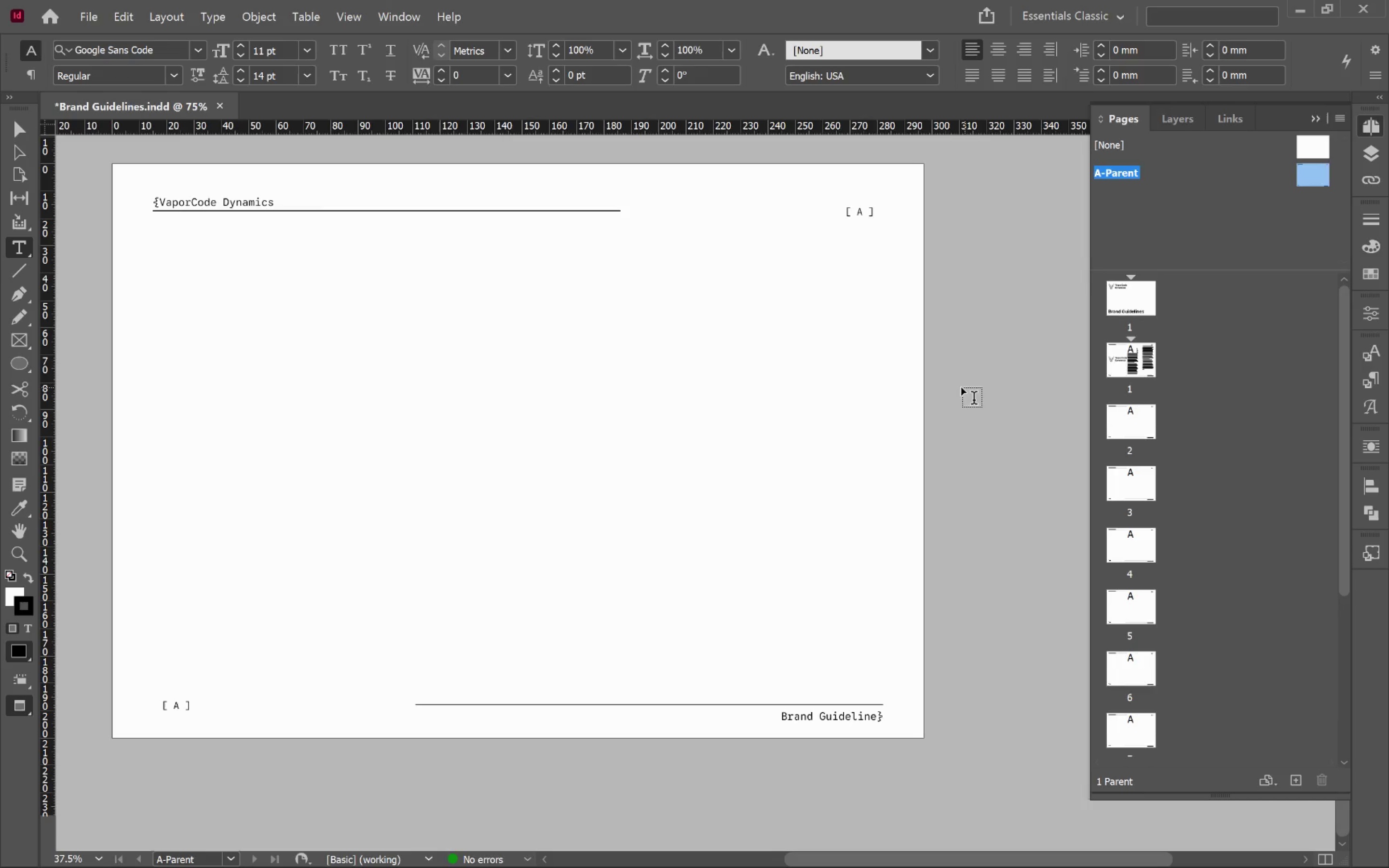 
hold_key(key=ControlLeft, duration=0.32)
left_click([961, 385])
 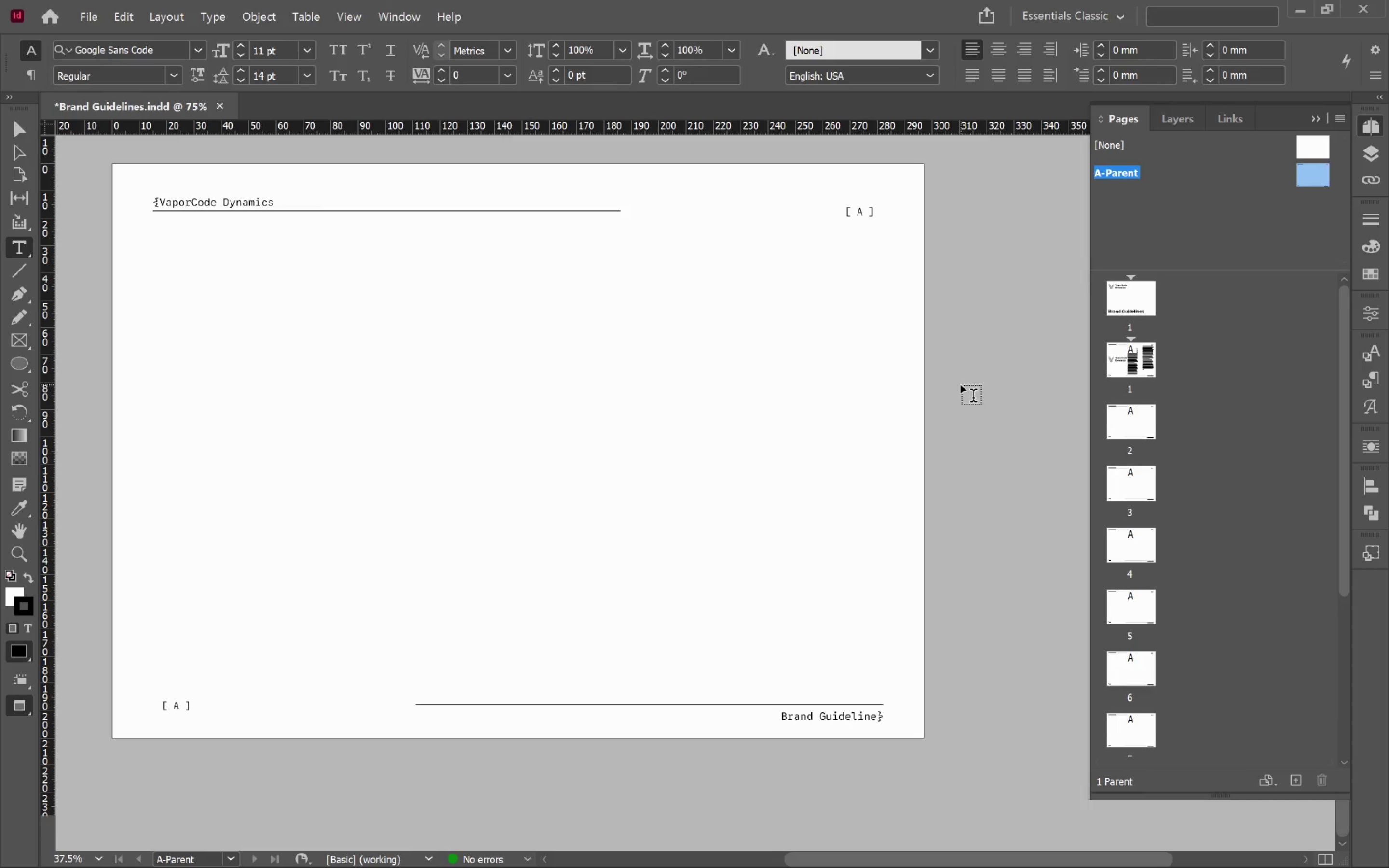 
key(V)
 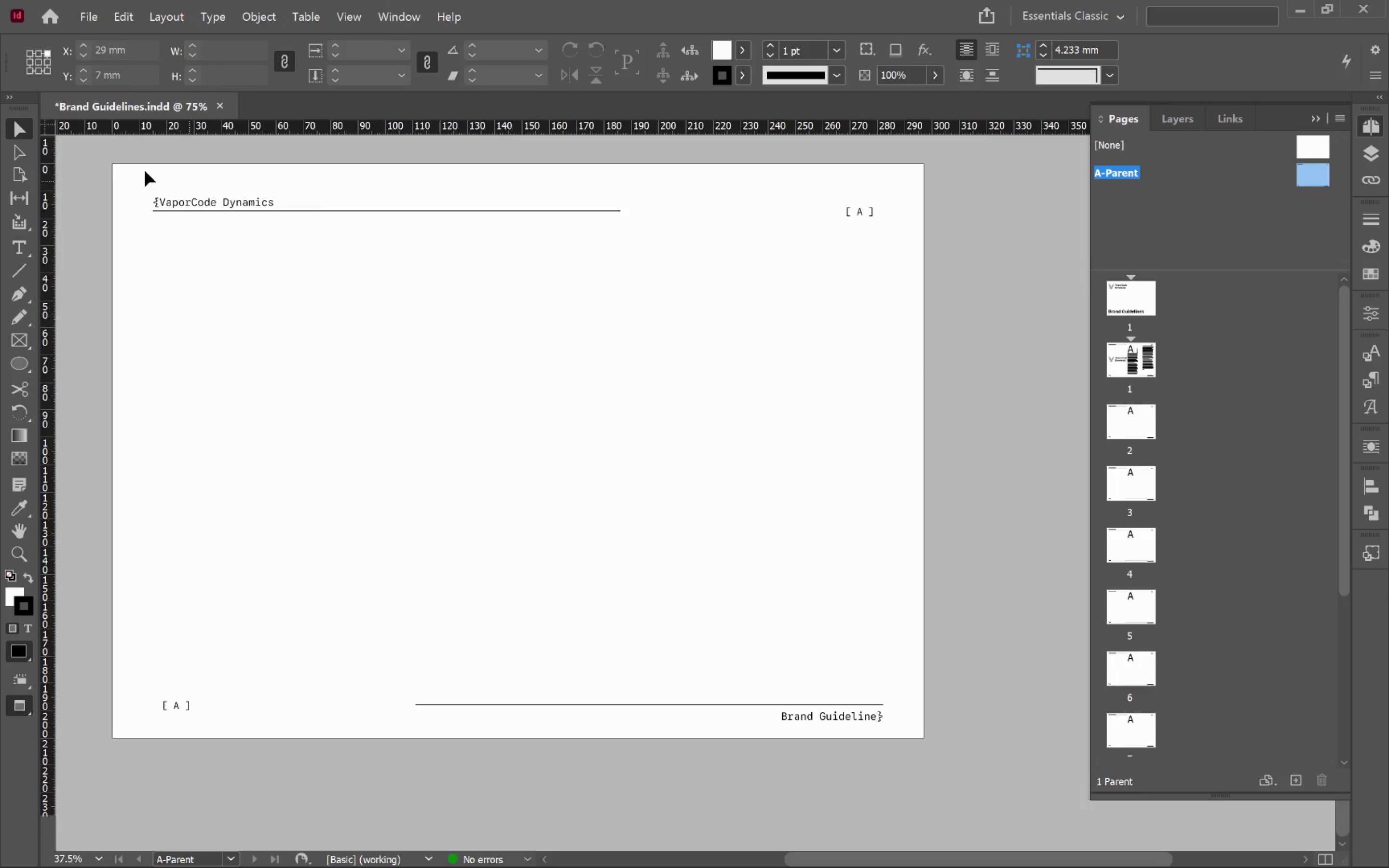 
left_click_drag(start_coordinate=[126, 173], to_coordinate=[938, 279])
 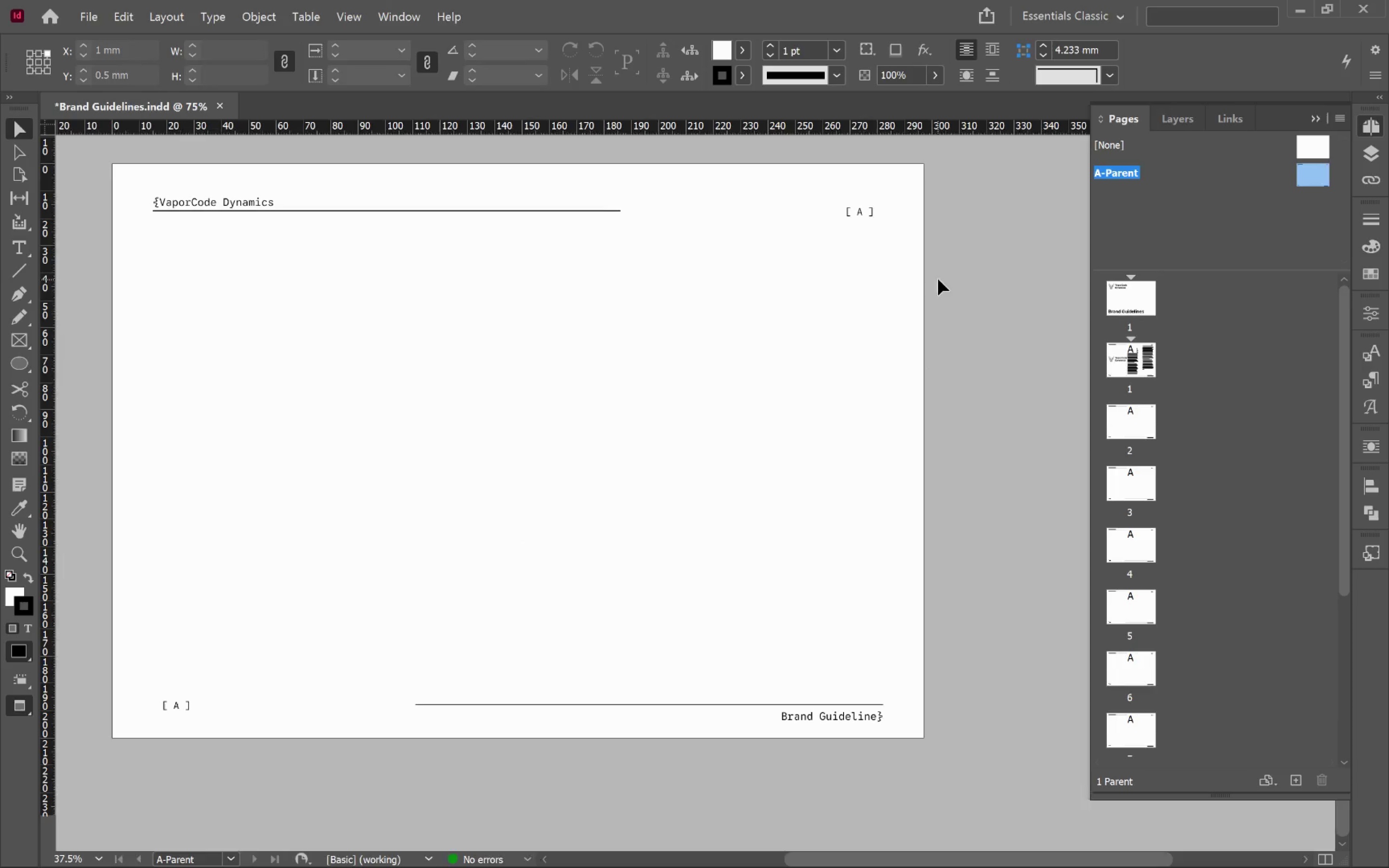 
key(W)
 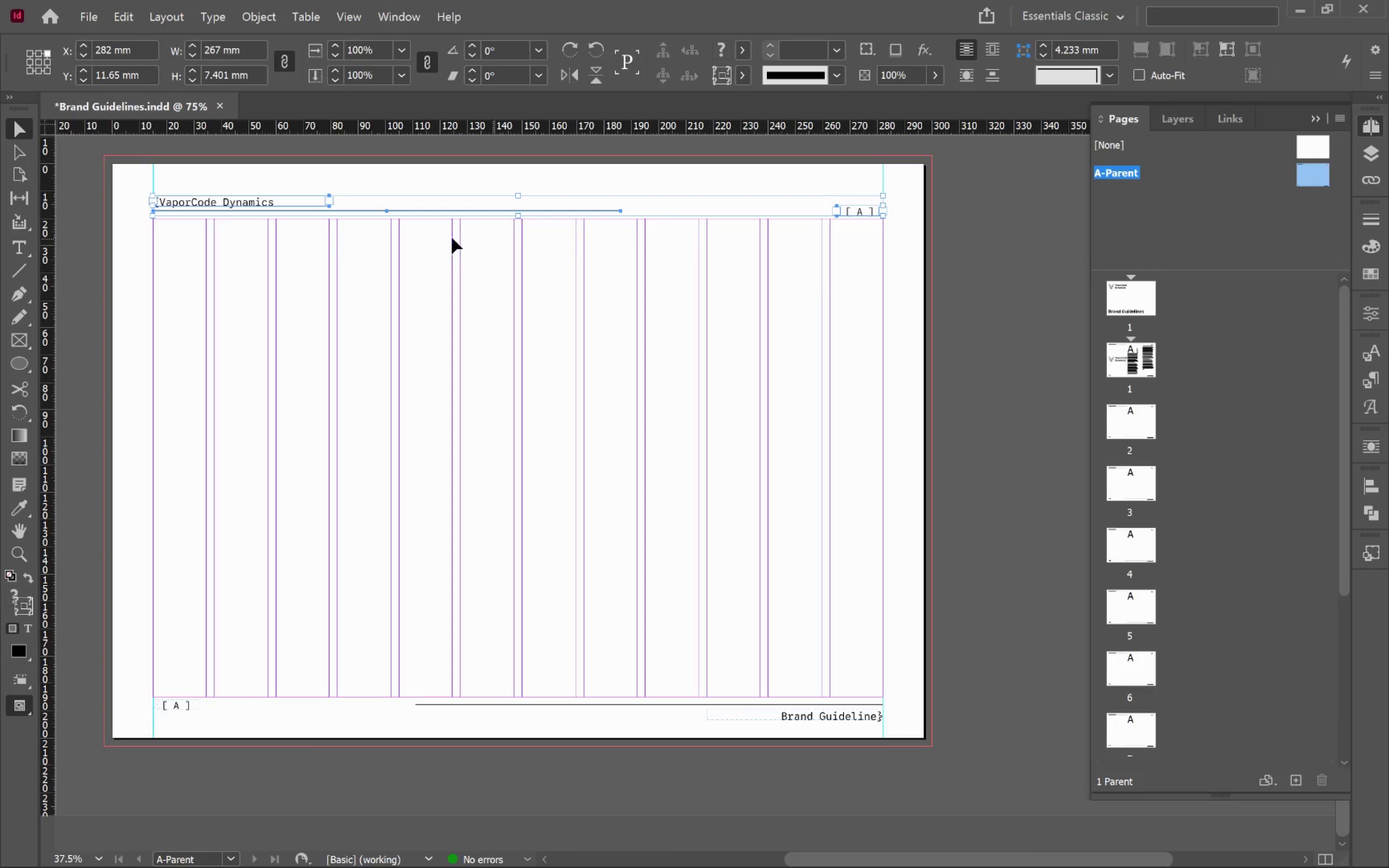 
hold_key(key=AltLeft, duration=0.56)
 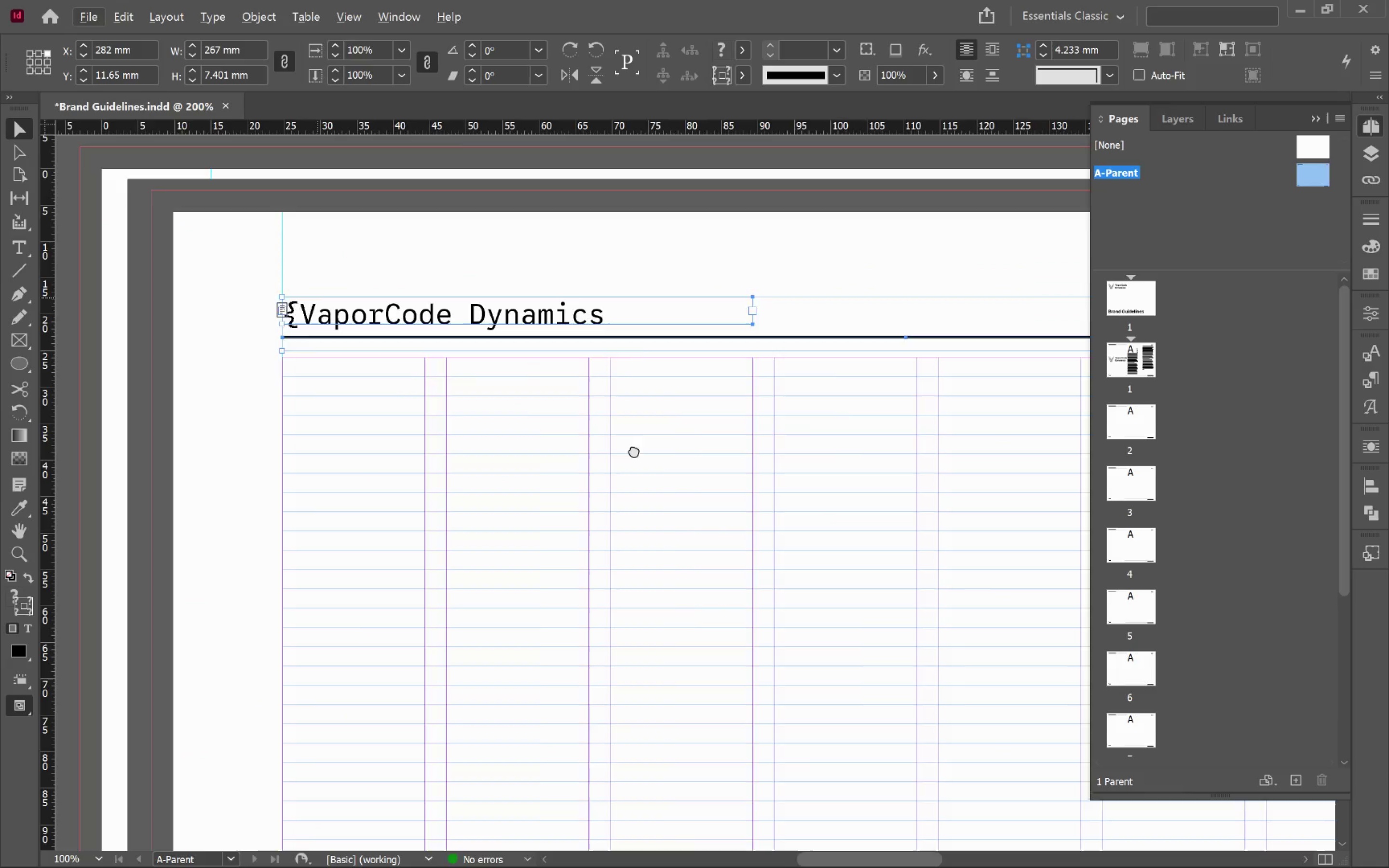 
hold_key(key=Space, duration=0.51)
 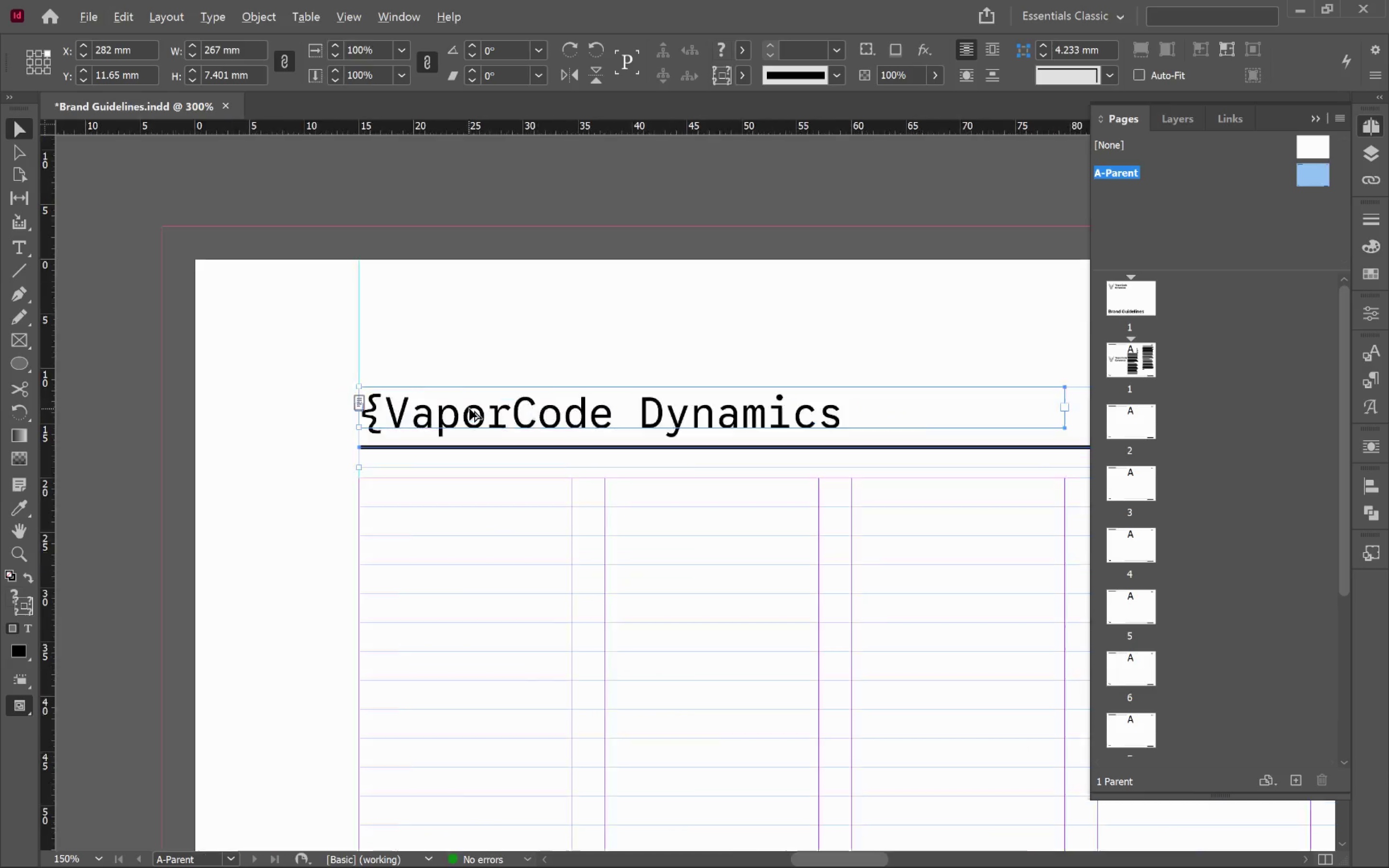 
scroll: coordinate [222, 211], scroll_direction: up, amount: 3.0
 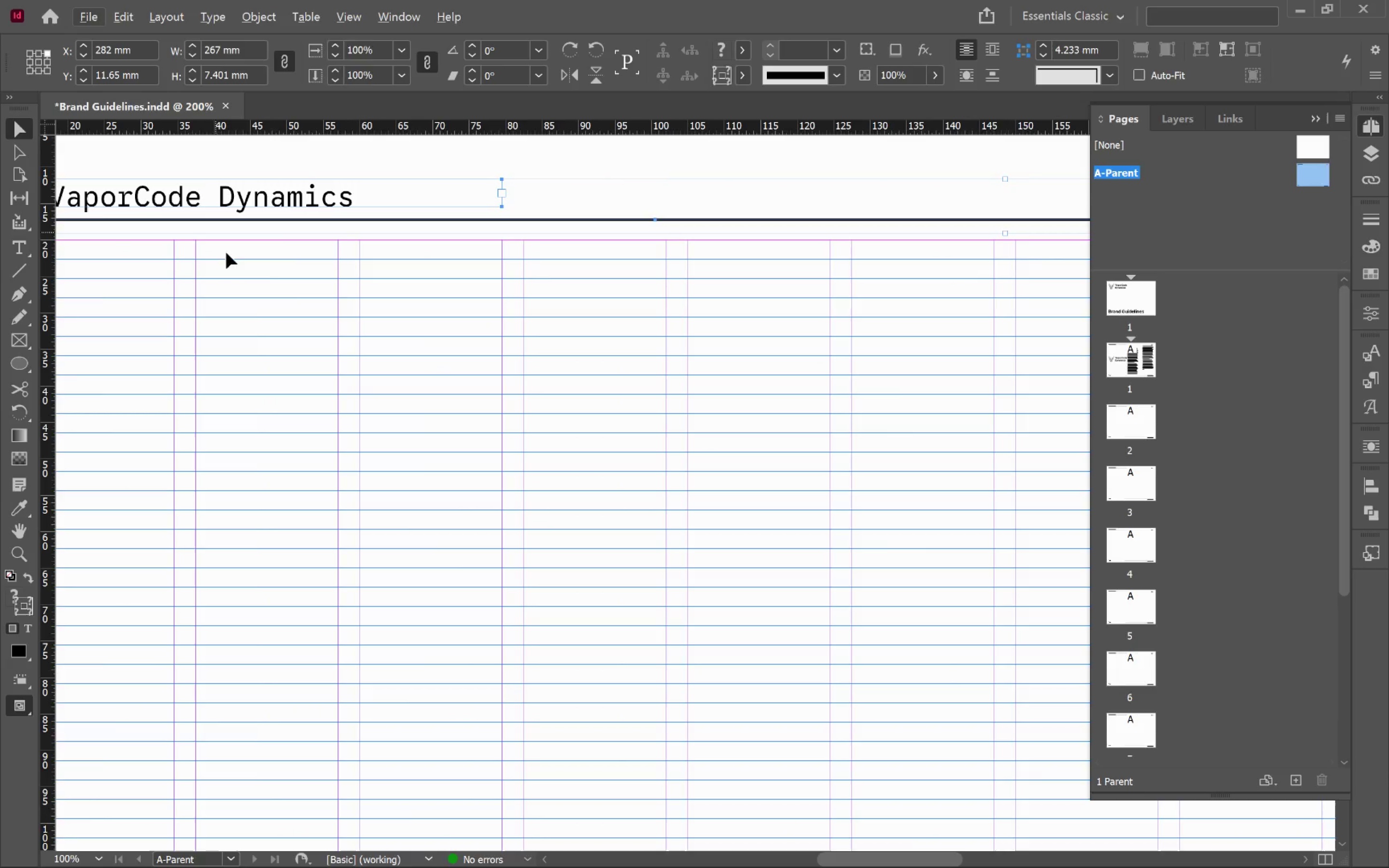 
left_click_drag(start_coordinate=[352, 312], to_coordinate=[717, 527])
 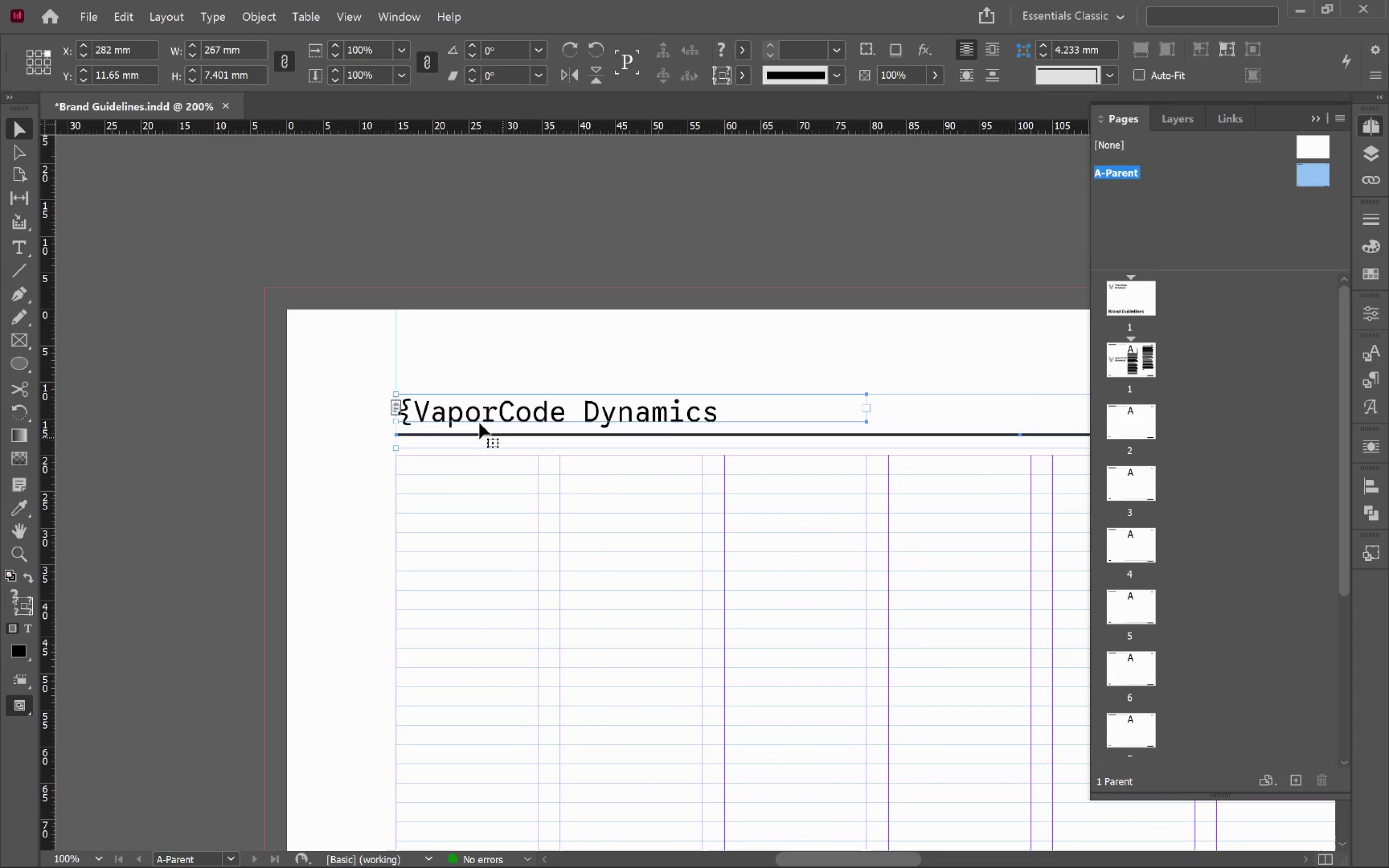 
hold_key(key=AltLeft, duration=0.45)
scroll: coordinate [469, 408], scroll_direction: up, amount: 2.0
 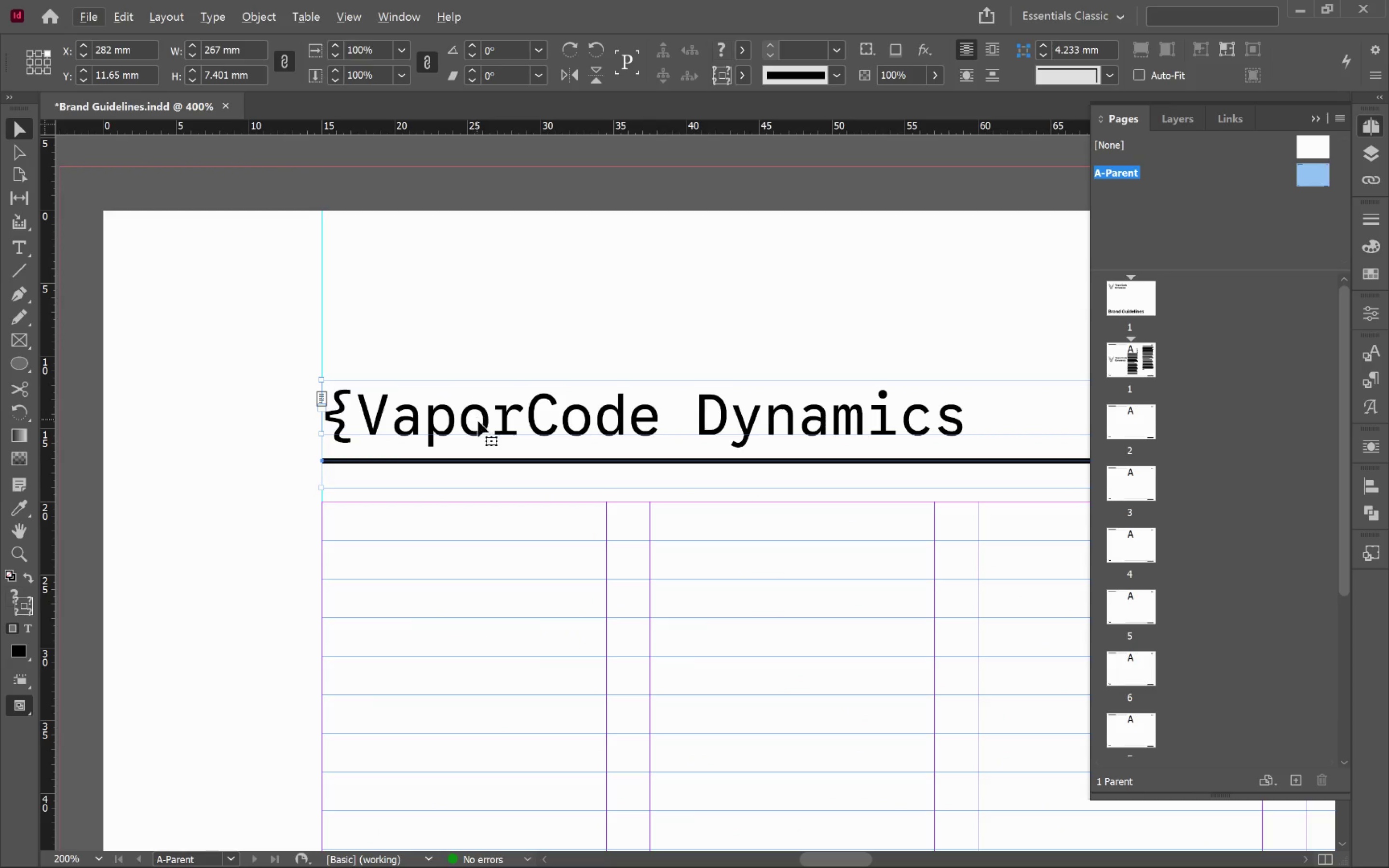 
left_click_drag(start_coordinate=[480, 424], to_coordinate=[479, 384])
 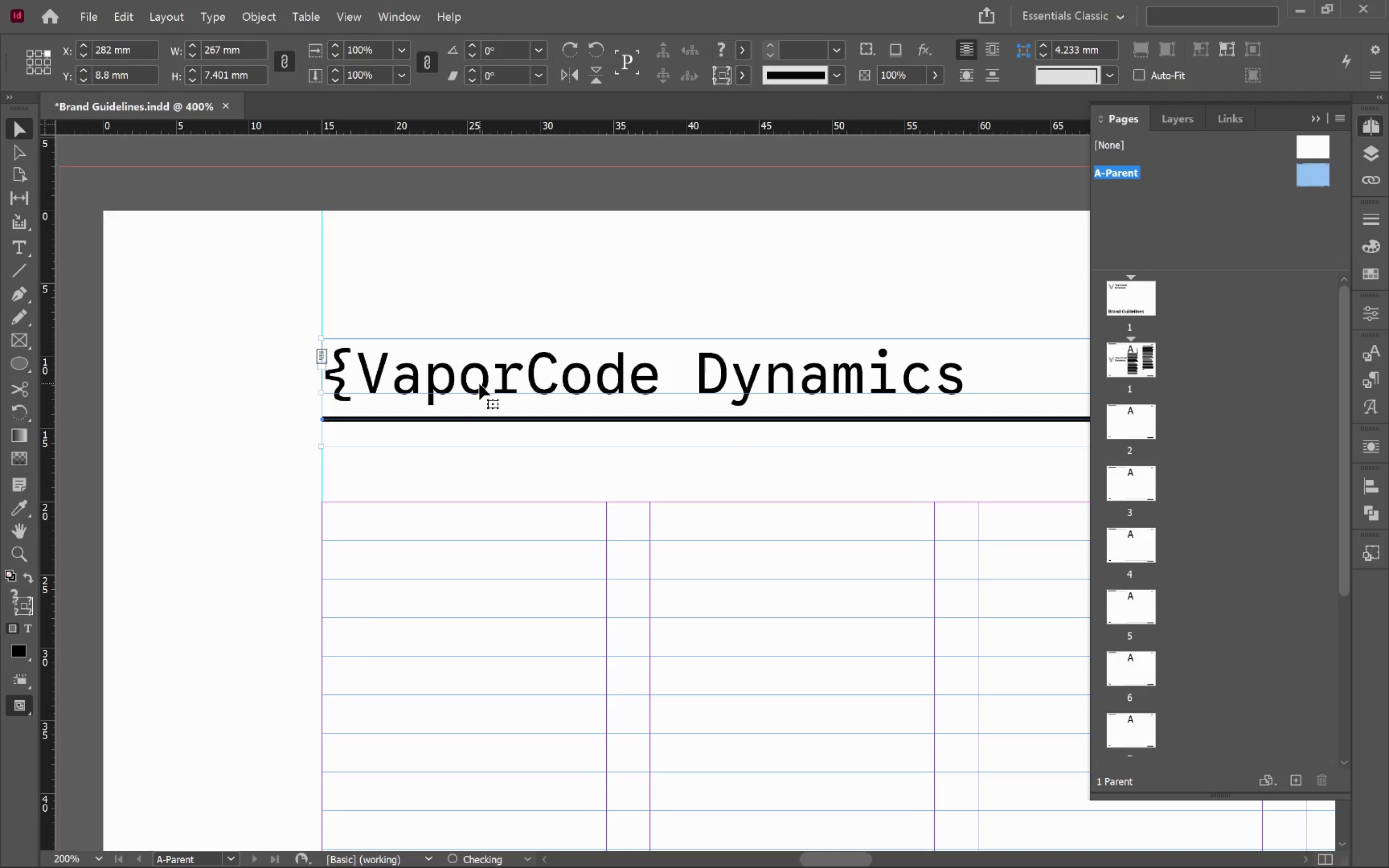 
hold_key(key=ShiftLeft, duration=2.47)
 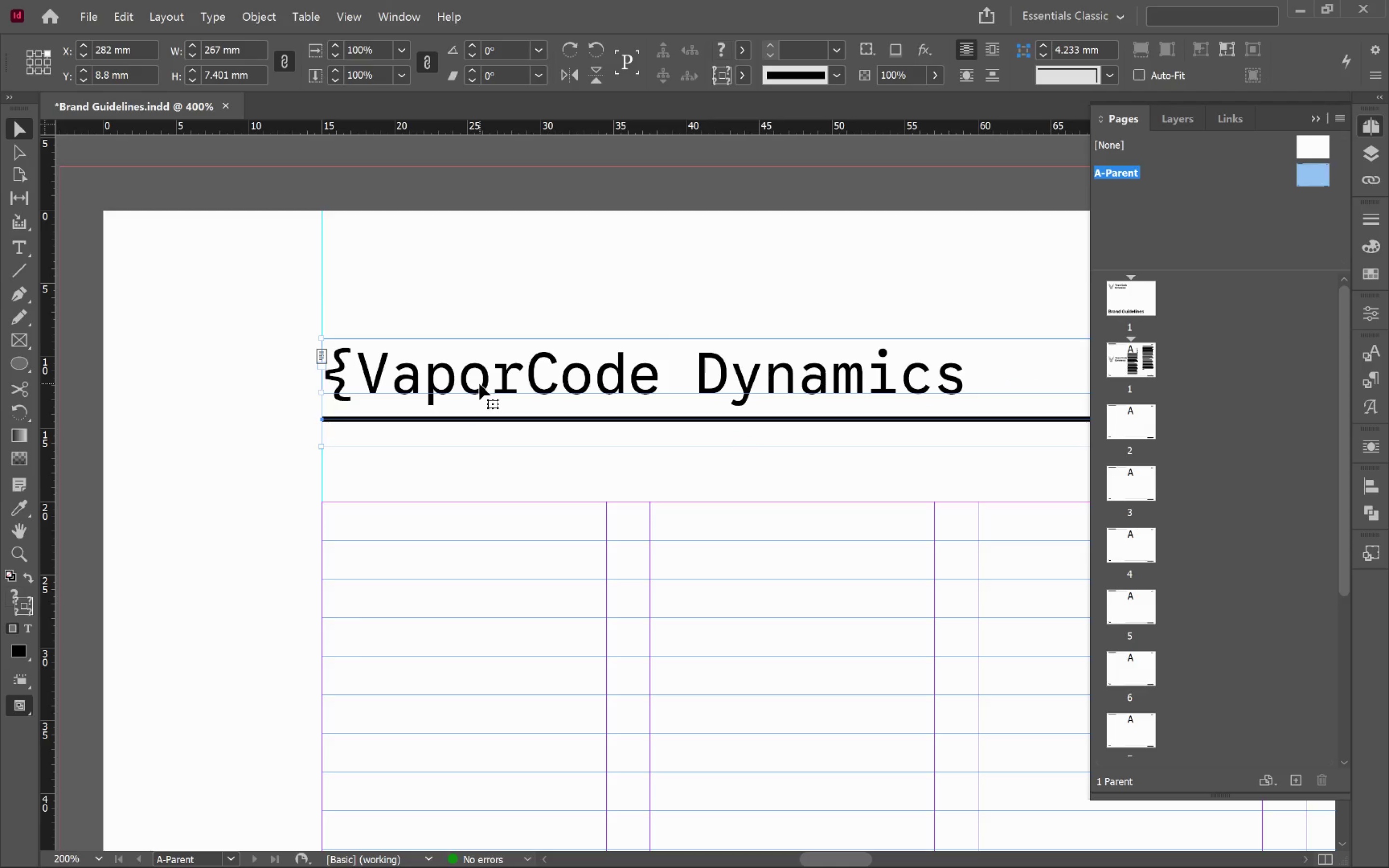 
hold_key(key=AltLeft, duration=1.56)
scroll: coordinate [479, 383], scroll_direction: down, amount: 2.0
 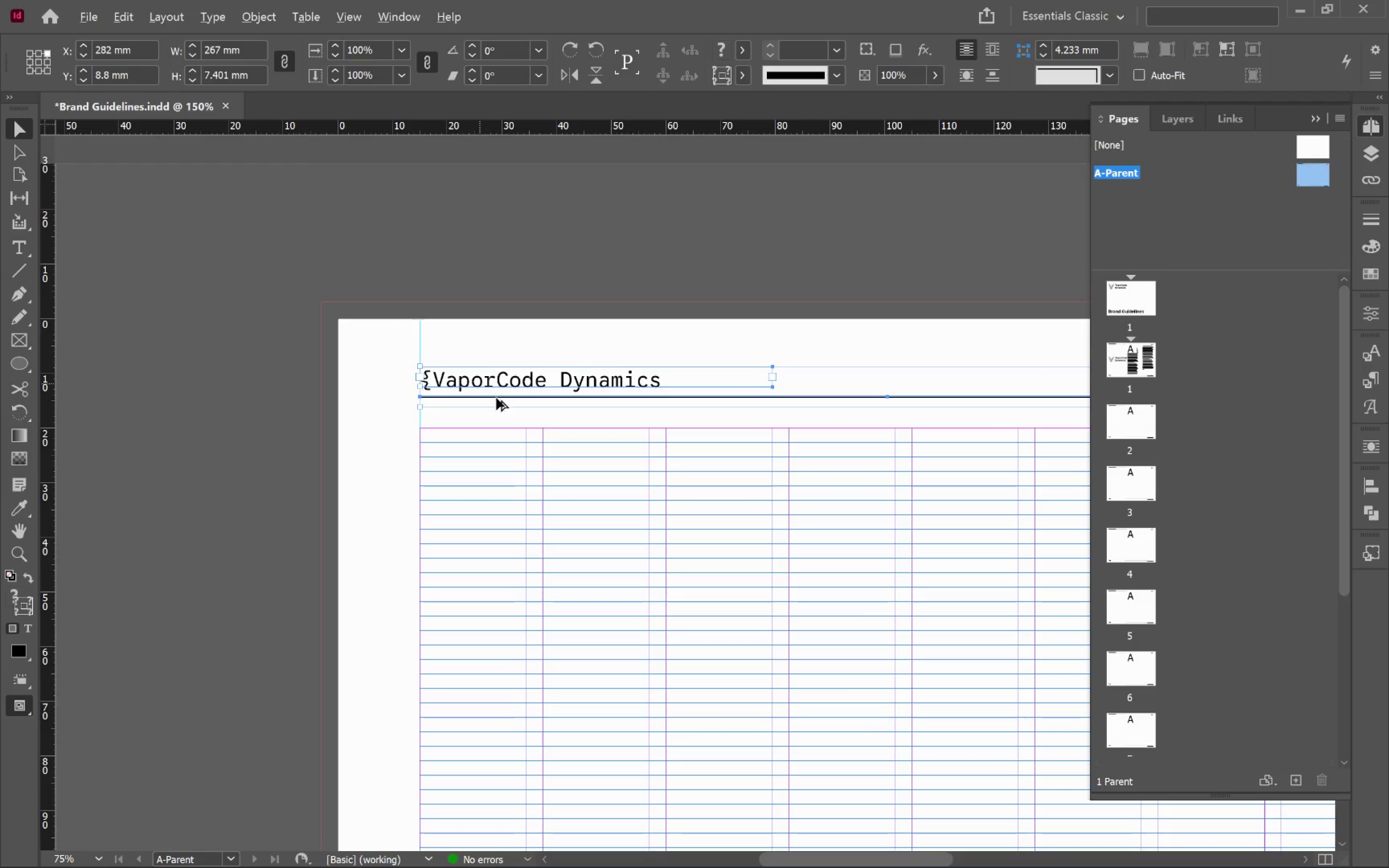 
hold_key(key=Space, duration=0.57)
 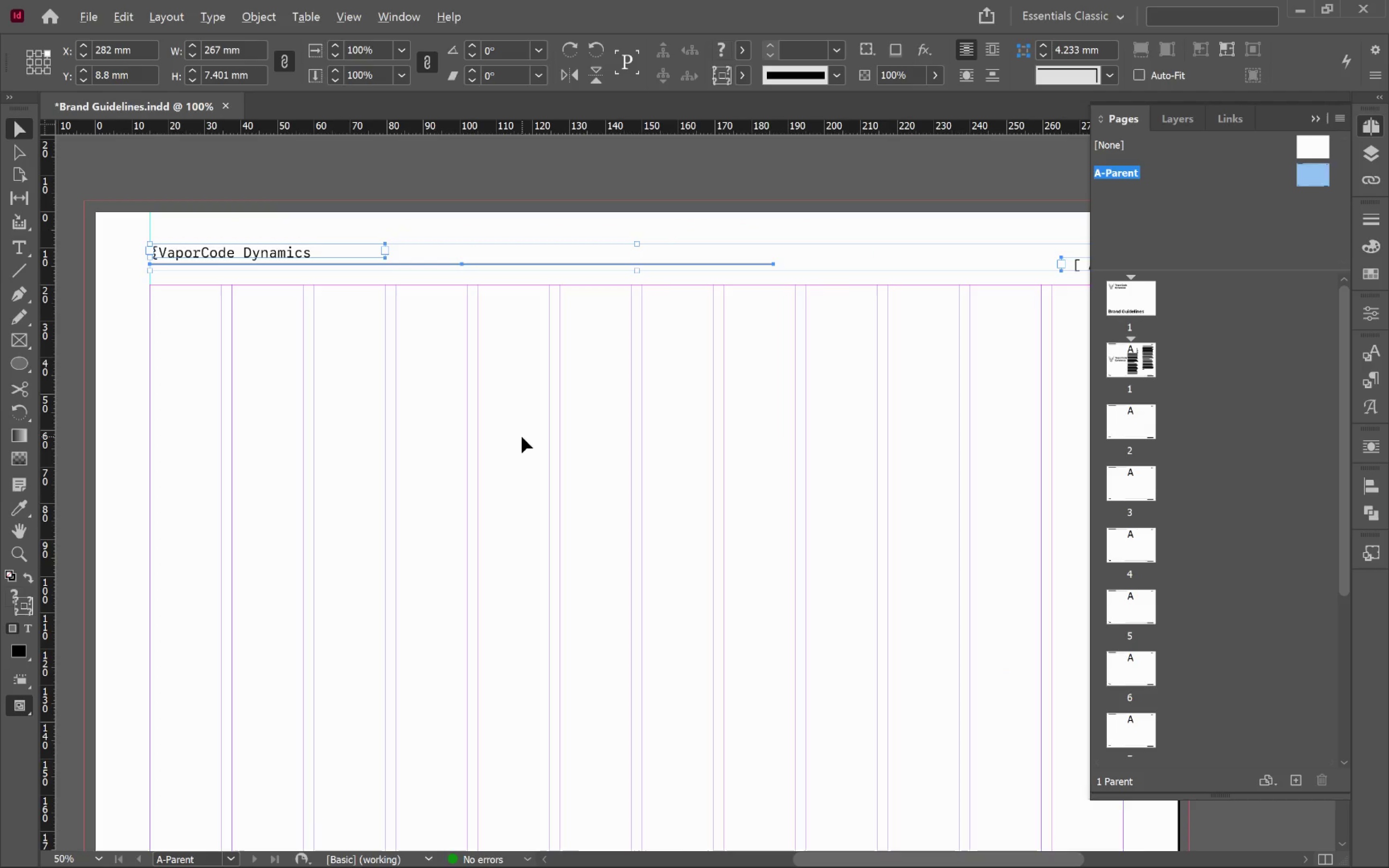 
scroll: coordinate [518, 414], scroll_direction: down, amount: 1.0
 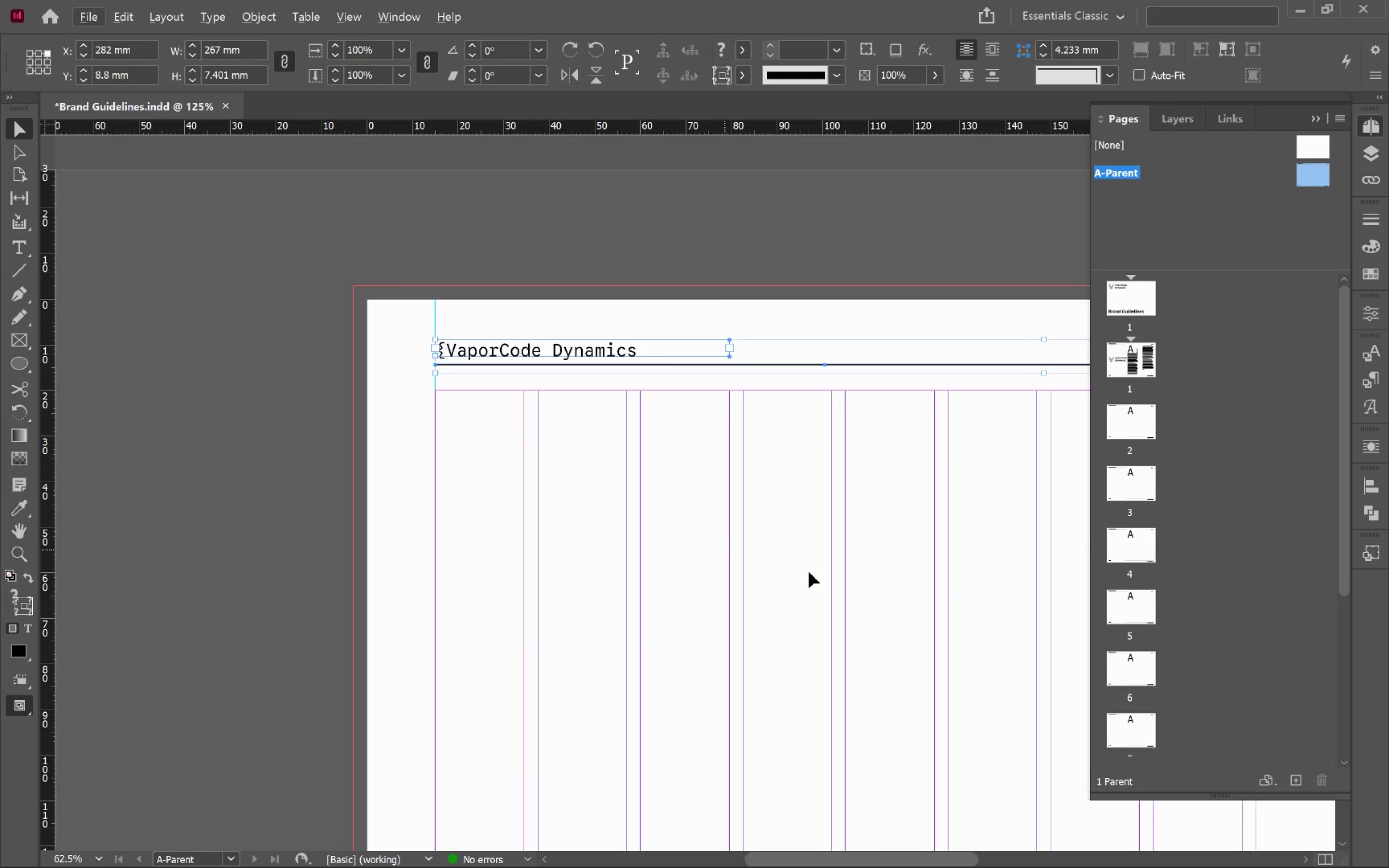 
left_click_drag(start_coordinate=[872, 589], to_coordinate=[494, 445])
 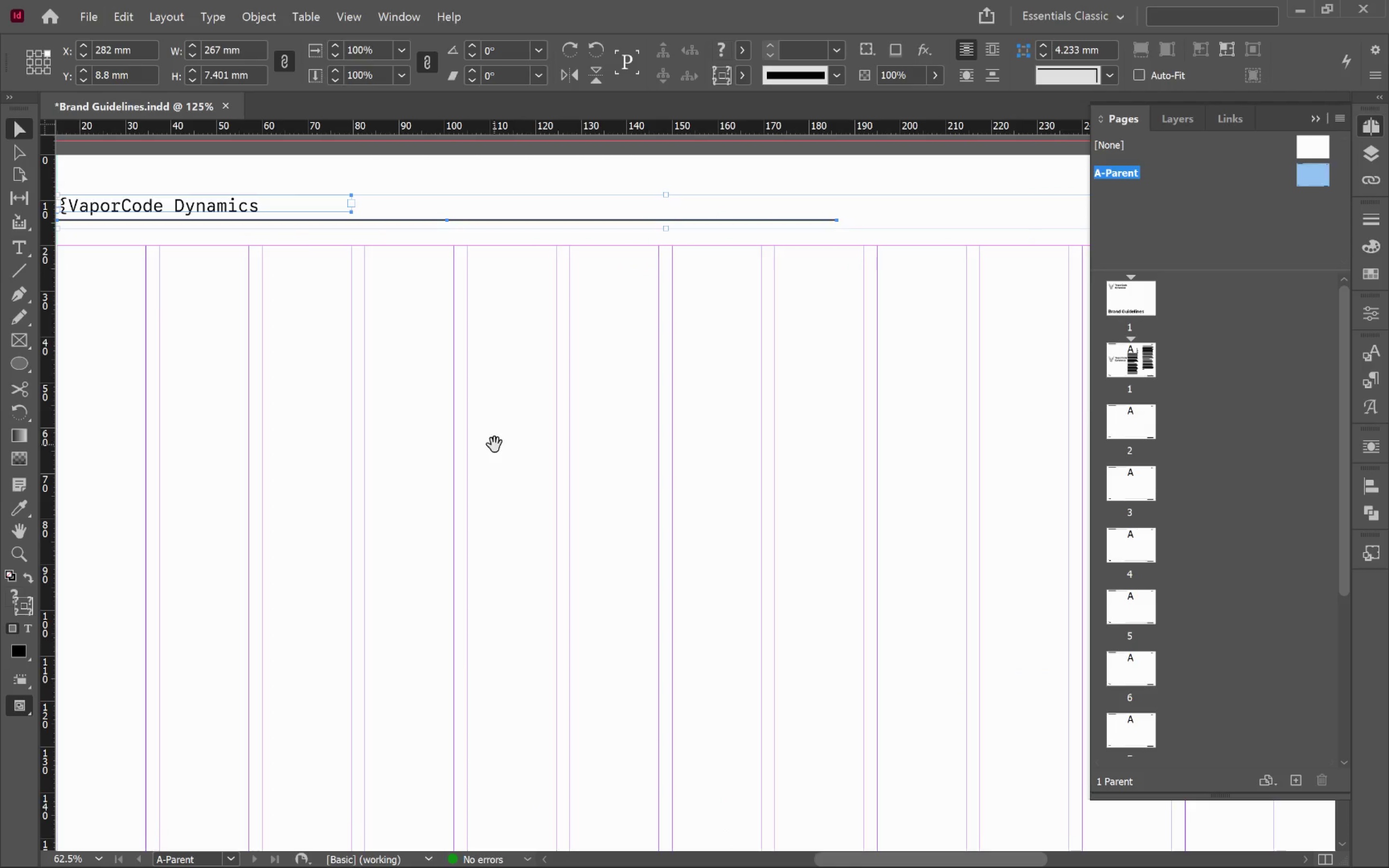 
hold_key(key=AltLeft, duration=0.81)
scroll: coordinate [522, 437], scroll_direction: down, amount: 3.0
 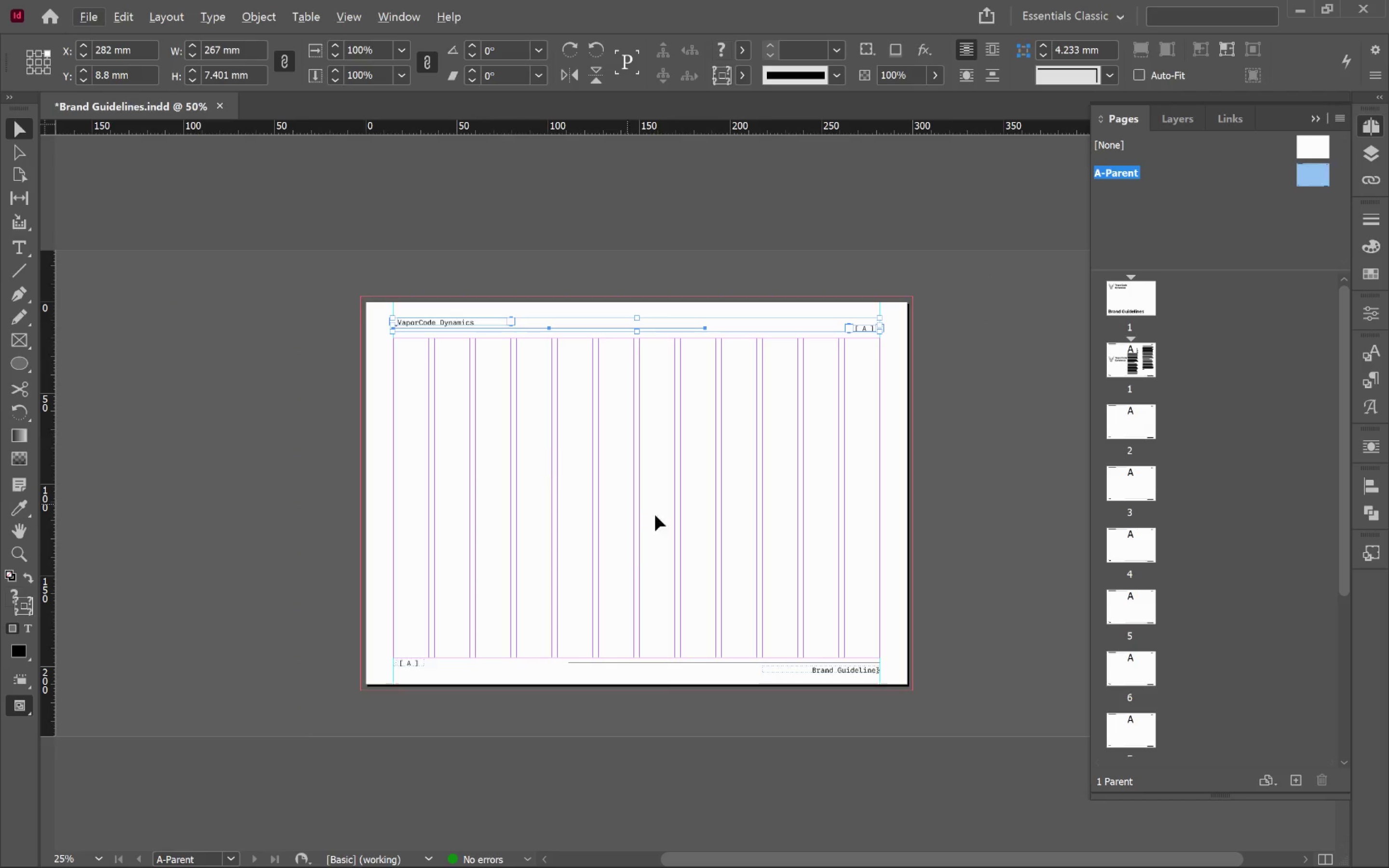 
left_click([717, 530])
 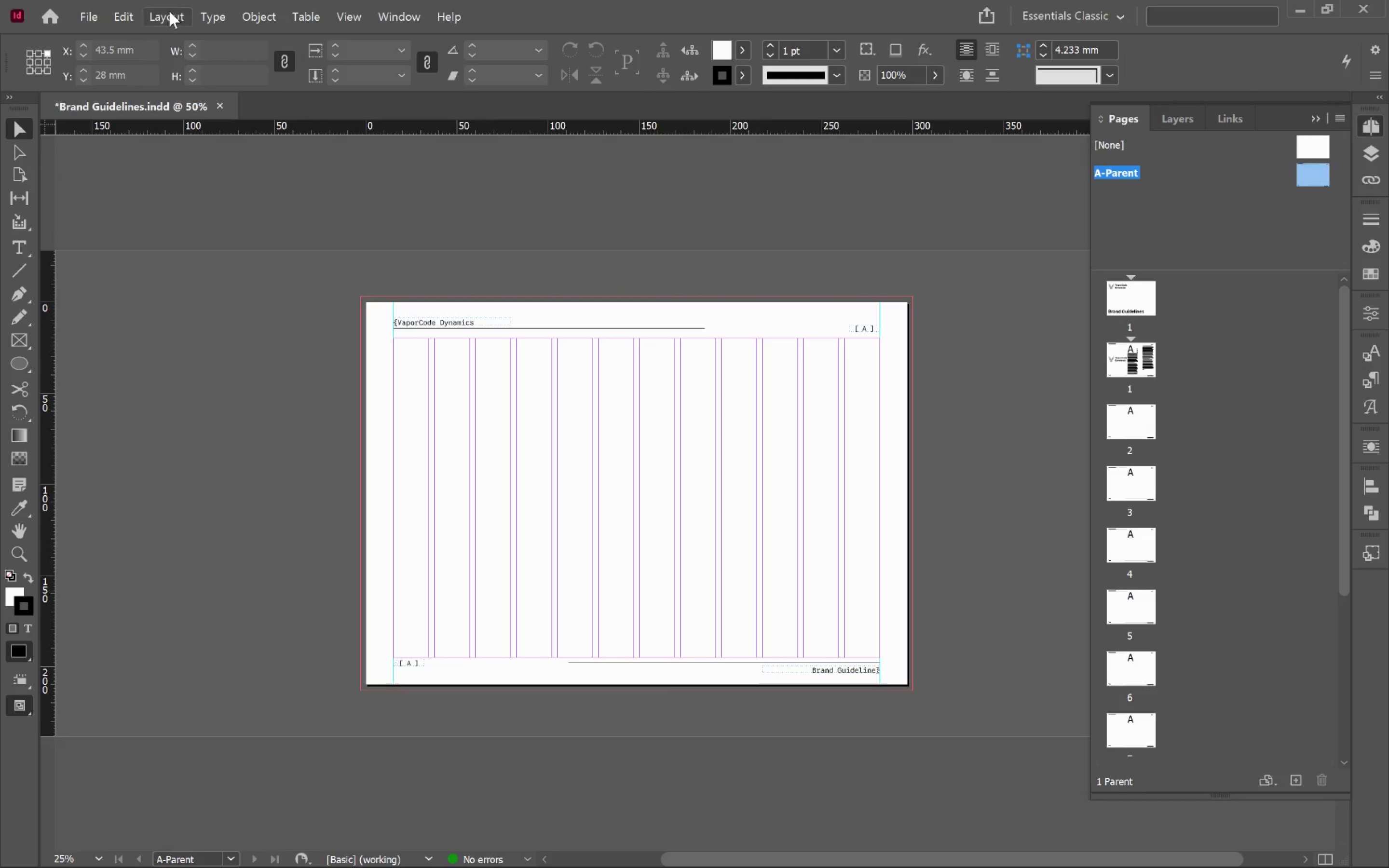 
left_click([142, 14])
 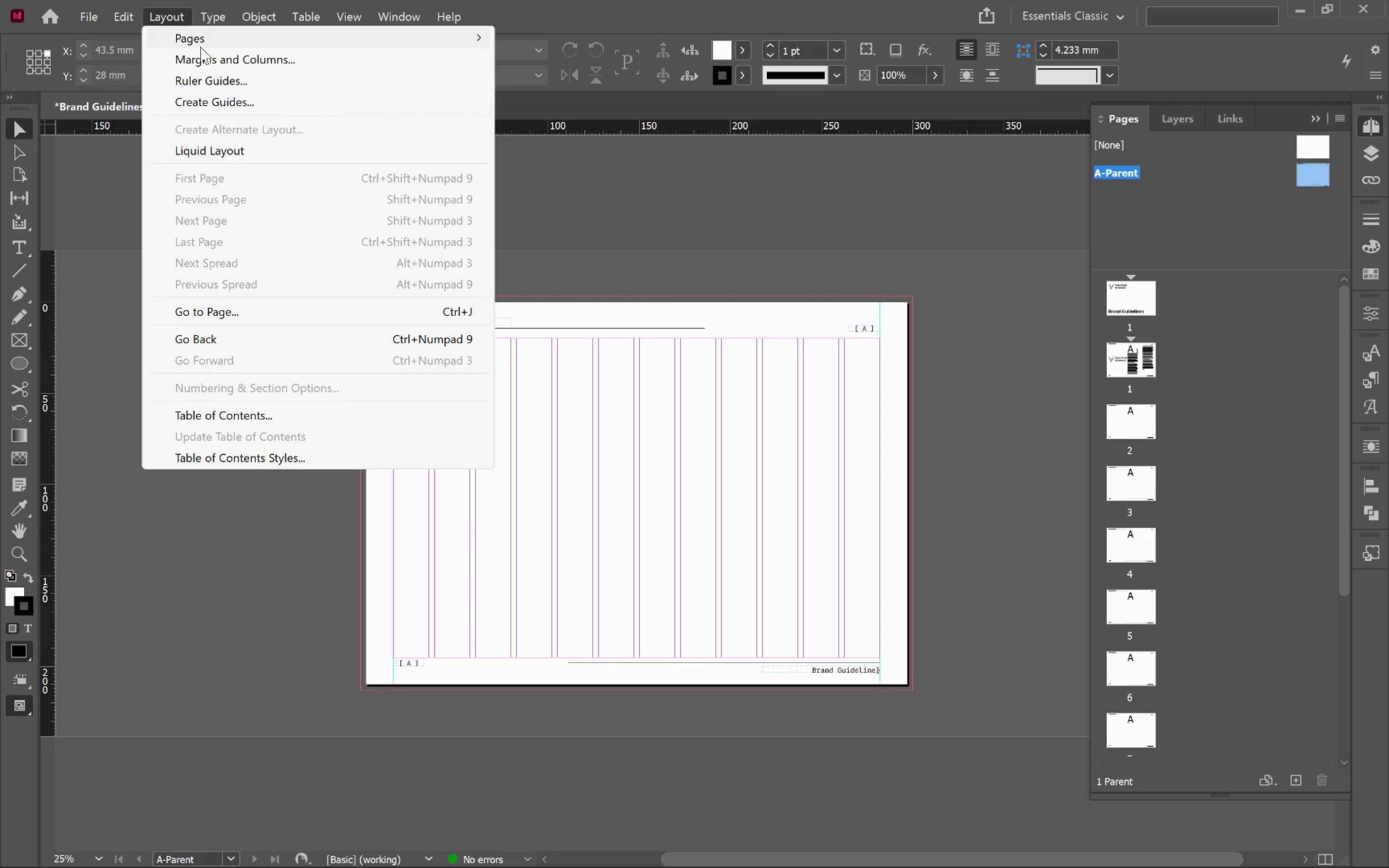 
left_click([203, 54])
 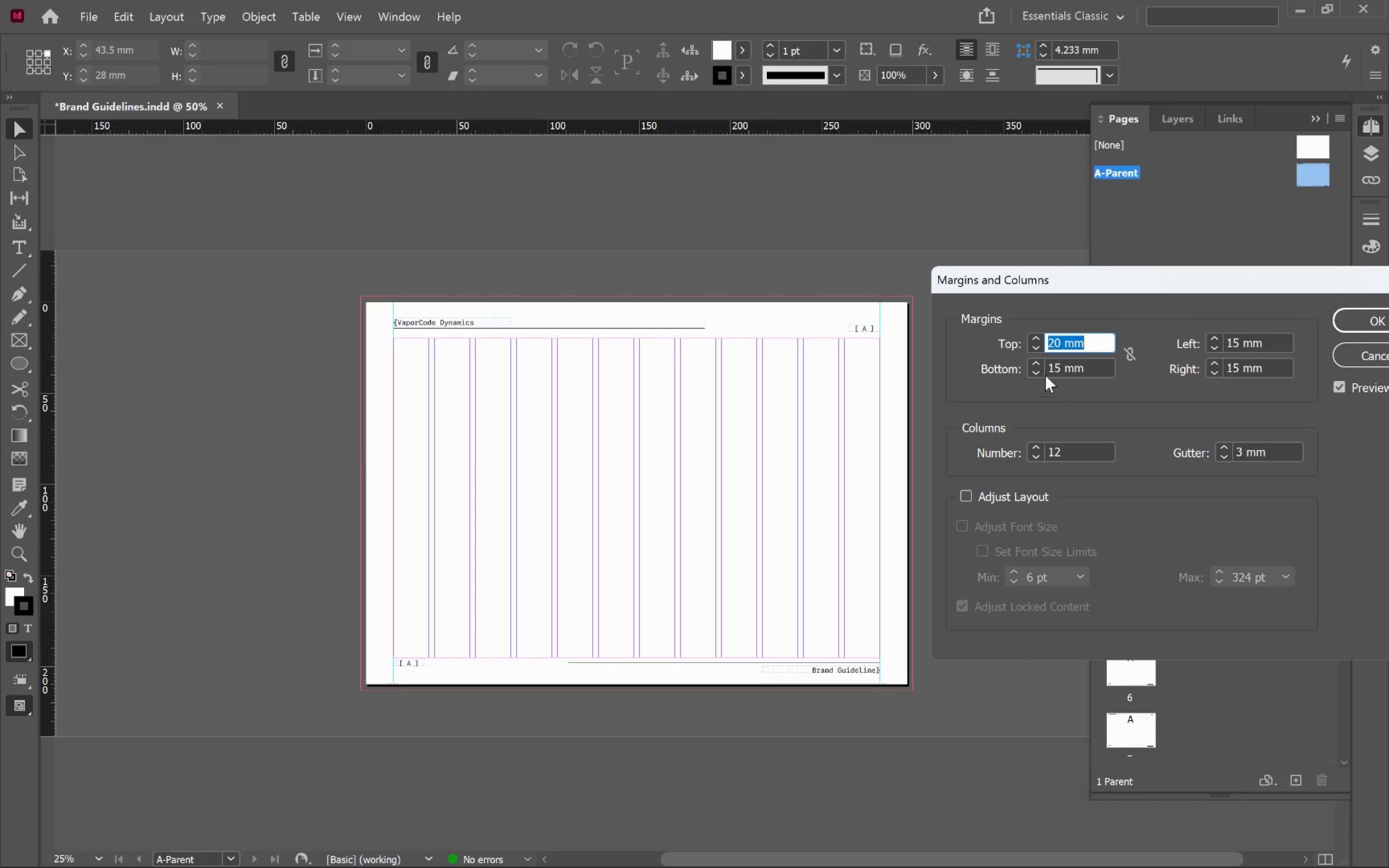 
left_click_drag(start_coordinate=[1062, 370], to_coordinate=[1028, 374])
 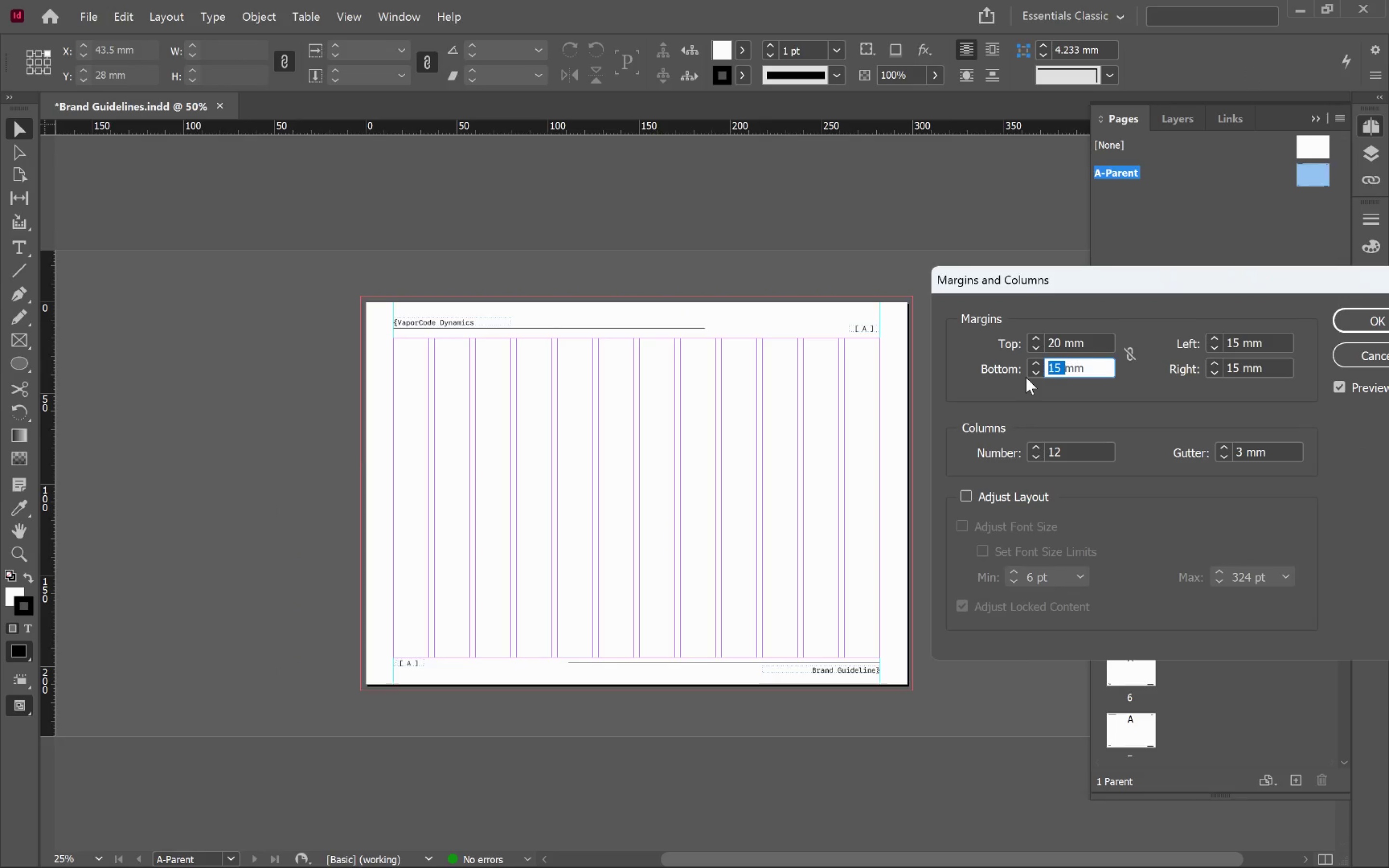 
type(20)
key(Tab)
 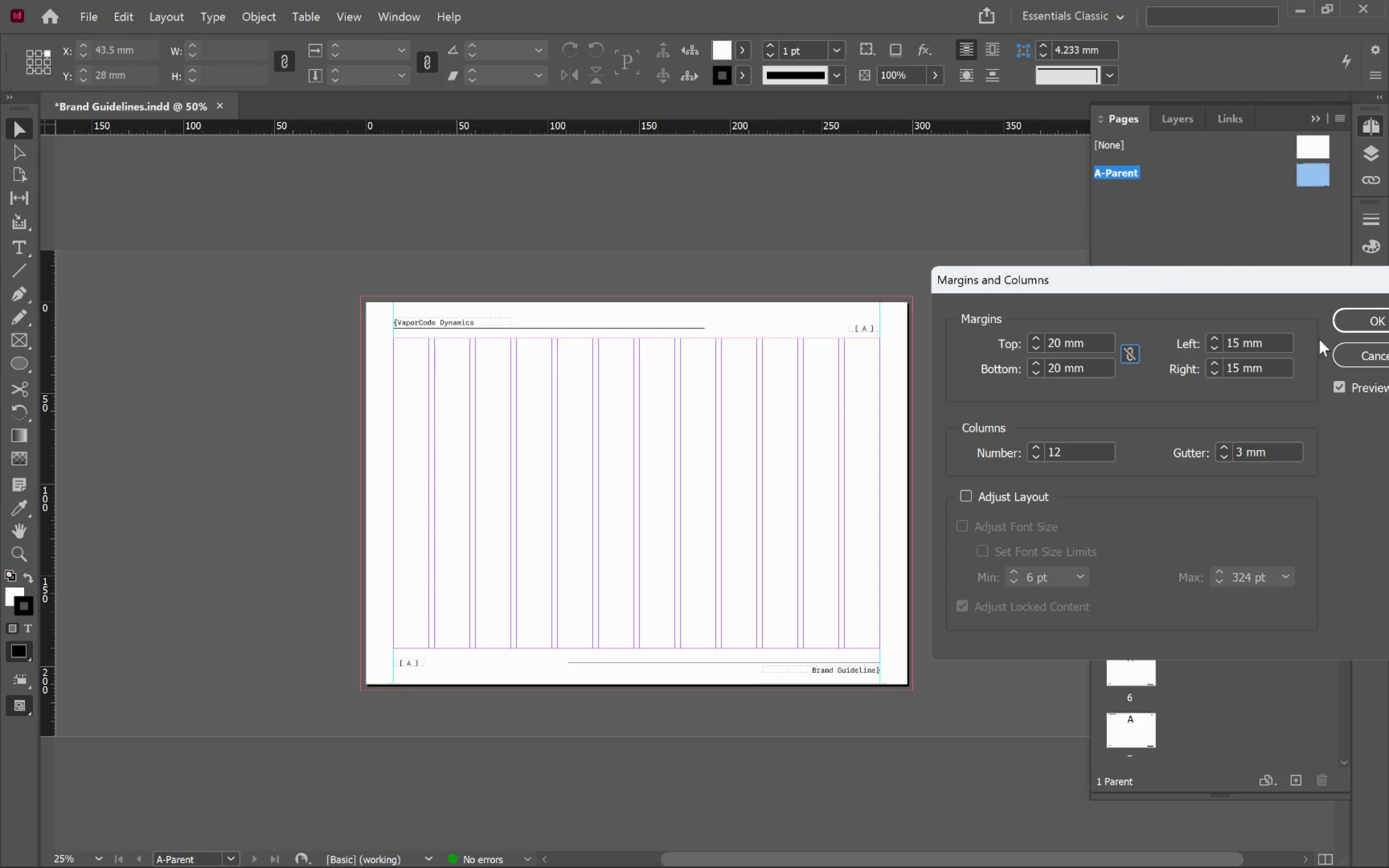 
left_click([1356, 318])
 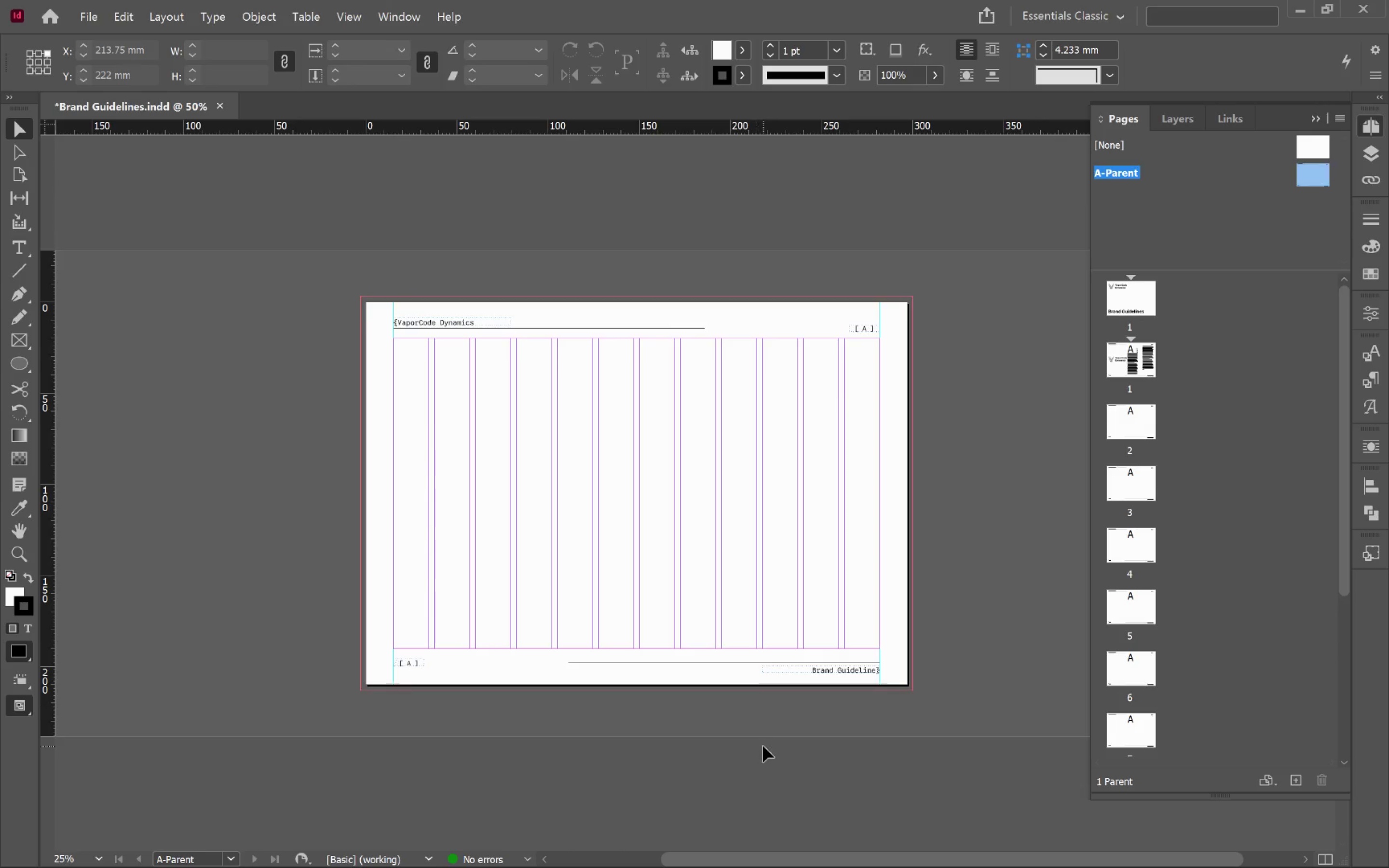 
left_click([765, 740])
 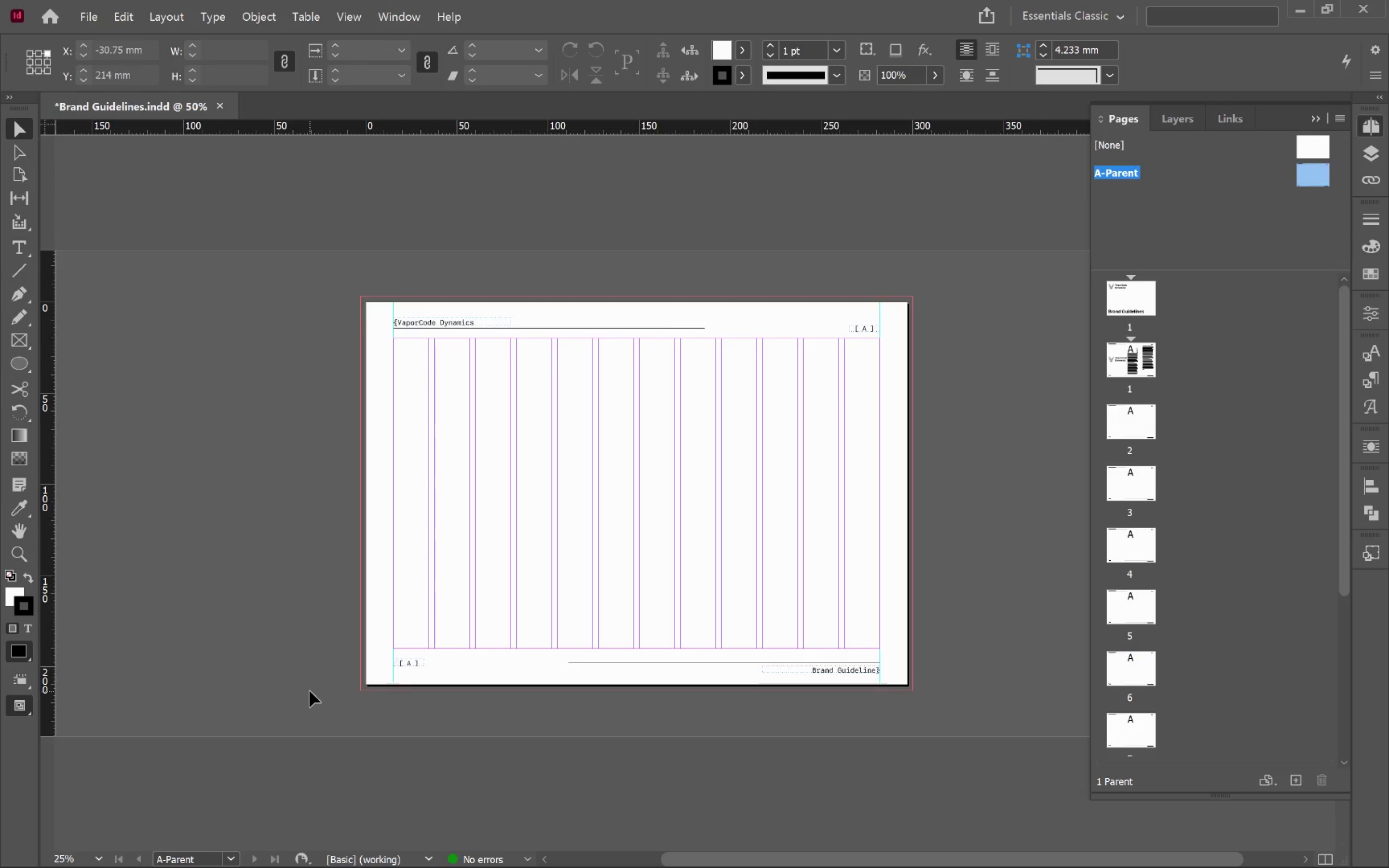 
left_click_drag(start_coordinate=[325, 704], to_coordinate=[976, 633])
 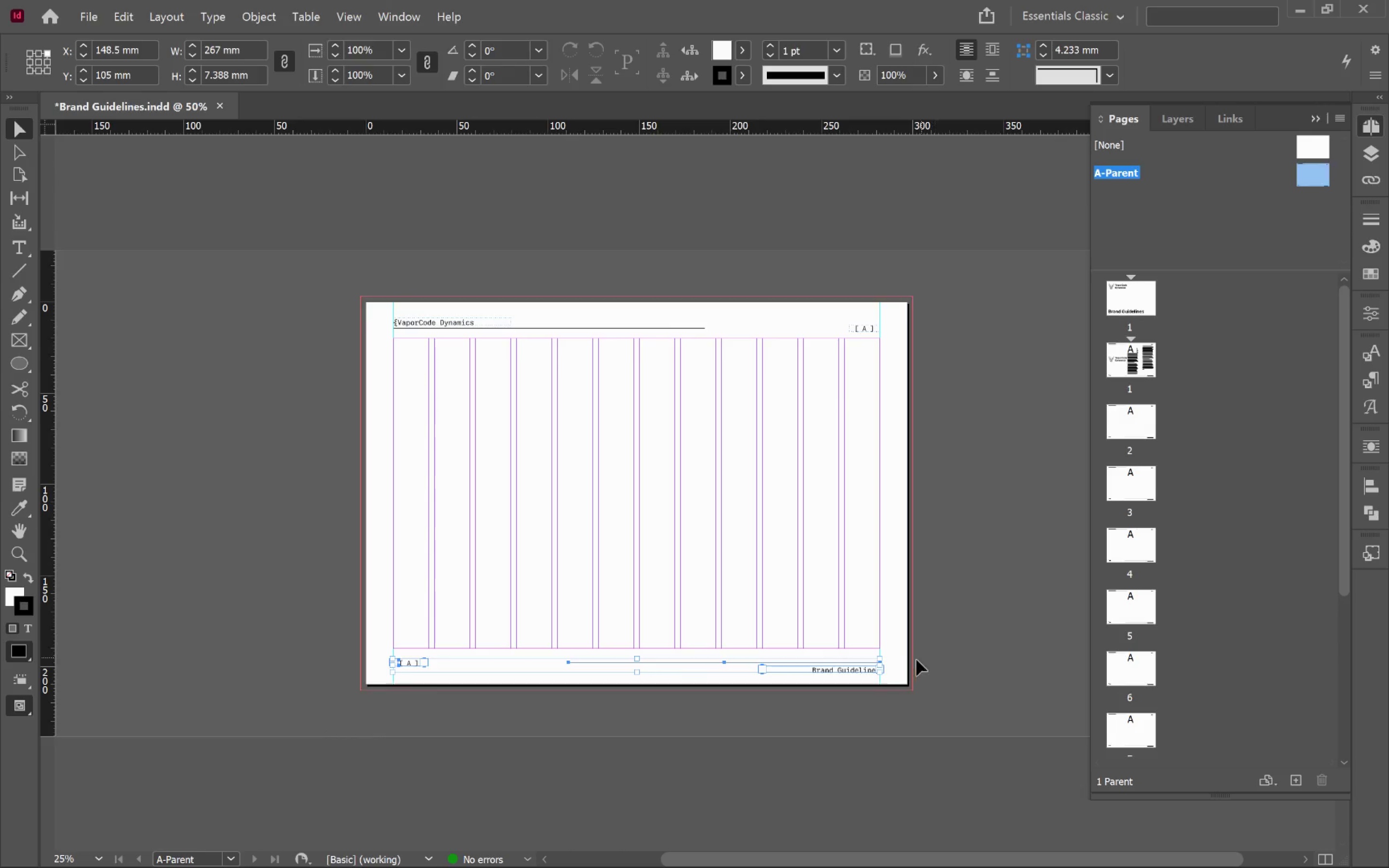 
hold_key(key=AltLeft, duration=0.84)
scroll: coordinate [866, 689], scroll_direction: up, amount: 5.0
 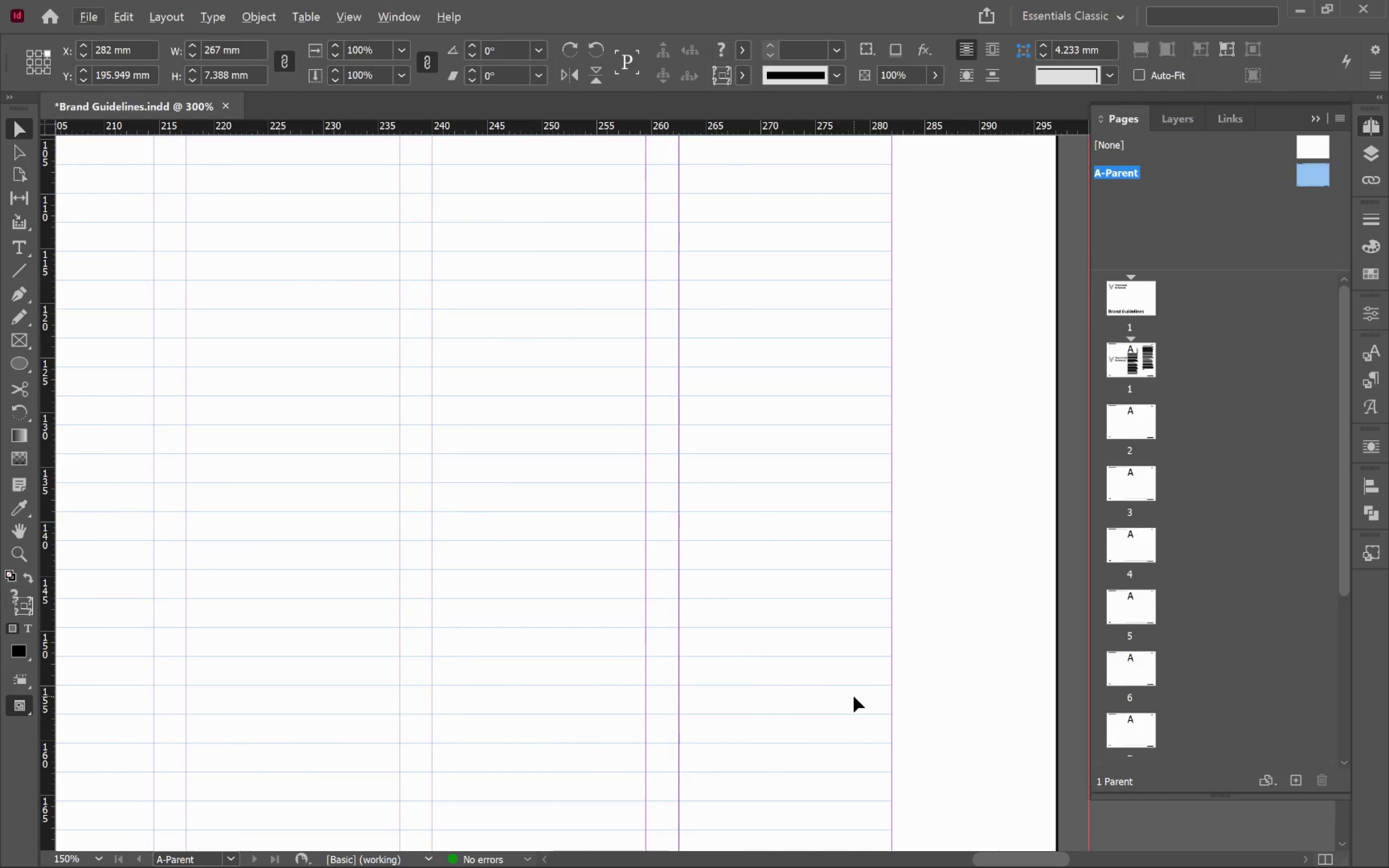 
hold_key(key=Space, duration=1.25)
 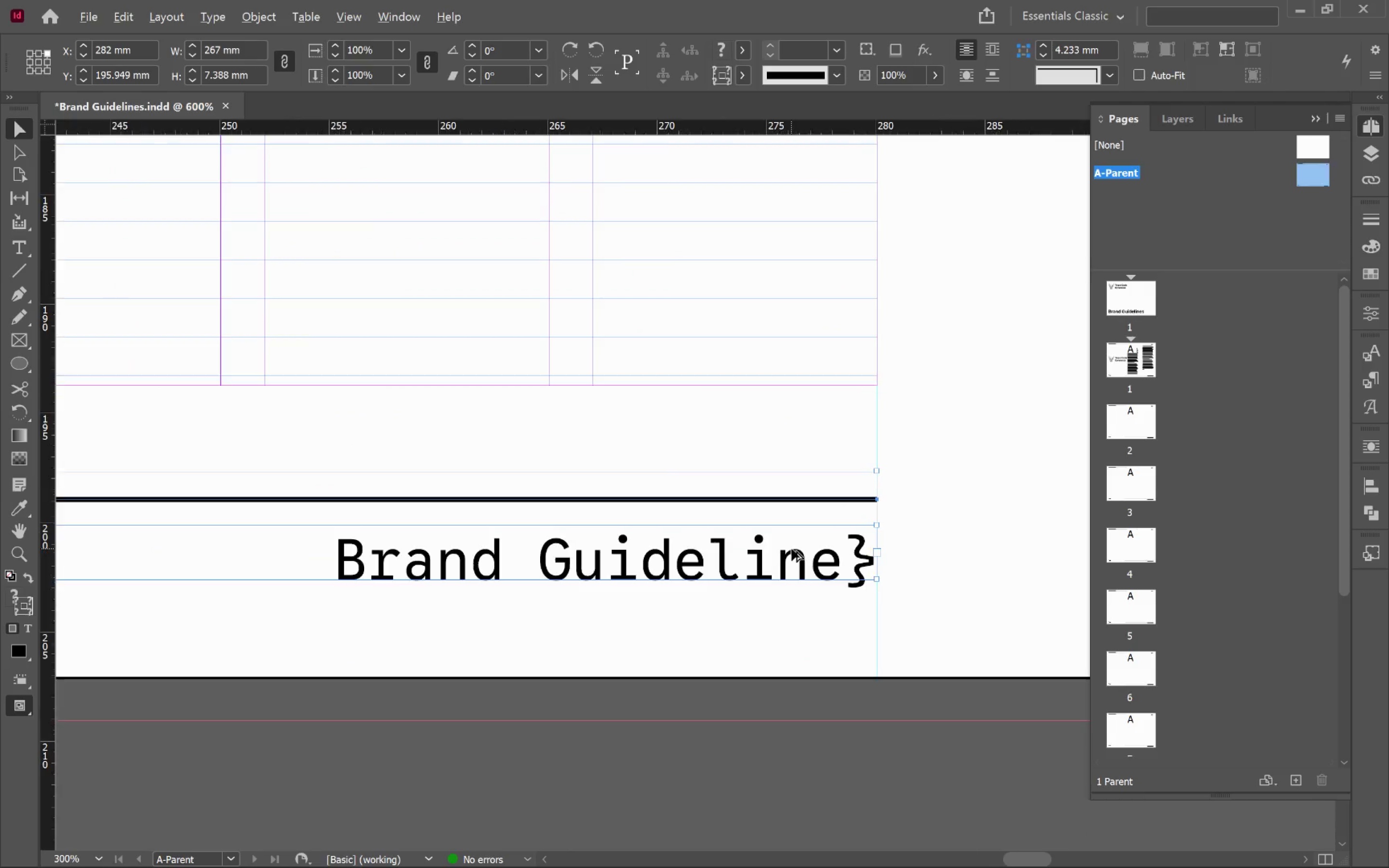 
left_click_drag(start_coordinate=[841, 736], to_coordinate=[795, 408])
 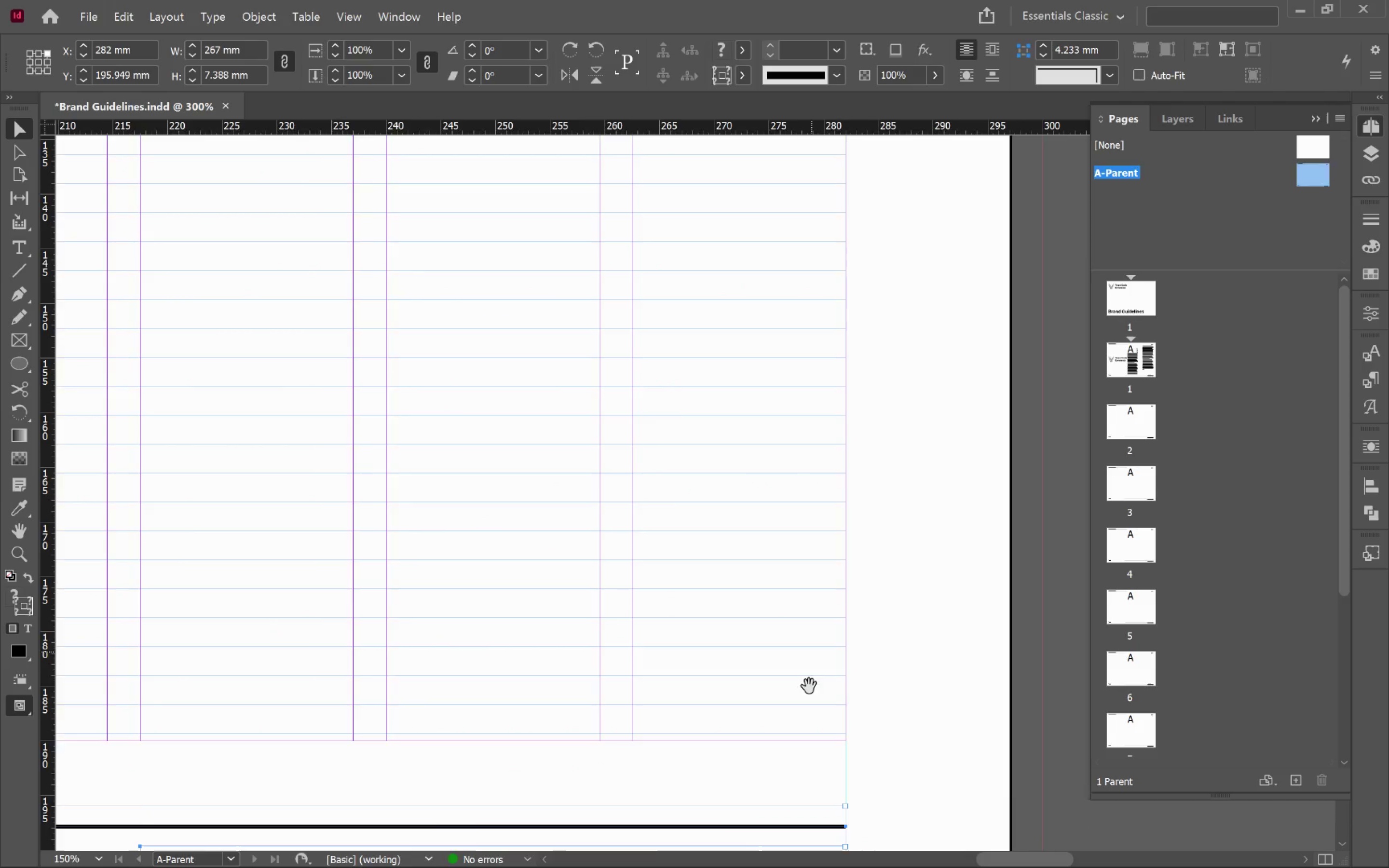 
left_click_drag(start_coordinate=[812, 647], to_coordinate=[812, 404])
 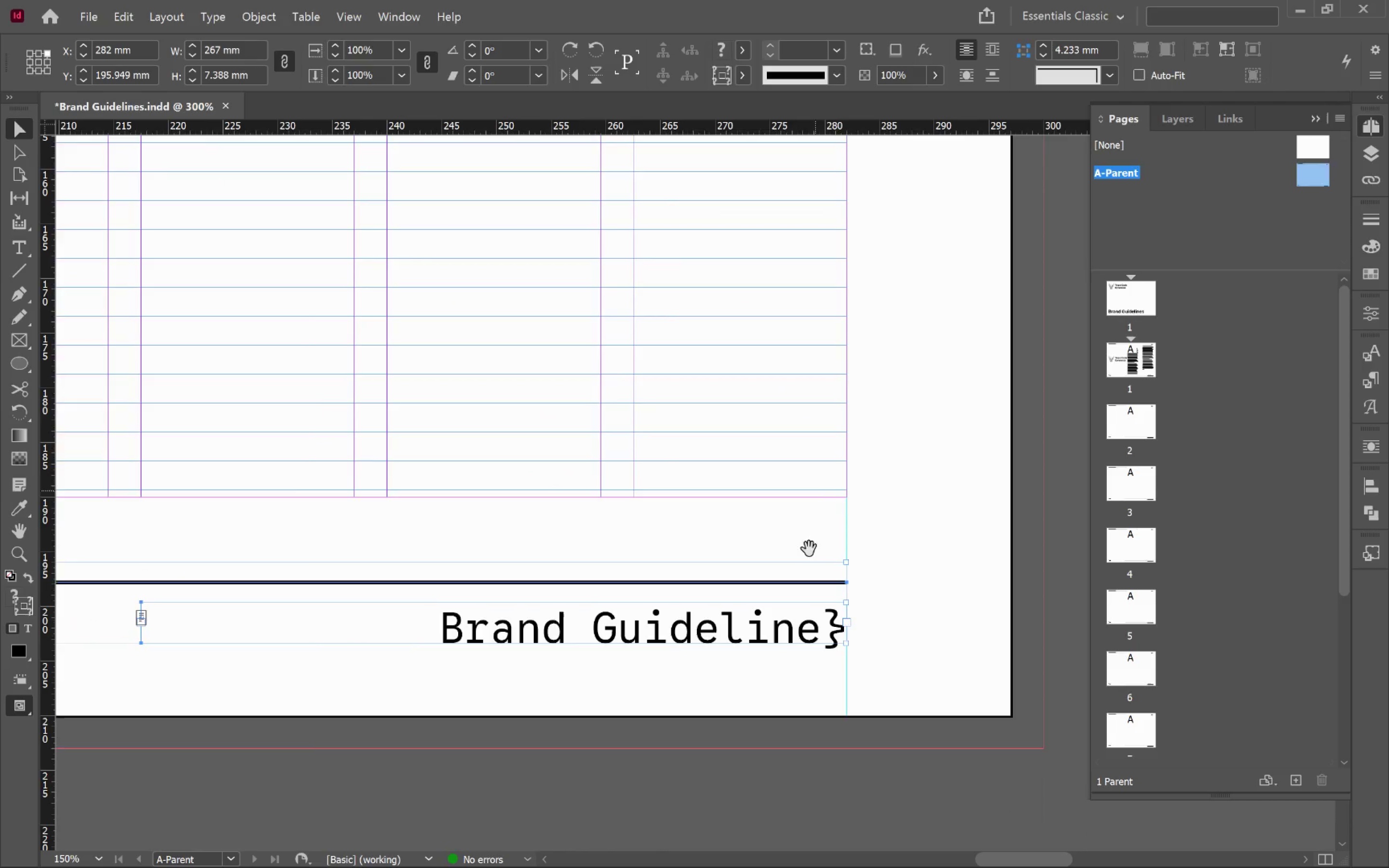 
left_click_drag(start_coordinate=[805, 556], to_coordinate=[814, 487])
 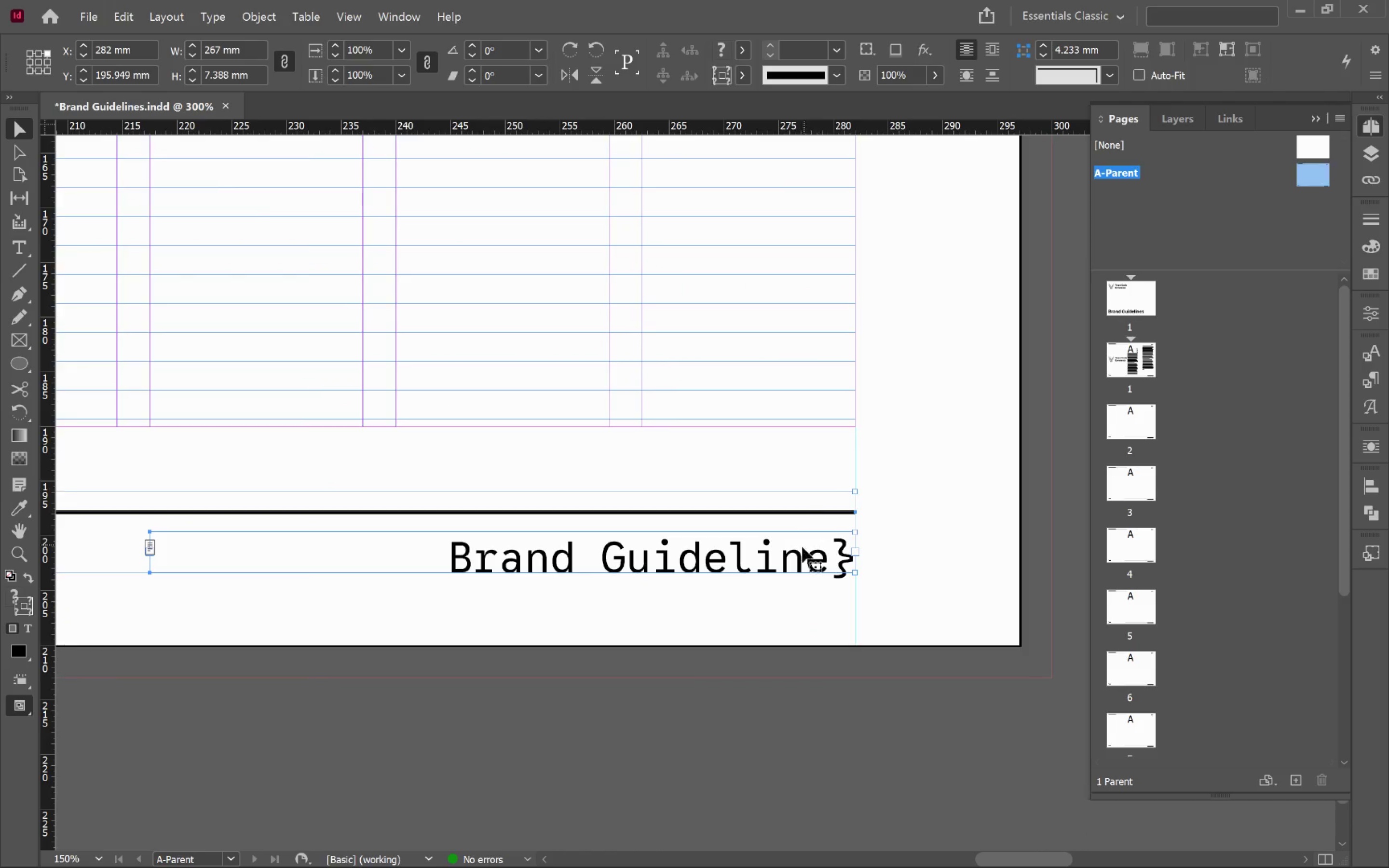 
hold_key(key=AltLeft, duration=0.42)
scroll: coordinate [791, 549], scroll_direction: up, amount: 2.0
 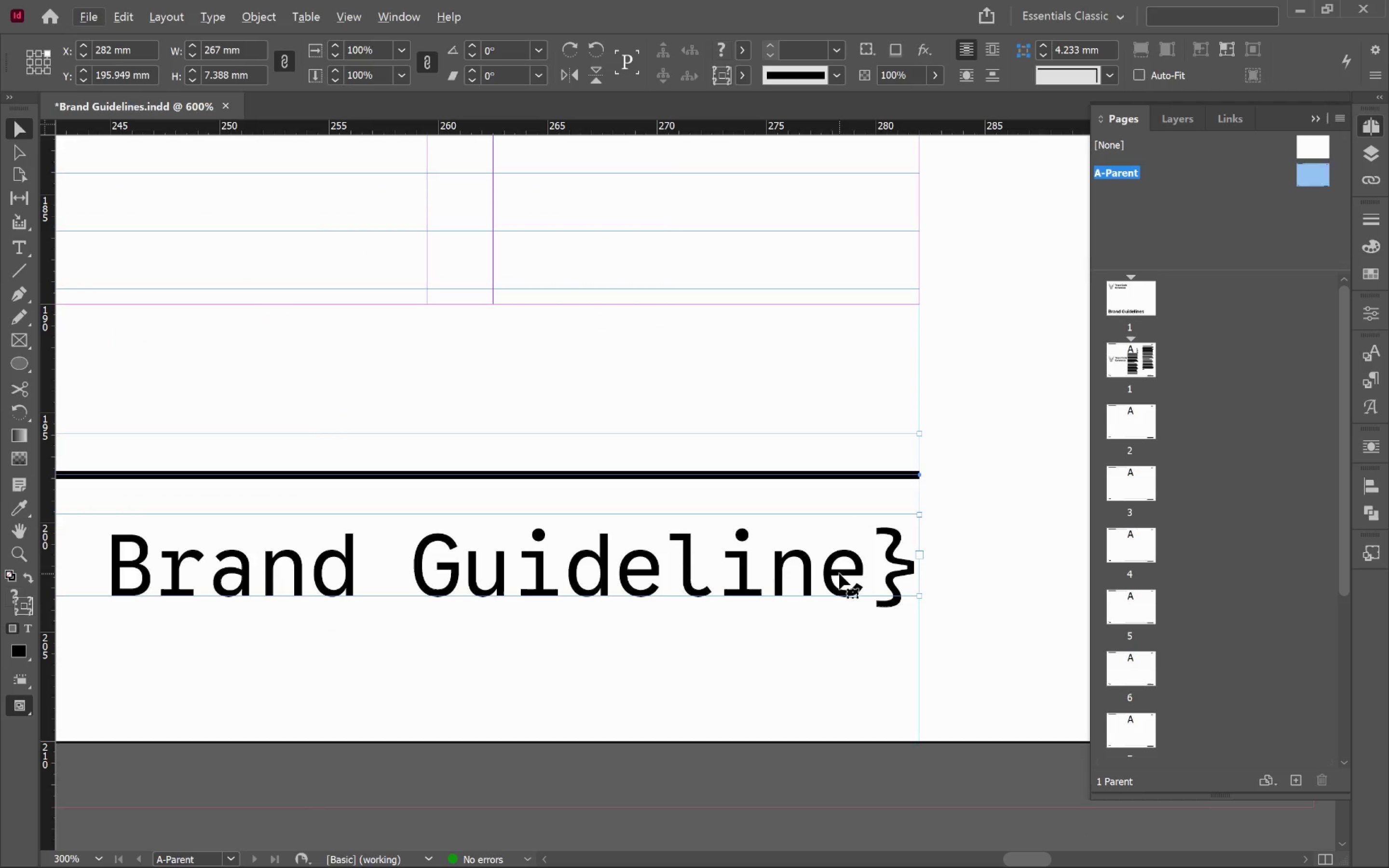 
left_click_drag(start_coordinate=[839, 570], to_coordinate=[844, 514])
 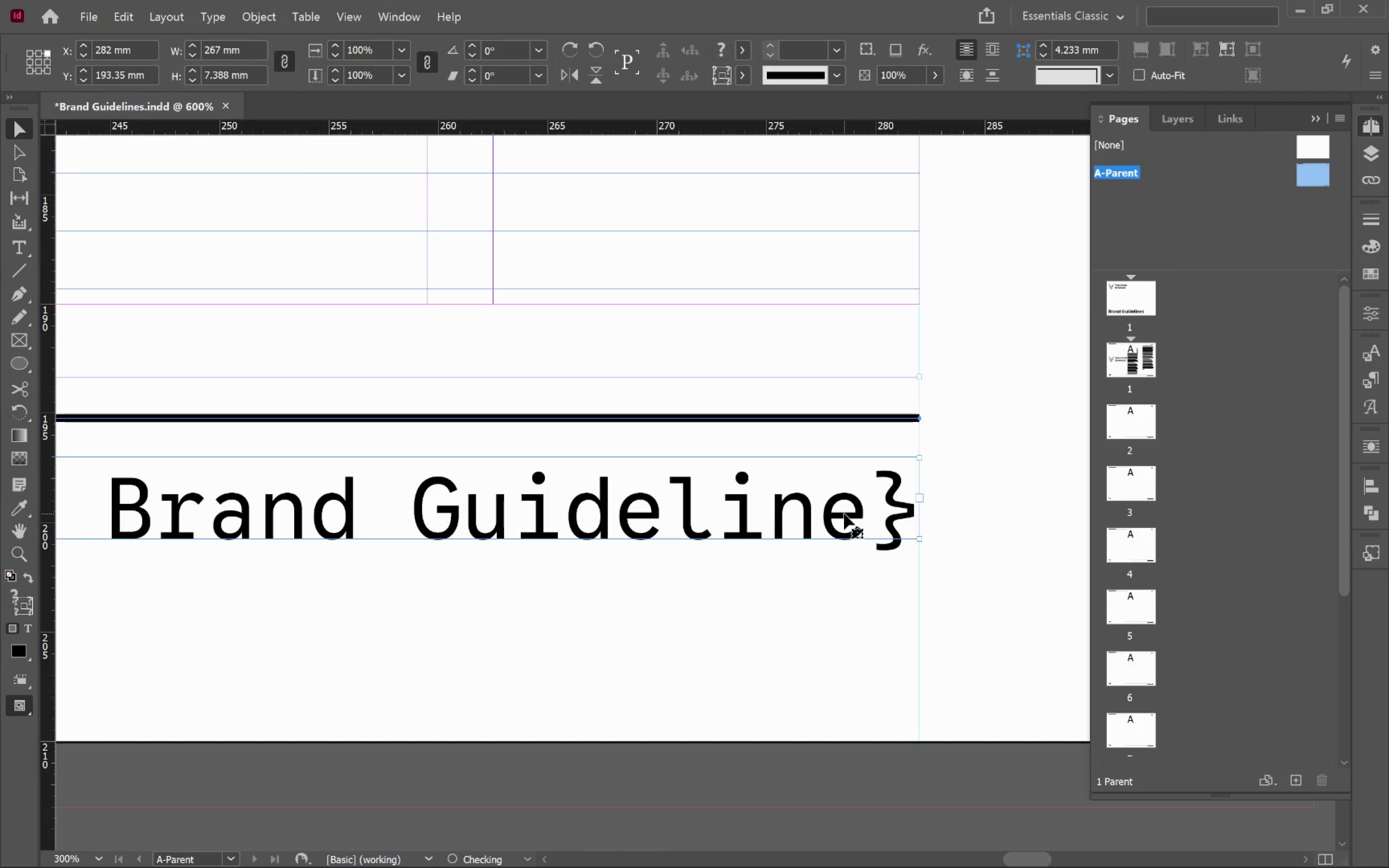 
hold_key(key=ShiftLeft, duration=2.65)
 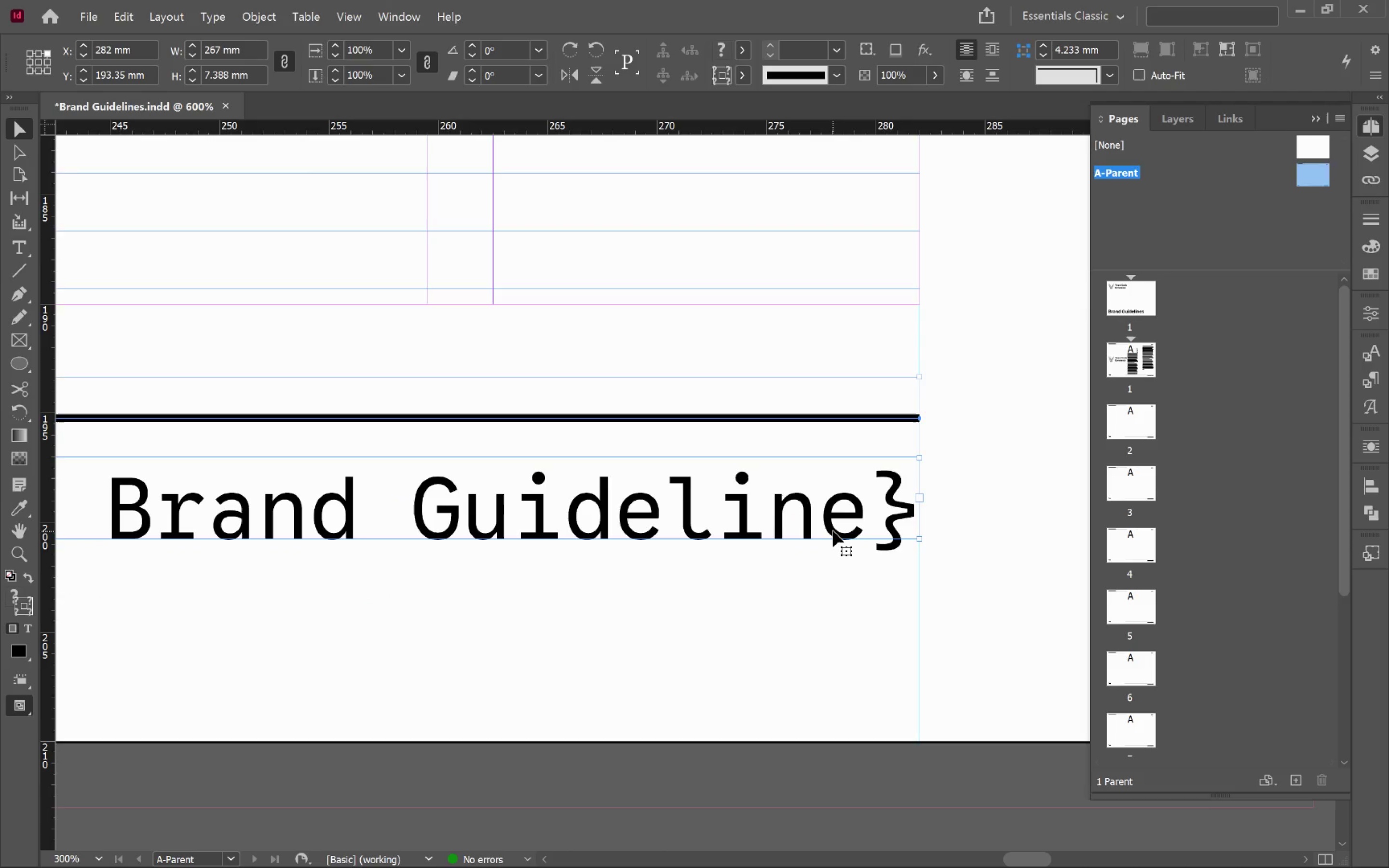 
hold_key(key=AltLeft, duration=1.08)
scroll: coordinate [833, 531], scroll_direction: down, amount: 5.0
 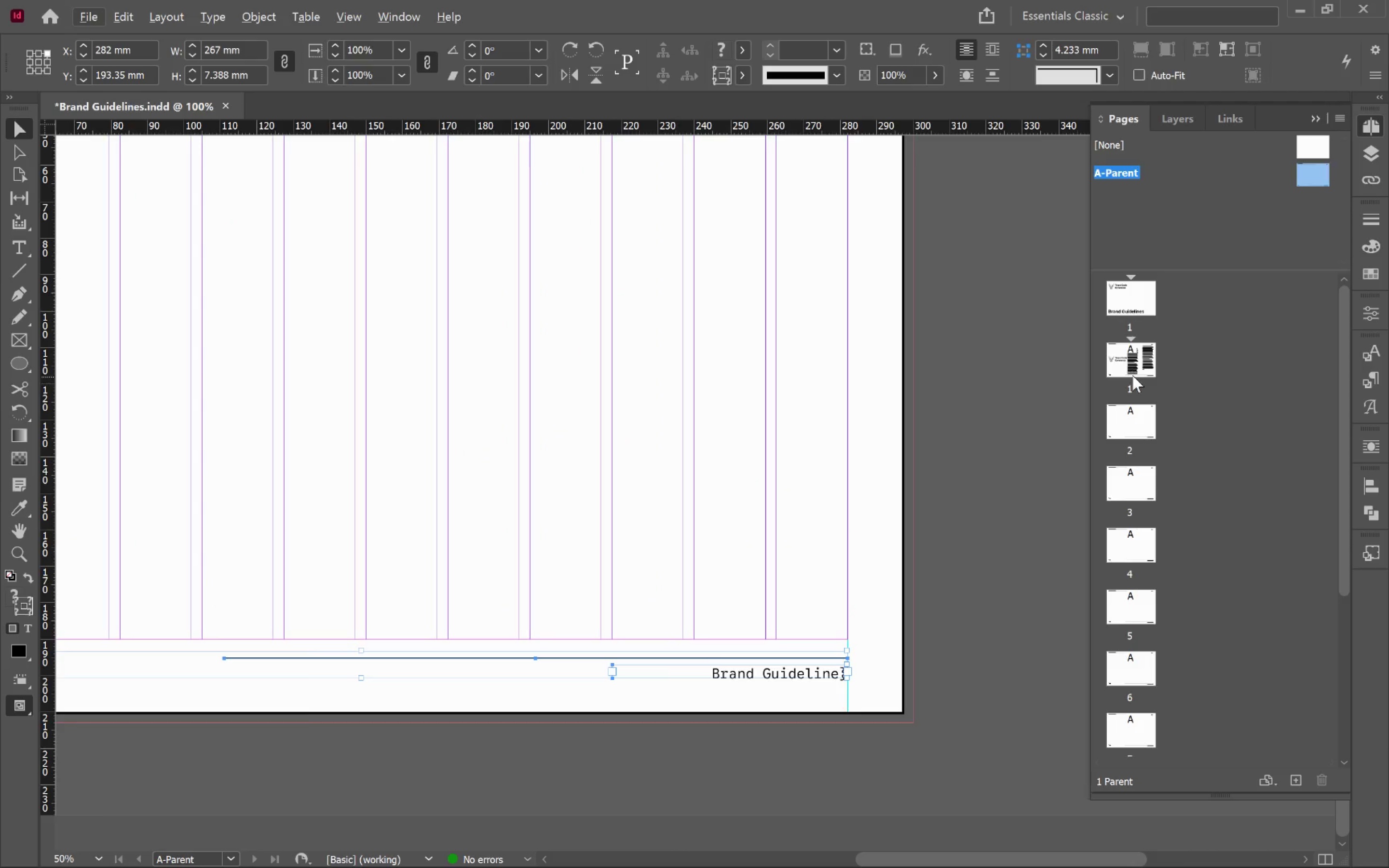 
double_click([1132, 375])
 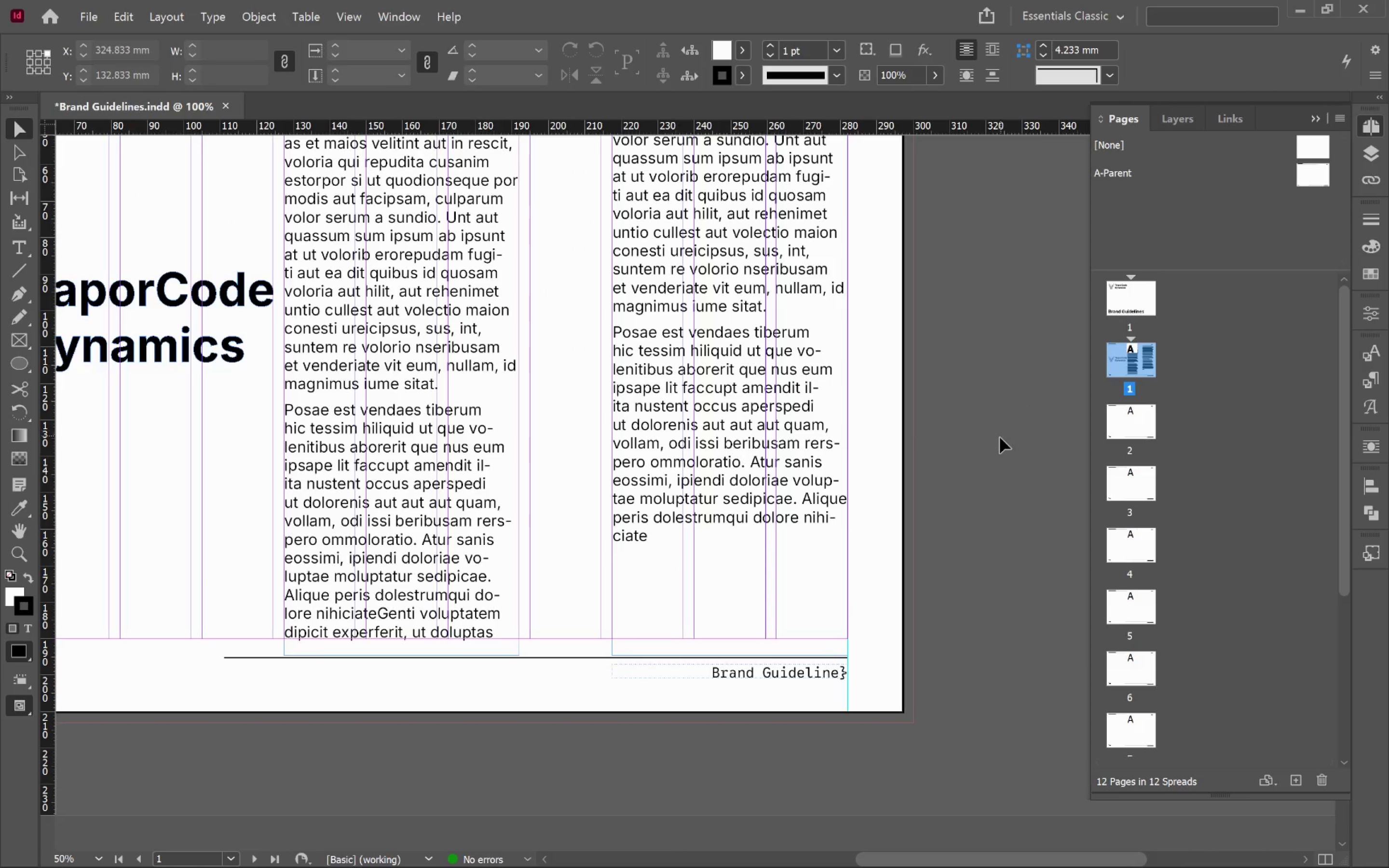 
key(W)
 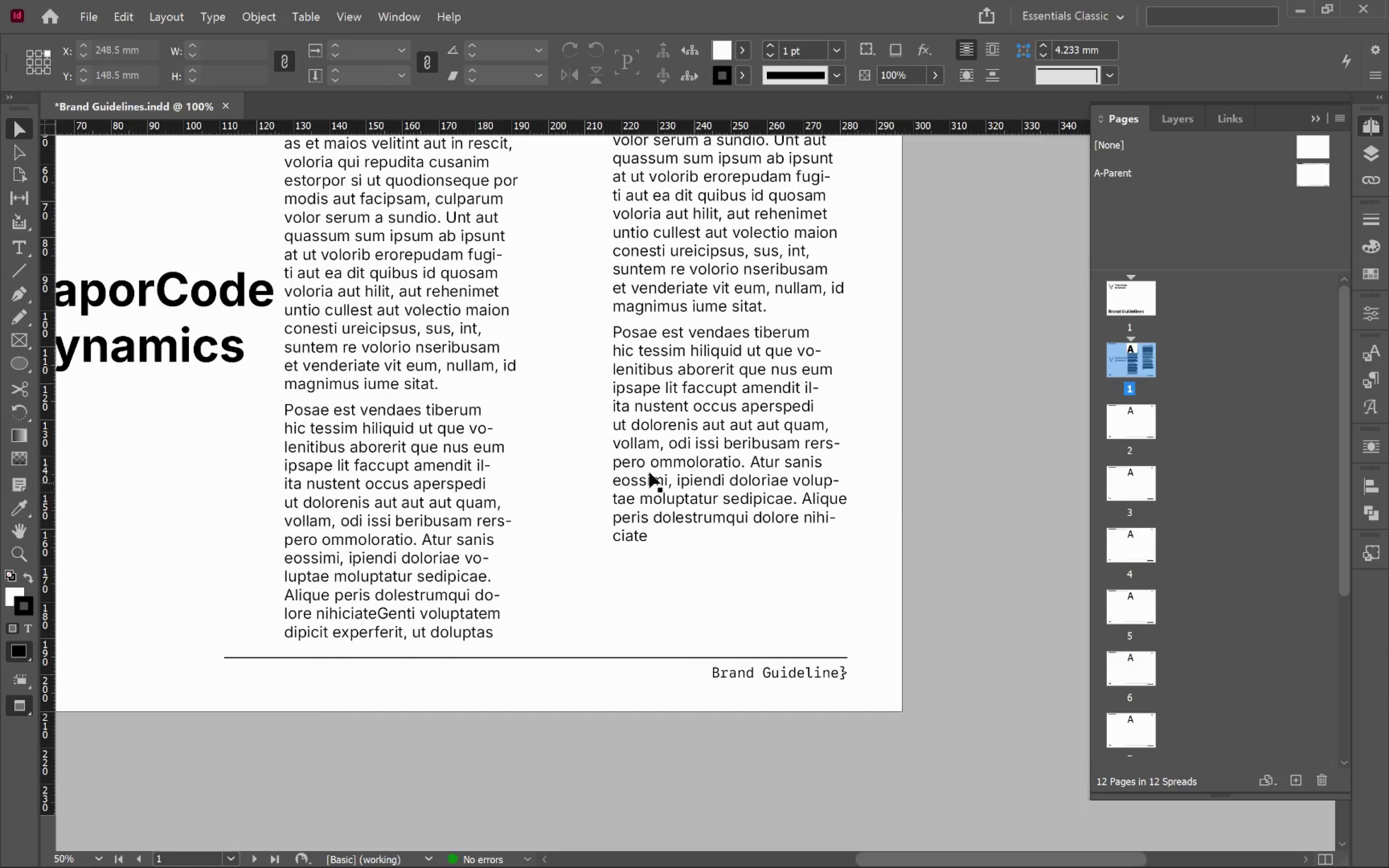 
hold_key(key=AltLeft, duration=0.44)
 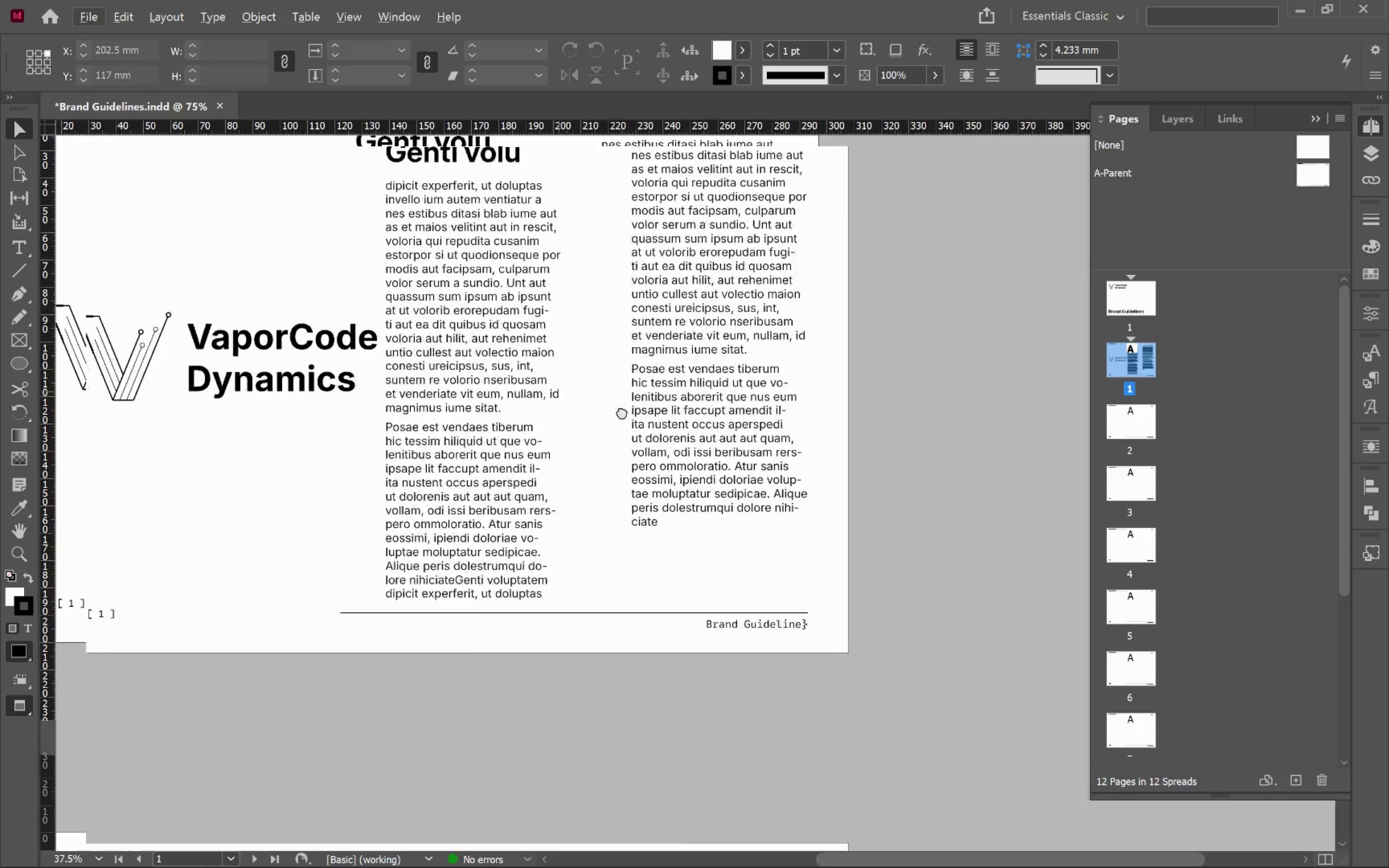 
hold_key(key=Space, duration=1.25)
 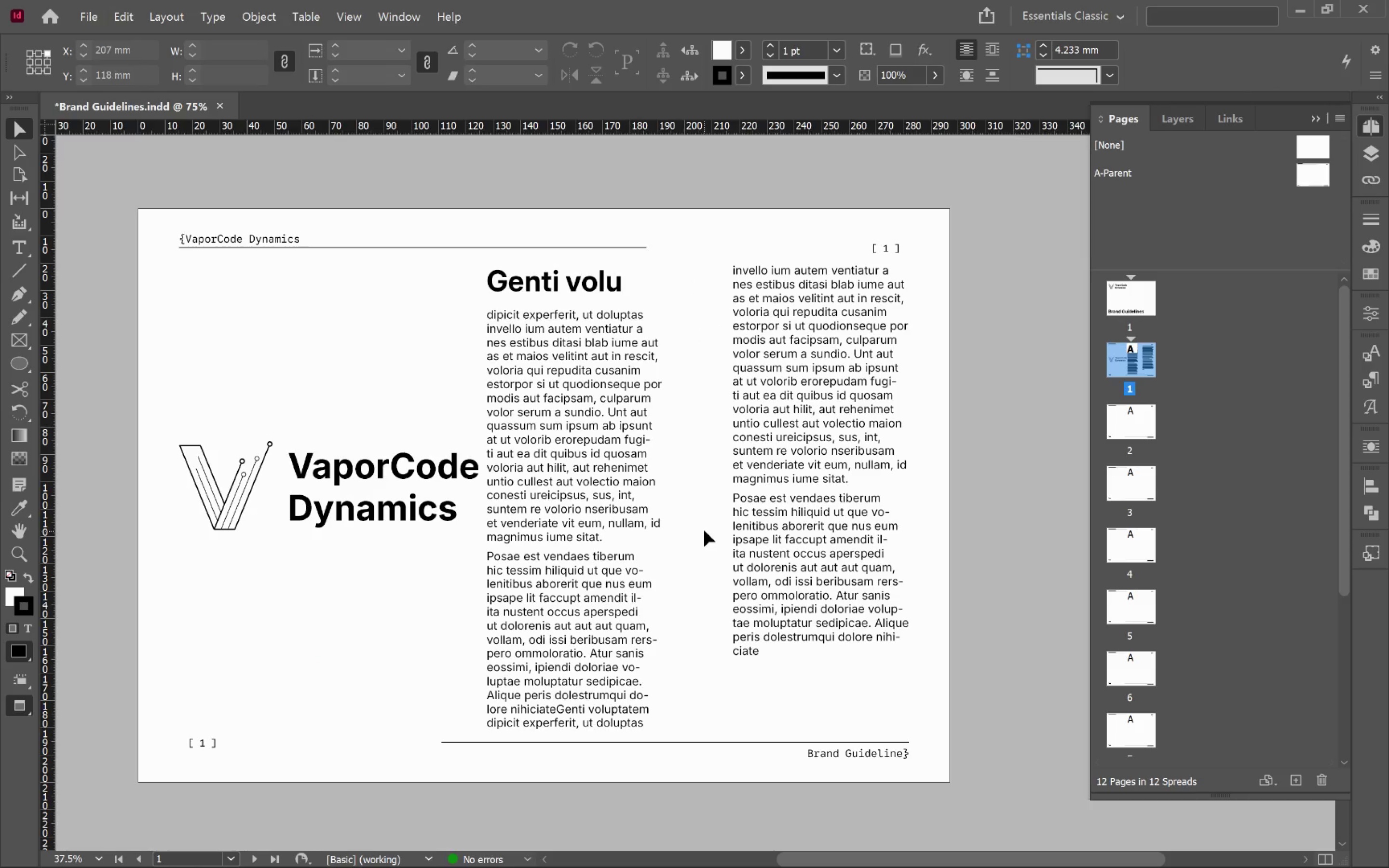 
scroll: coordinate [543, 433], scroll_direction: down, amount: 1.0
 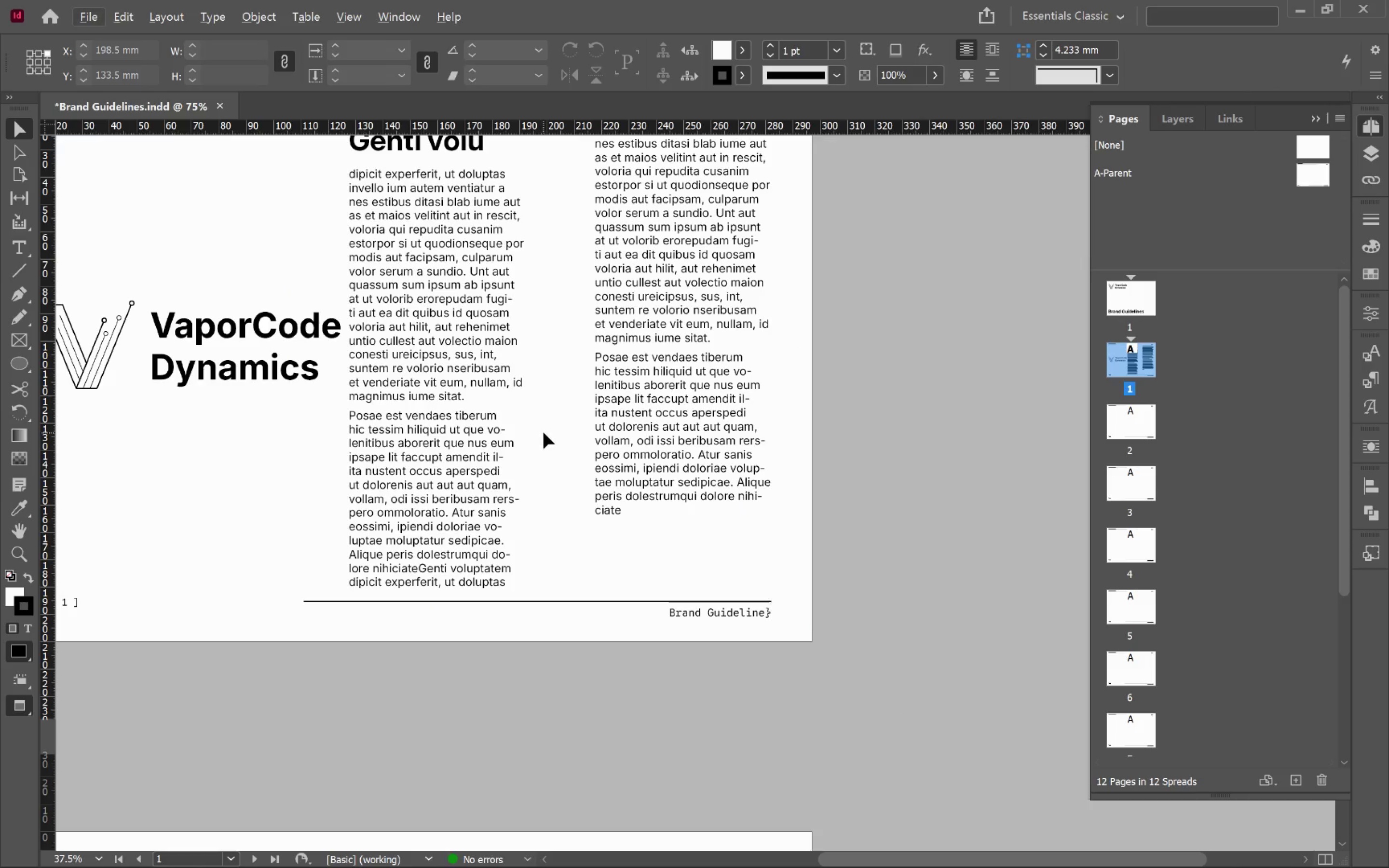 
left_click_drag(start_coordinate=[566, 392], to_coordinate=[704, 533])
 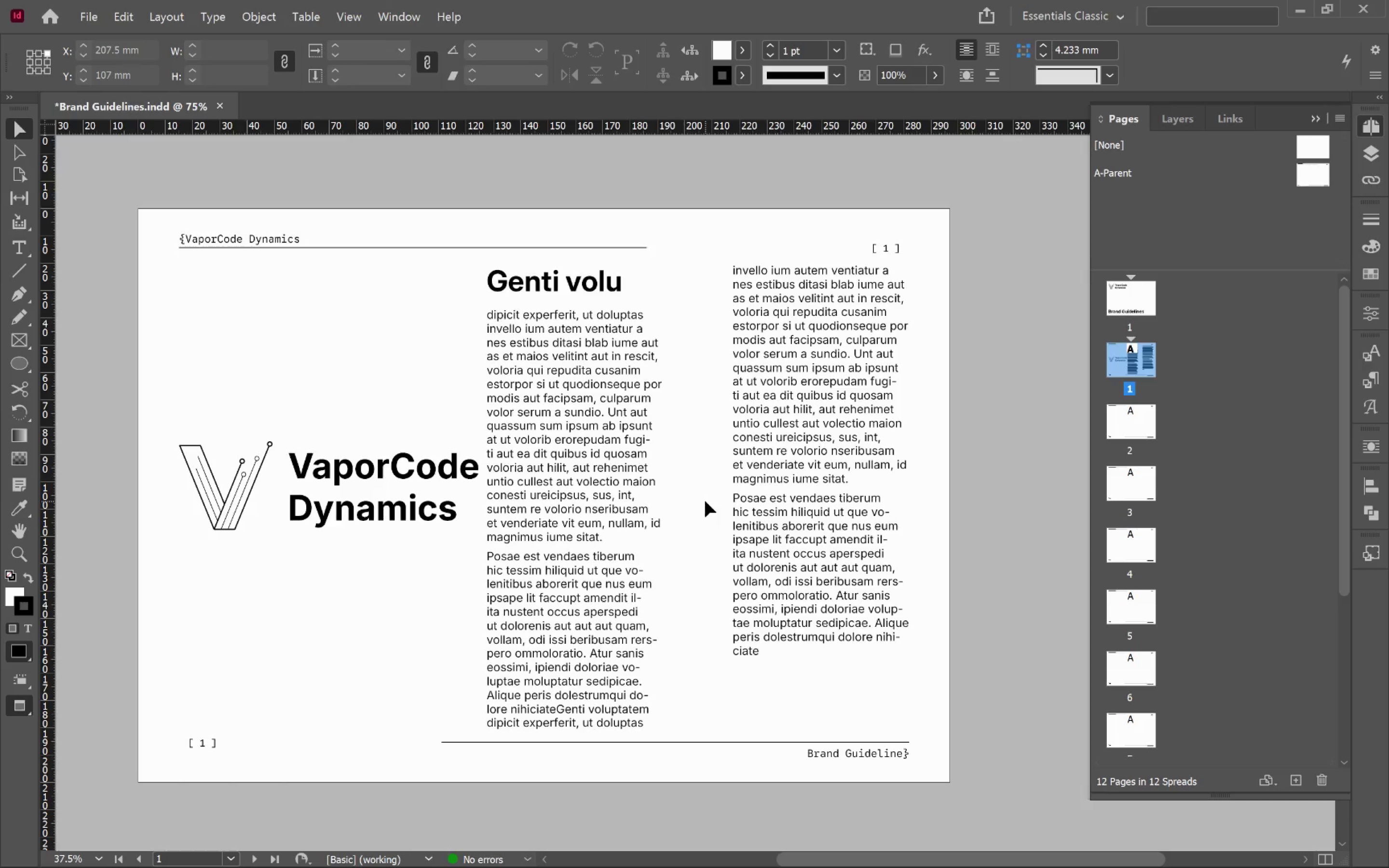 
left_click([850, 521])
 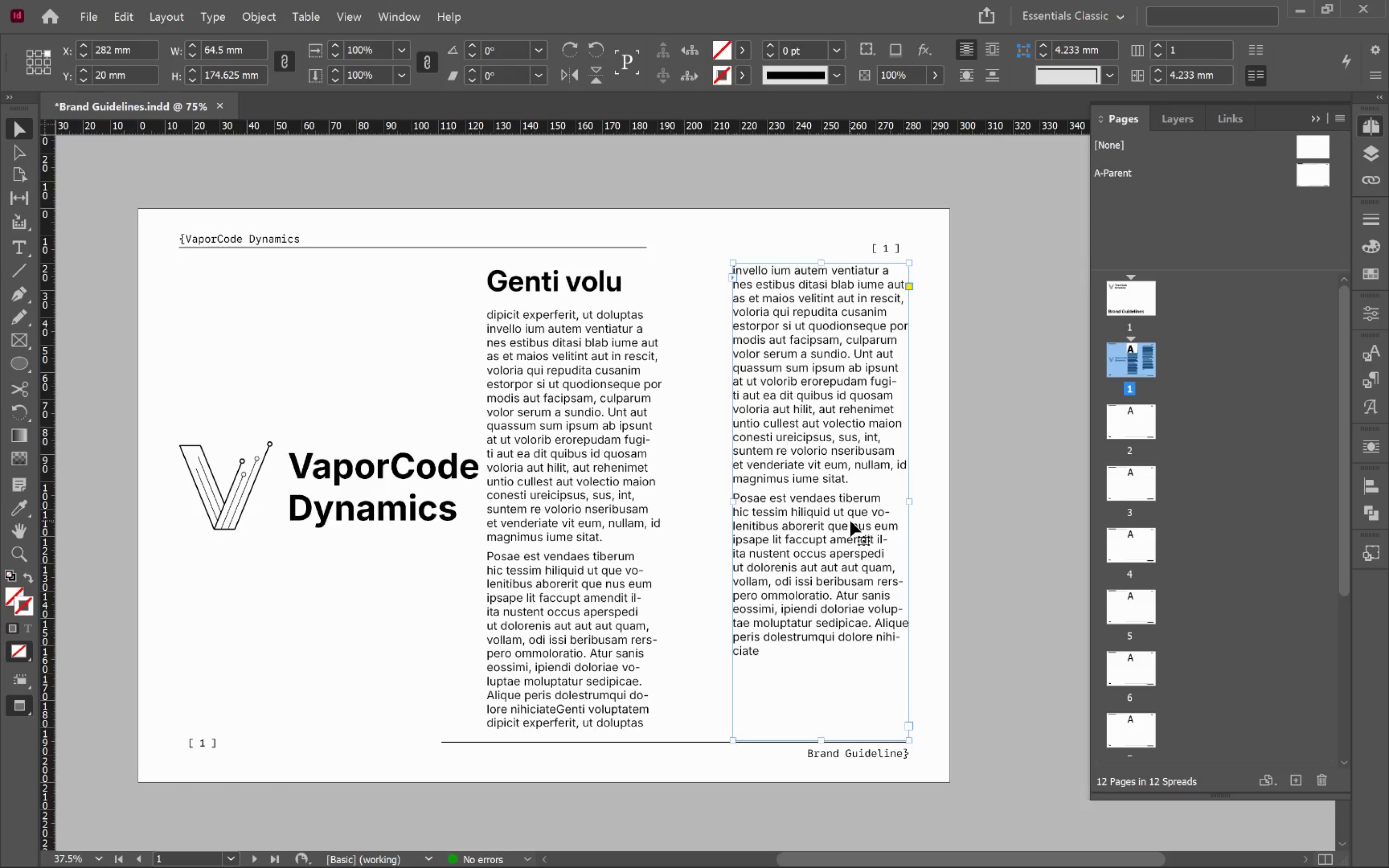 
key(Backspace)
 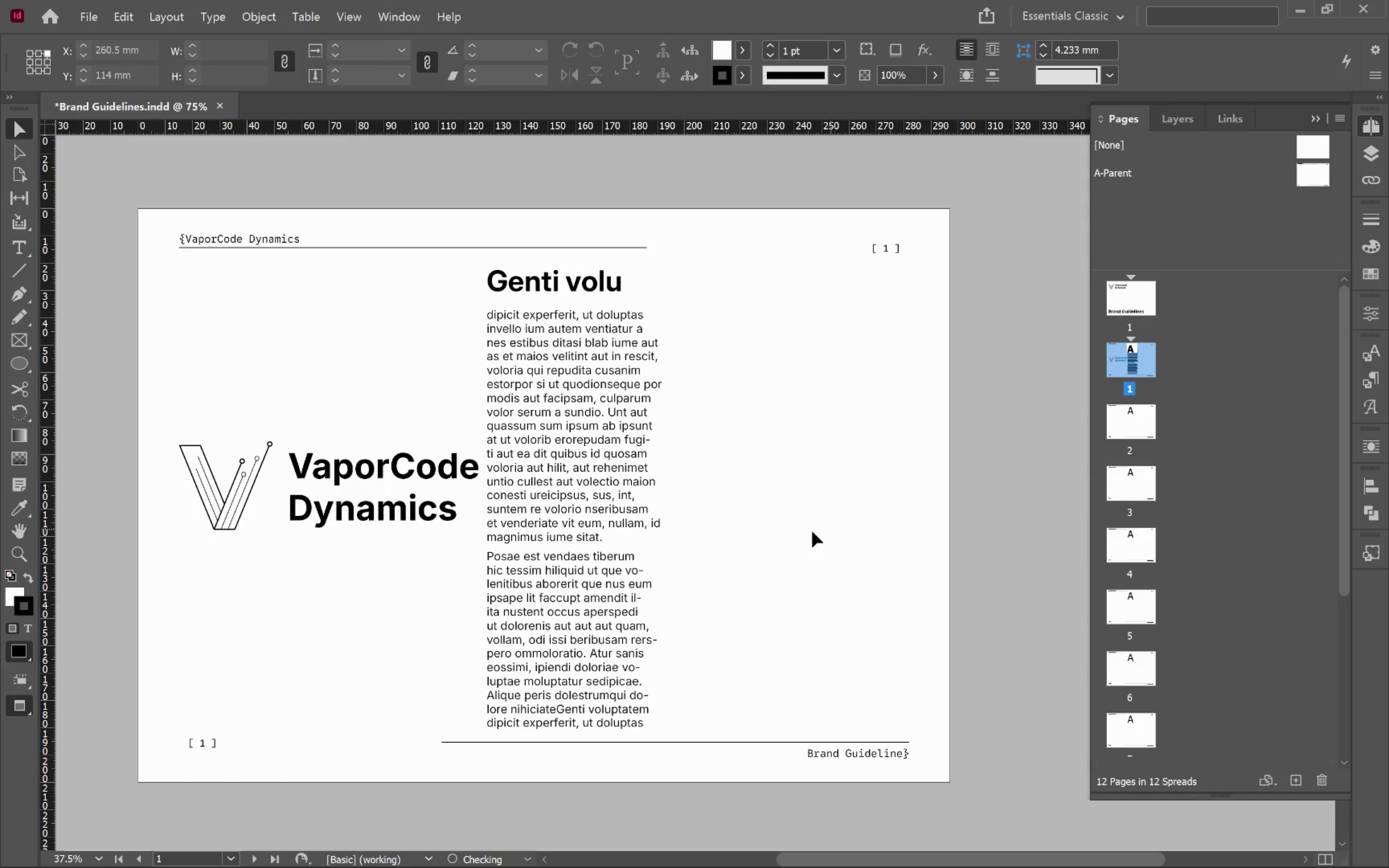 
key(W)
 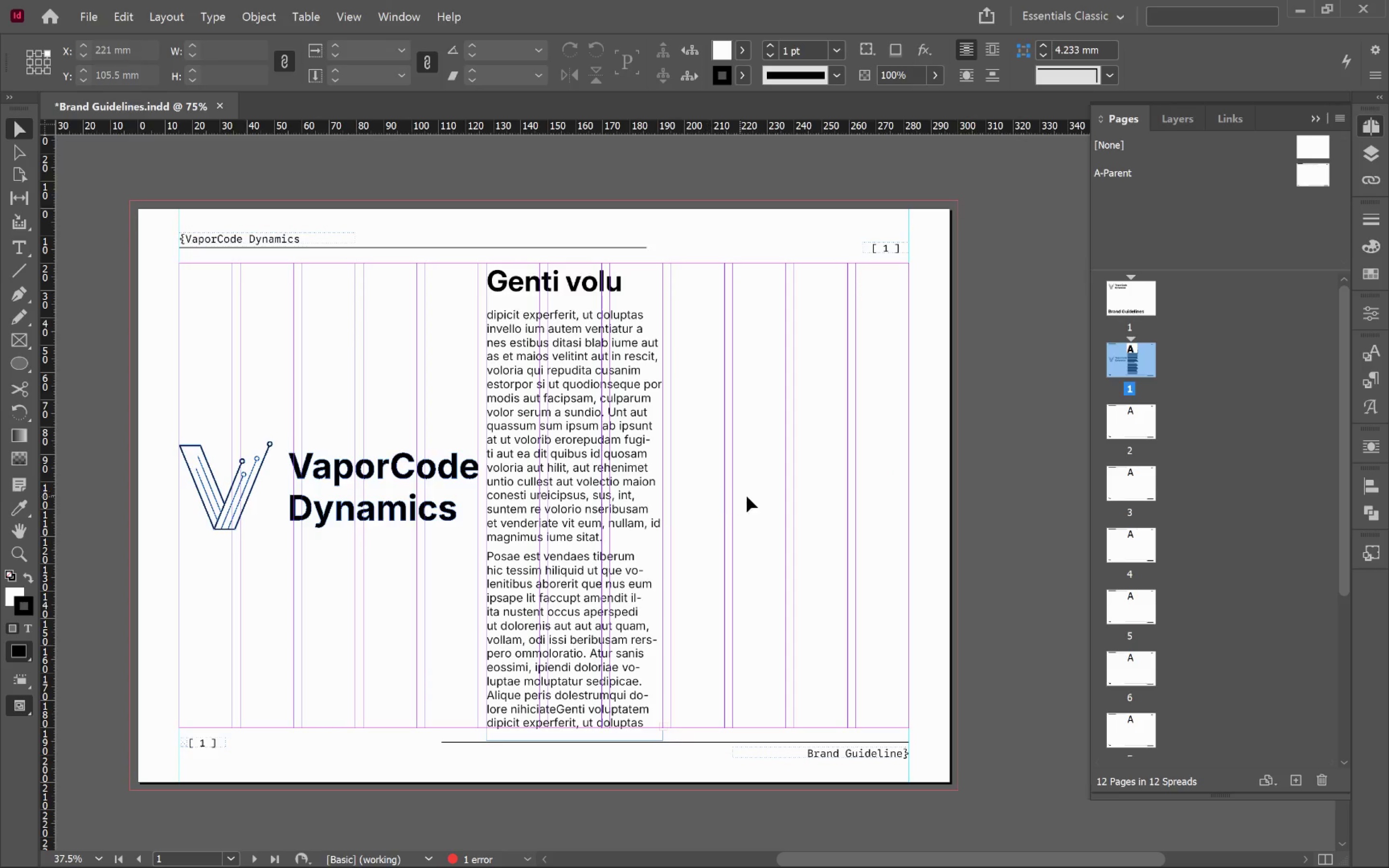 
left_click([756, 496])
 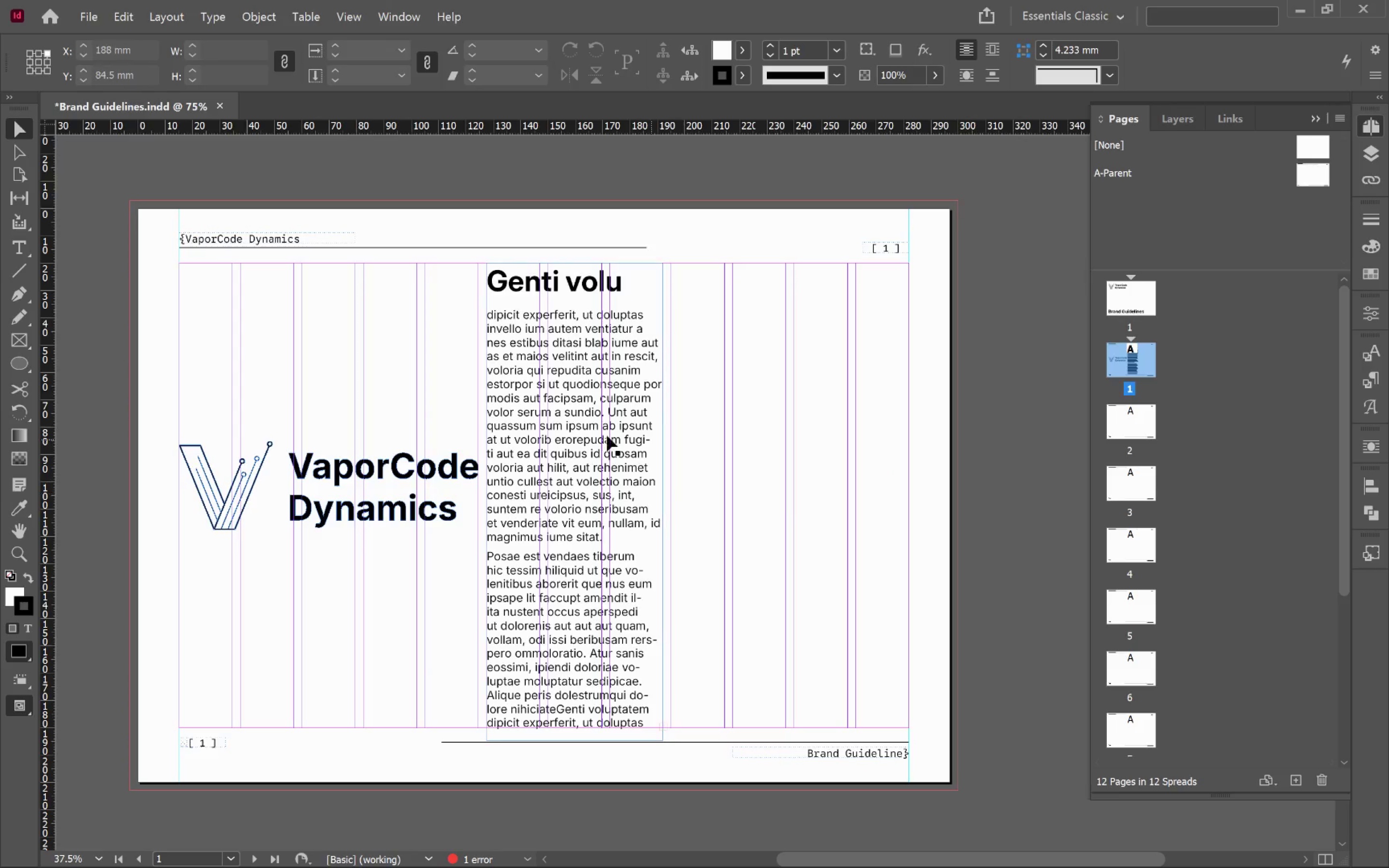 
left_click([591, 436])
 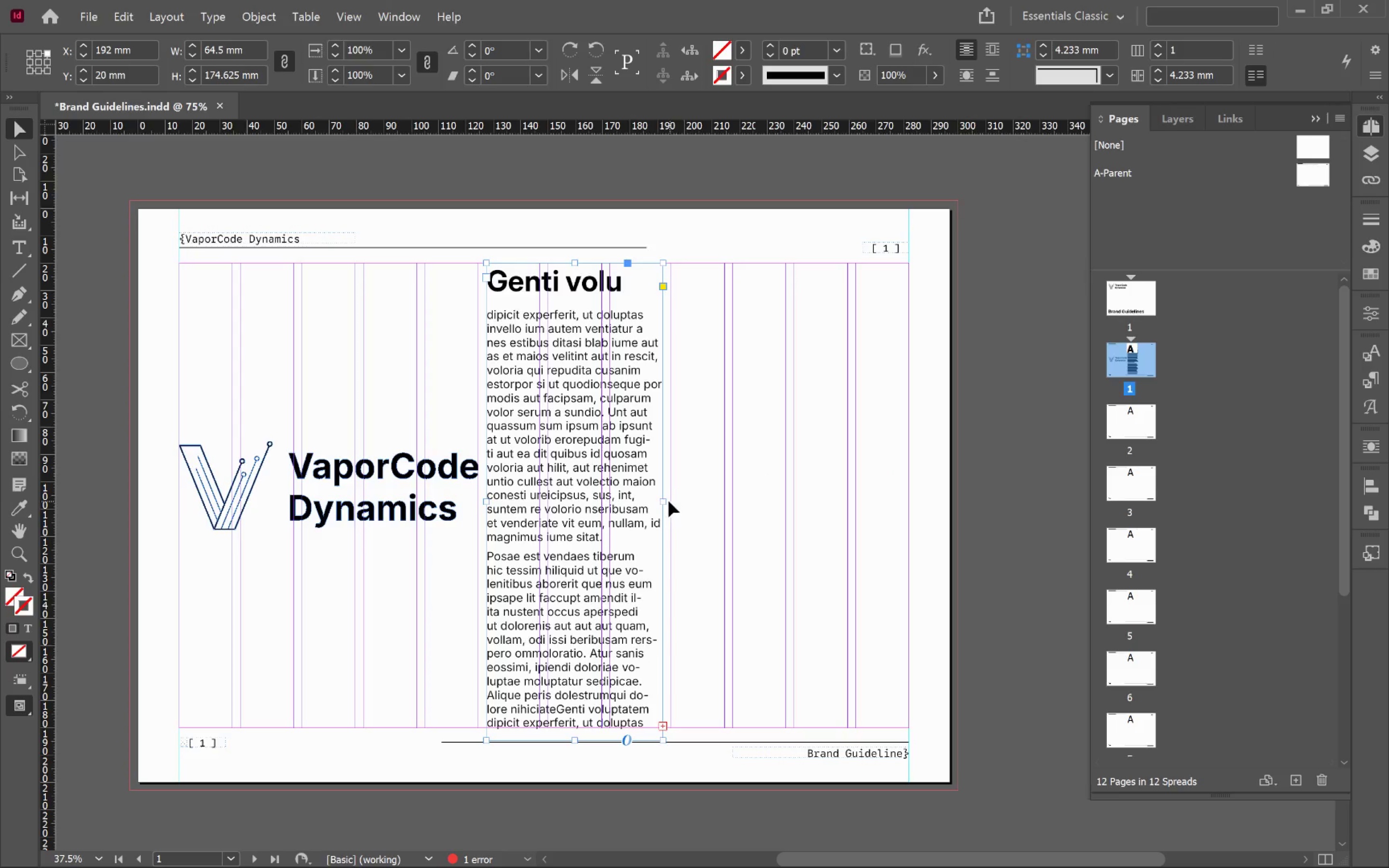 
left_click_drag(start_coordinate=[663, 500], to_coordinate=[722, 506])
 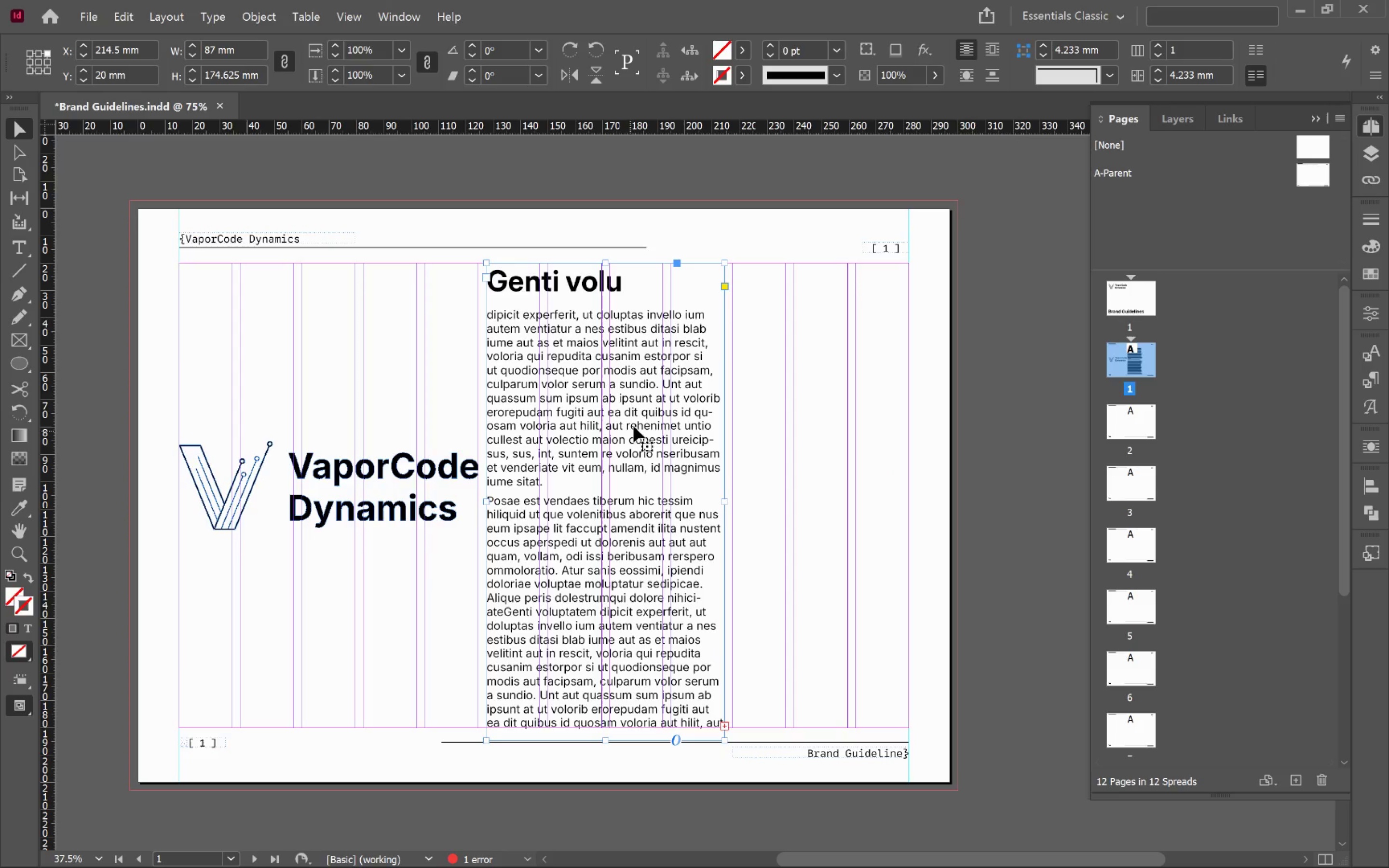 
double_click([661, 379])
 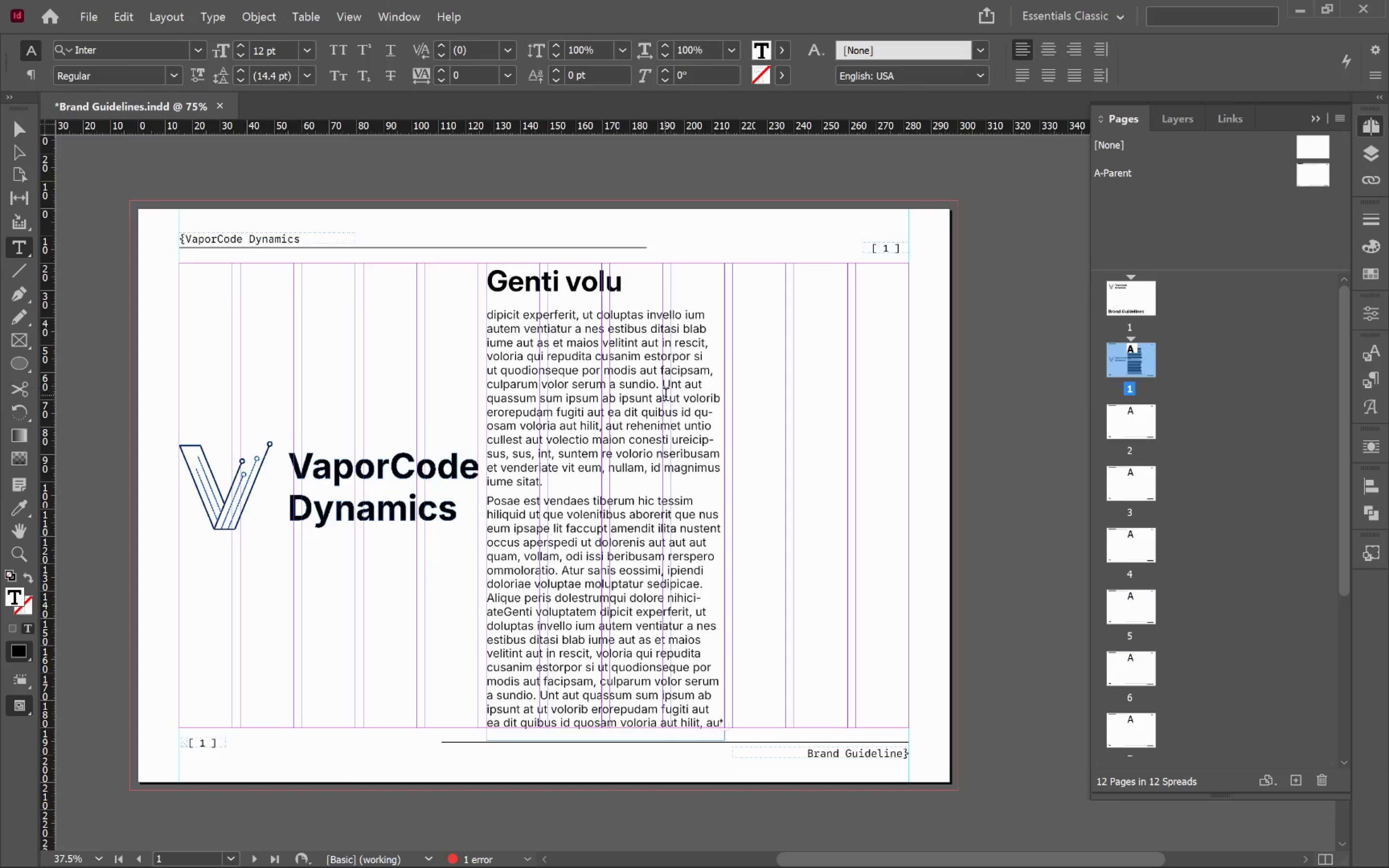 
hold_key(key=AltLeft, duration=0.57)
scroll: coordinate [677, 417], scroll_direction: up, amount: 2.0
 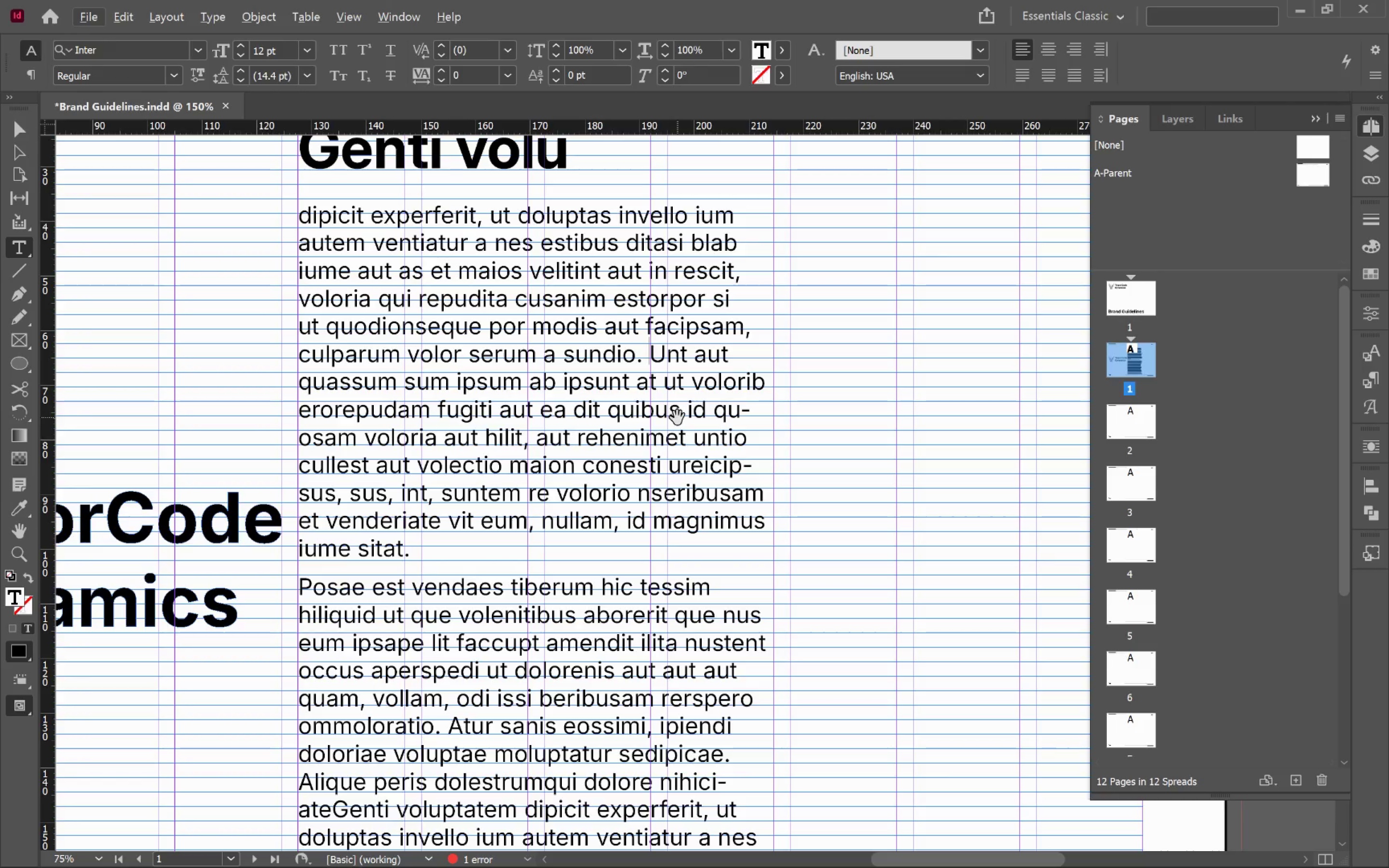 
key(Enter)
 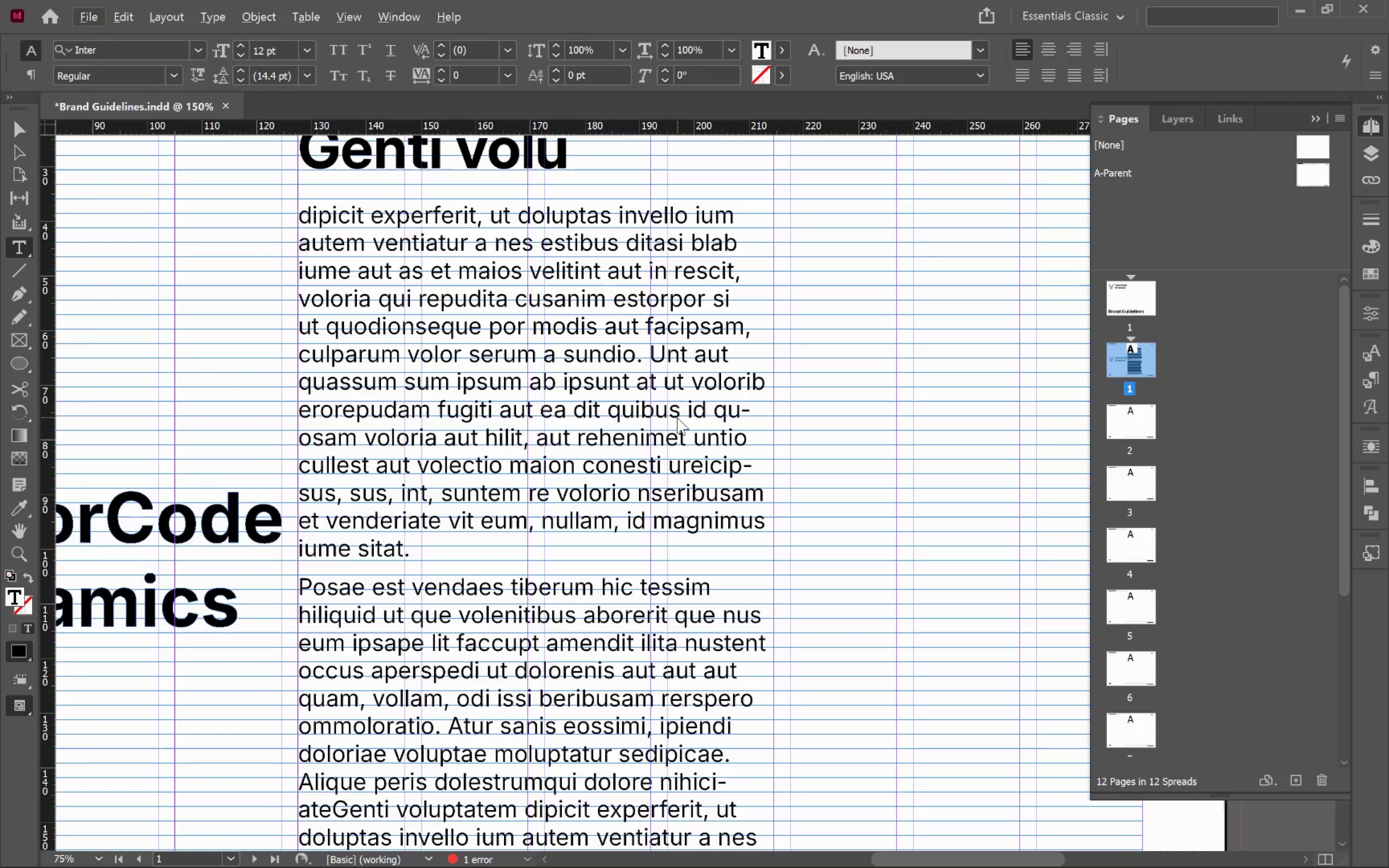 
key(Enter)
 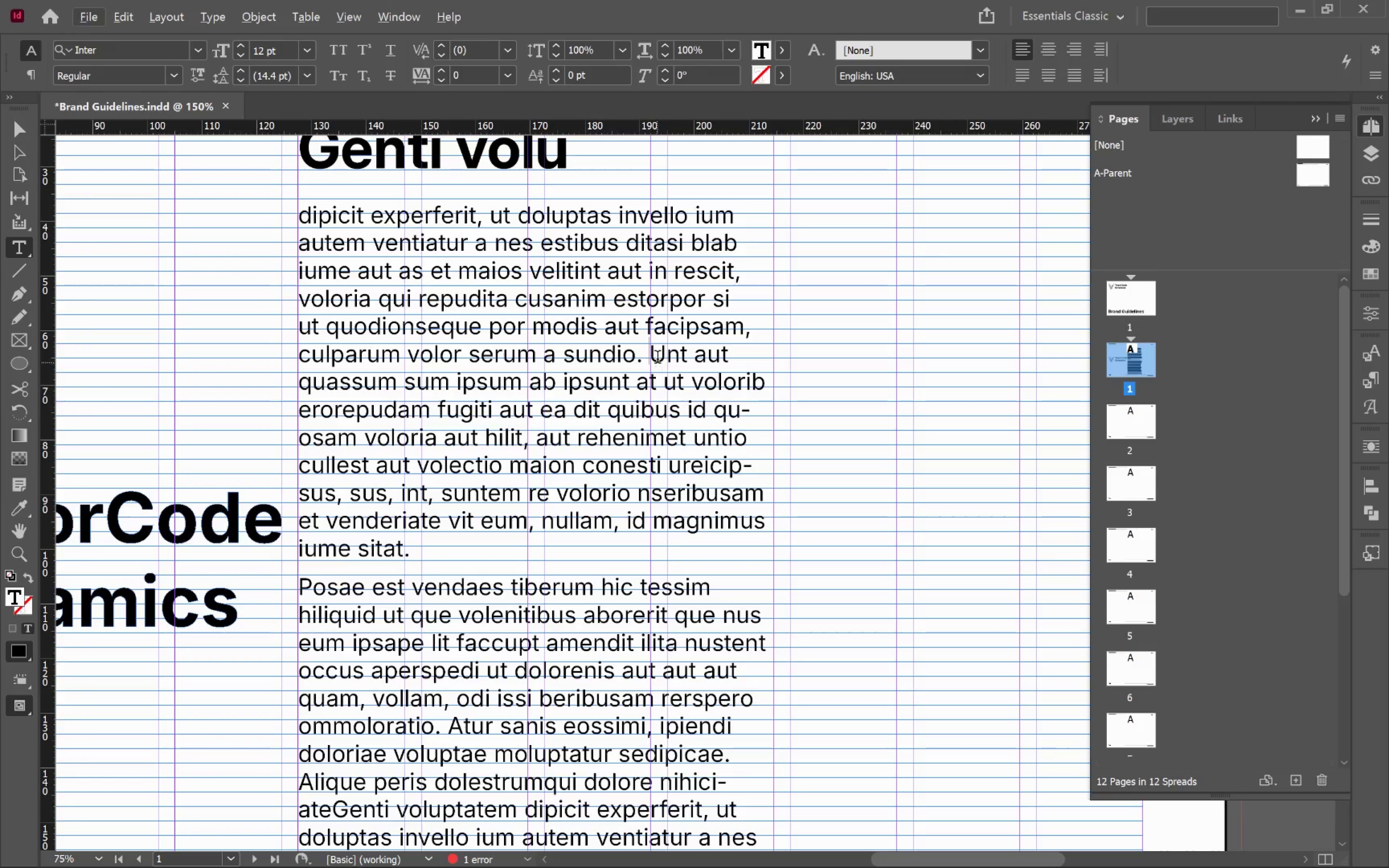 
left_click([651, 354])
 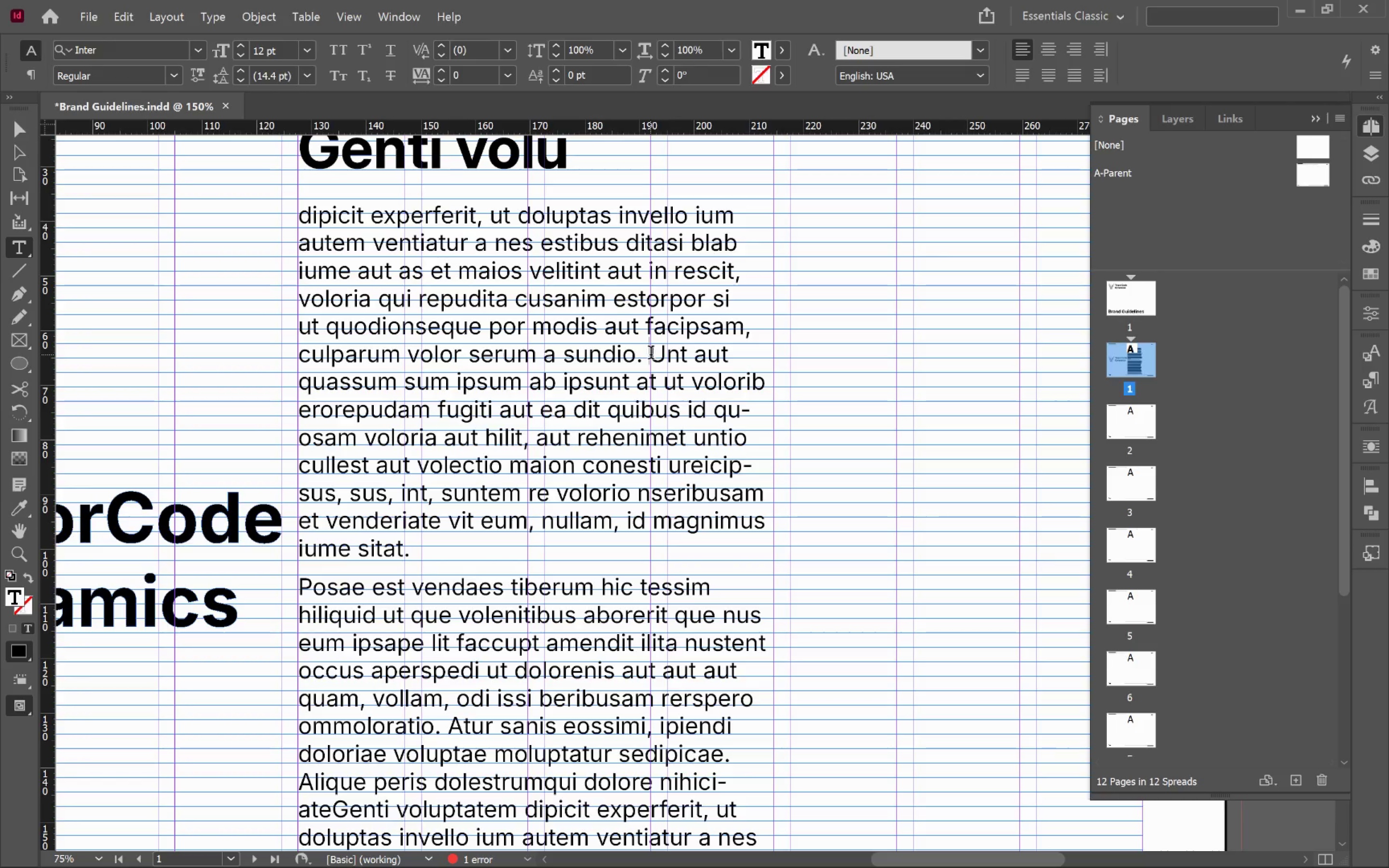 
key(Enter)
 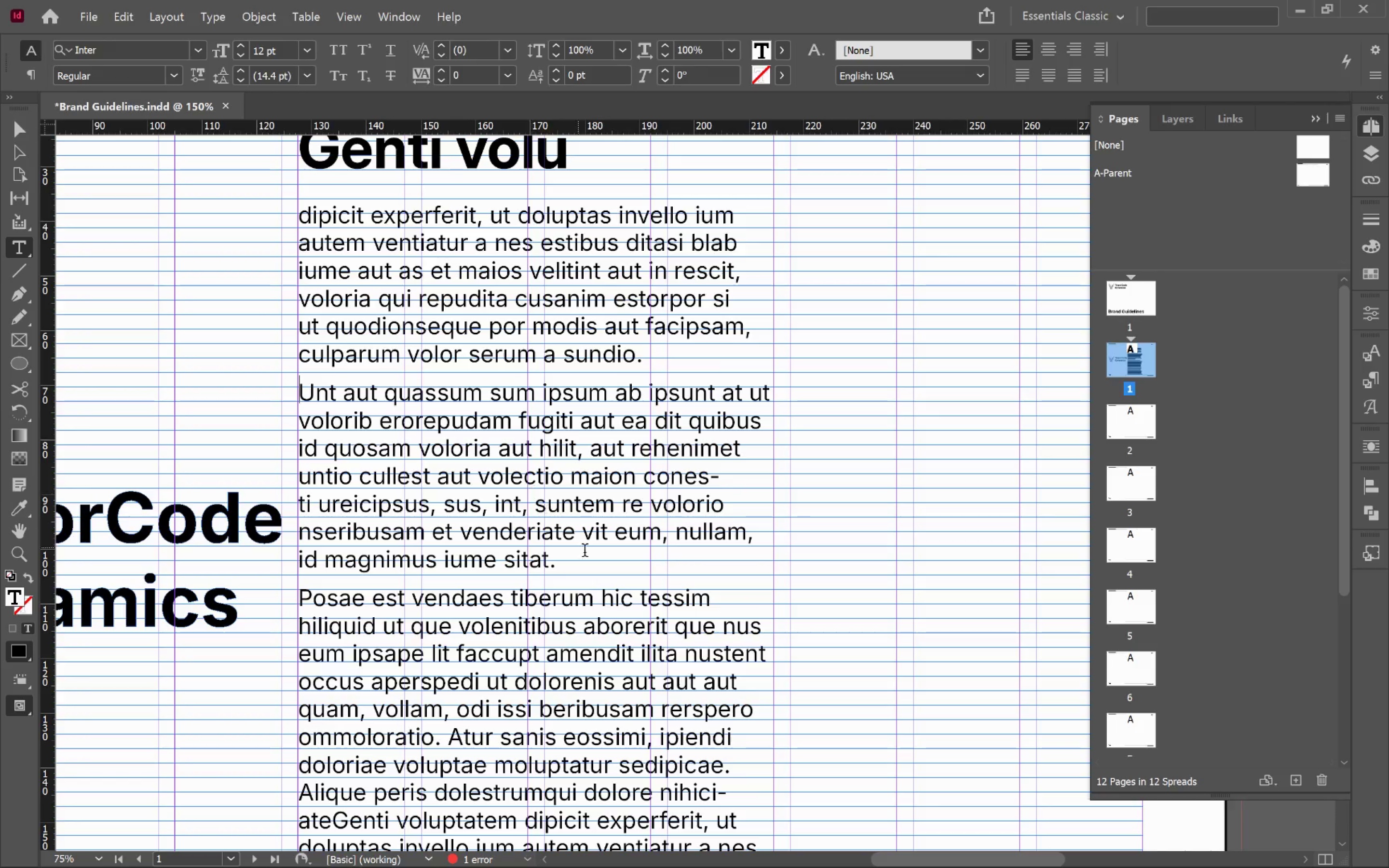 
scroll: coordinate [632, 539], scroll_direction: down, amount: 4.0
 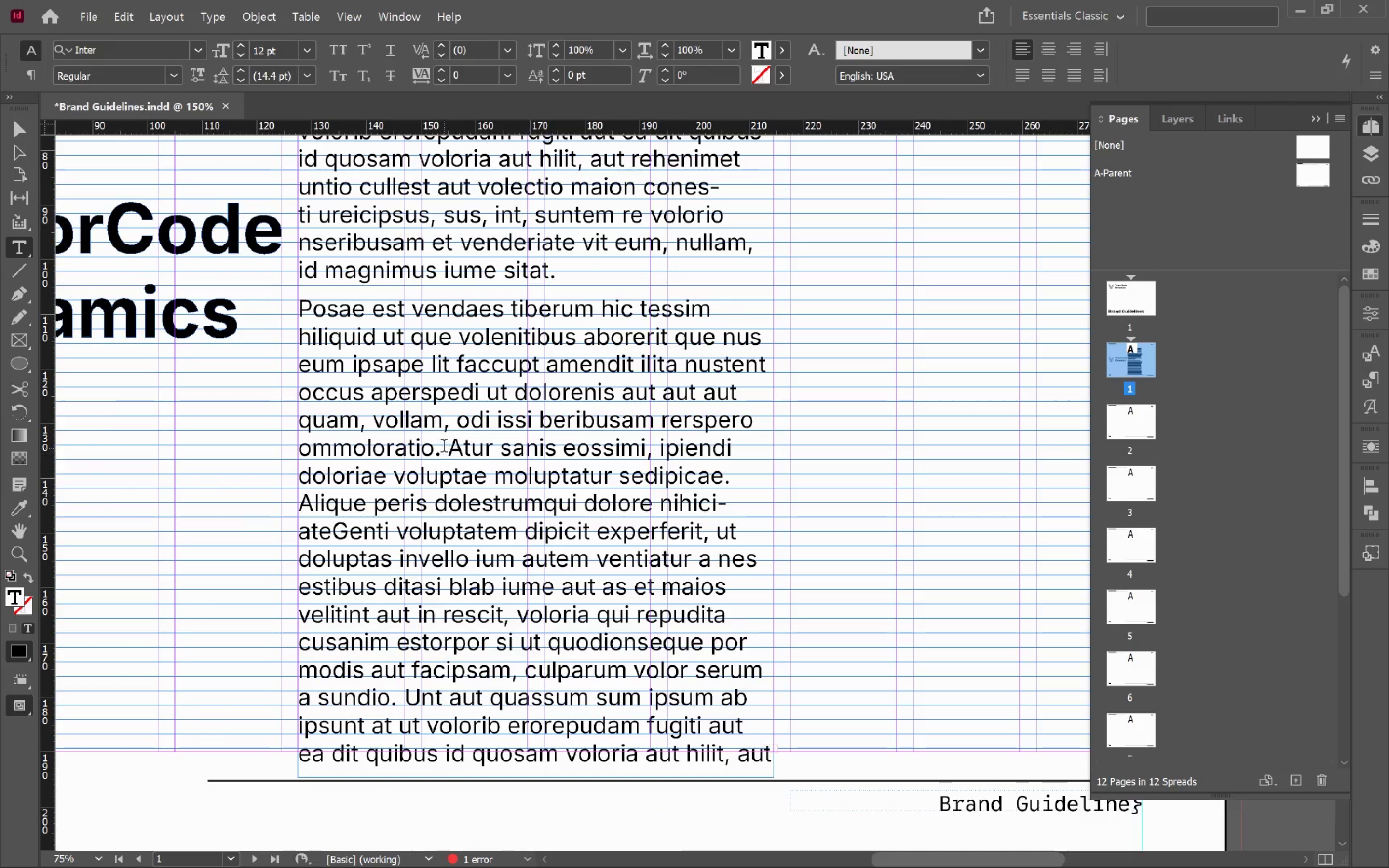 
left_click([449, 452])
 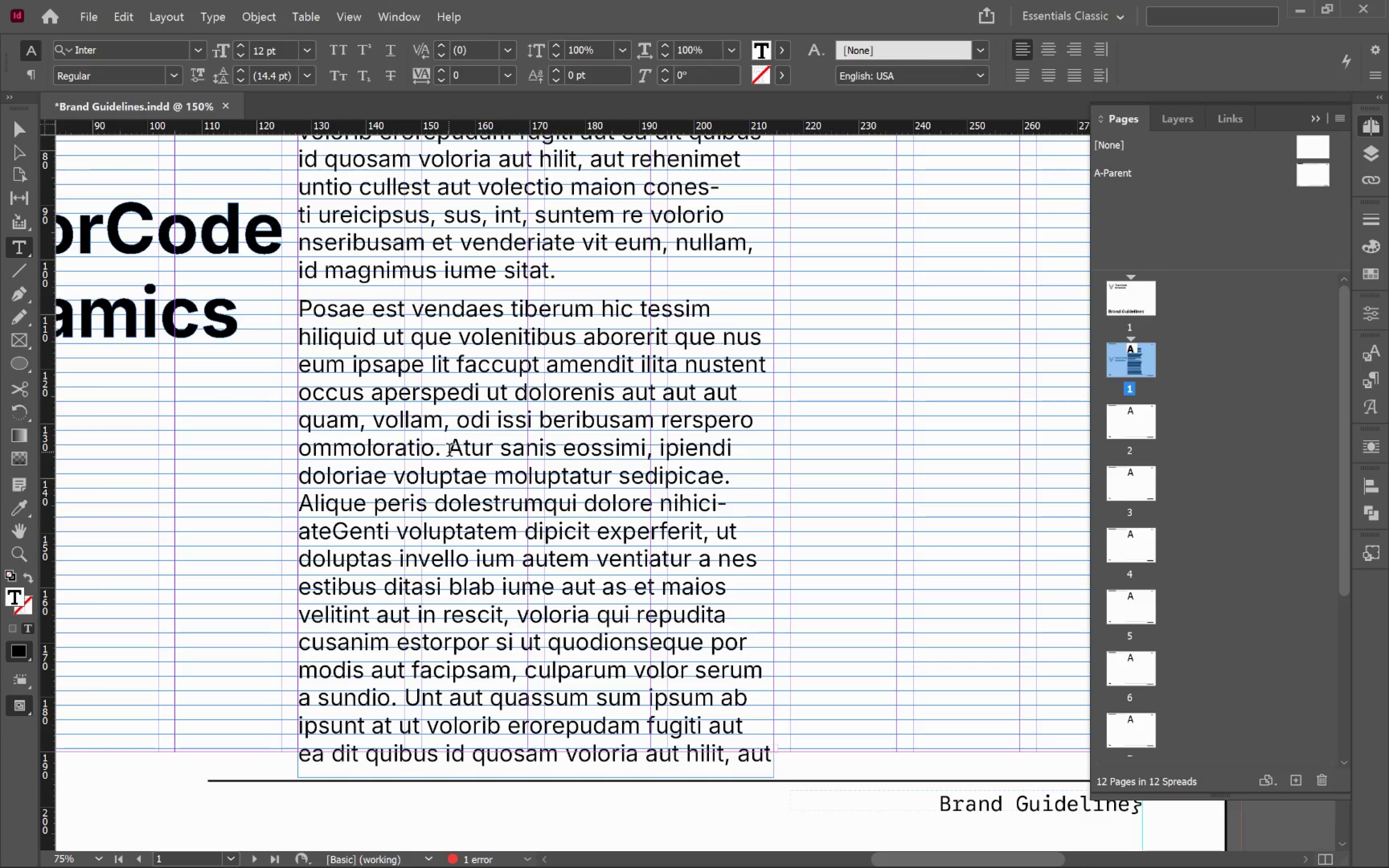 
key(Enter)
 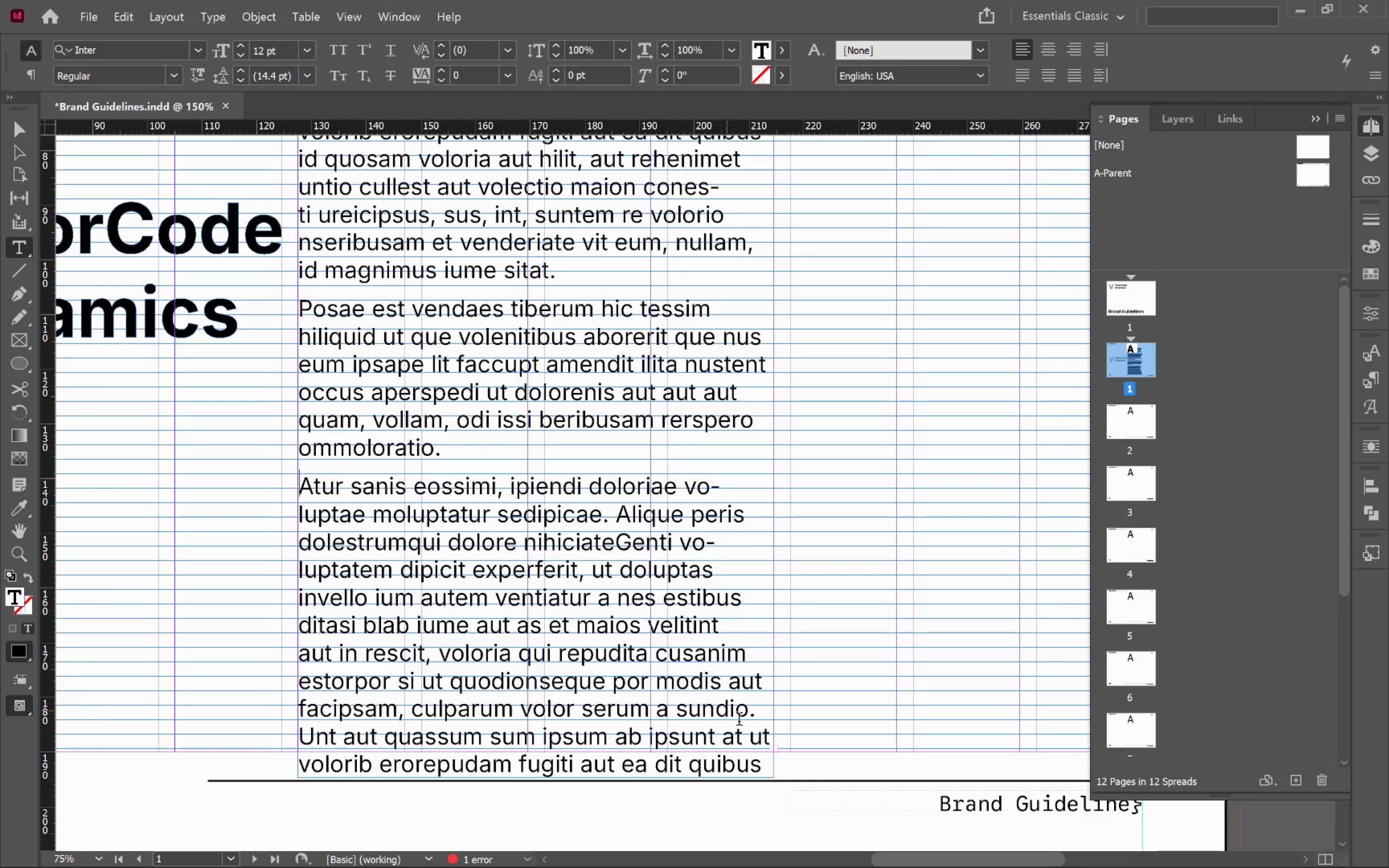 
left_click([756, 718])
 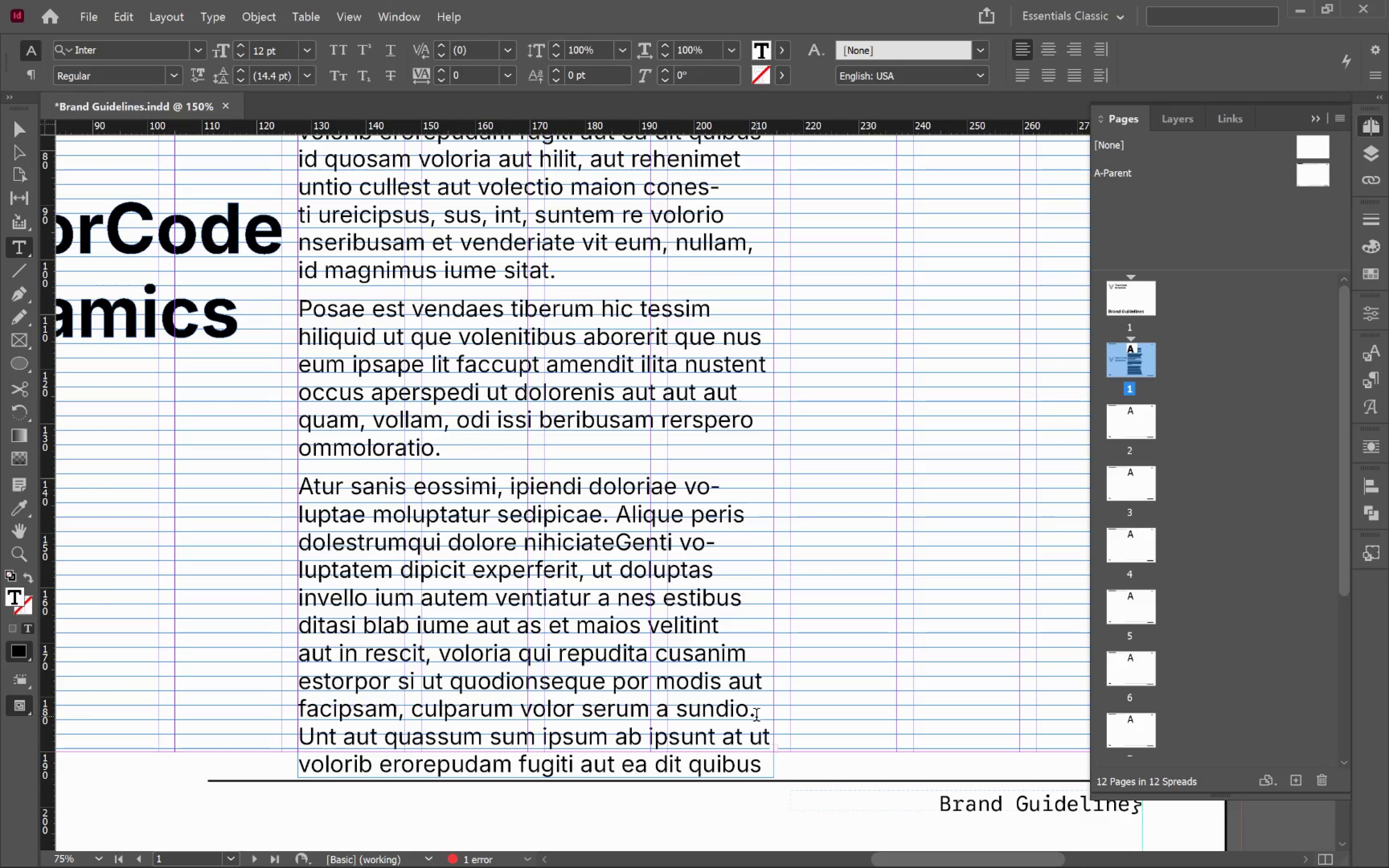 
hold_key(key=ArrowDown, duration=1.53)
 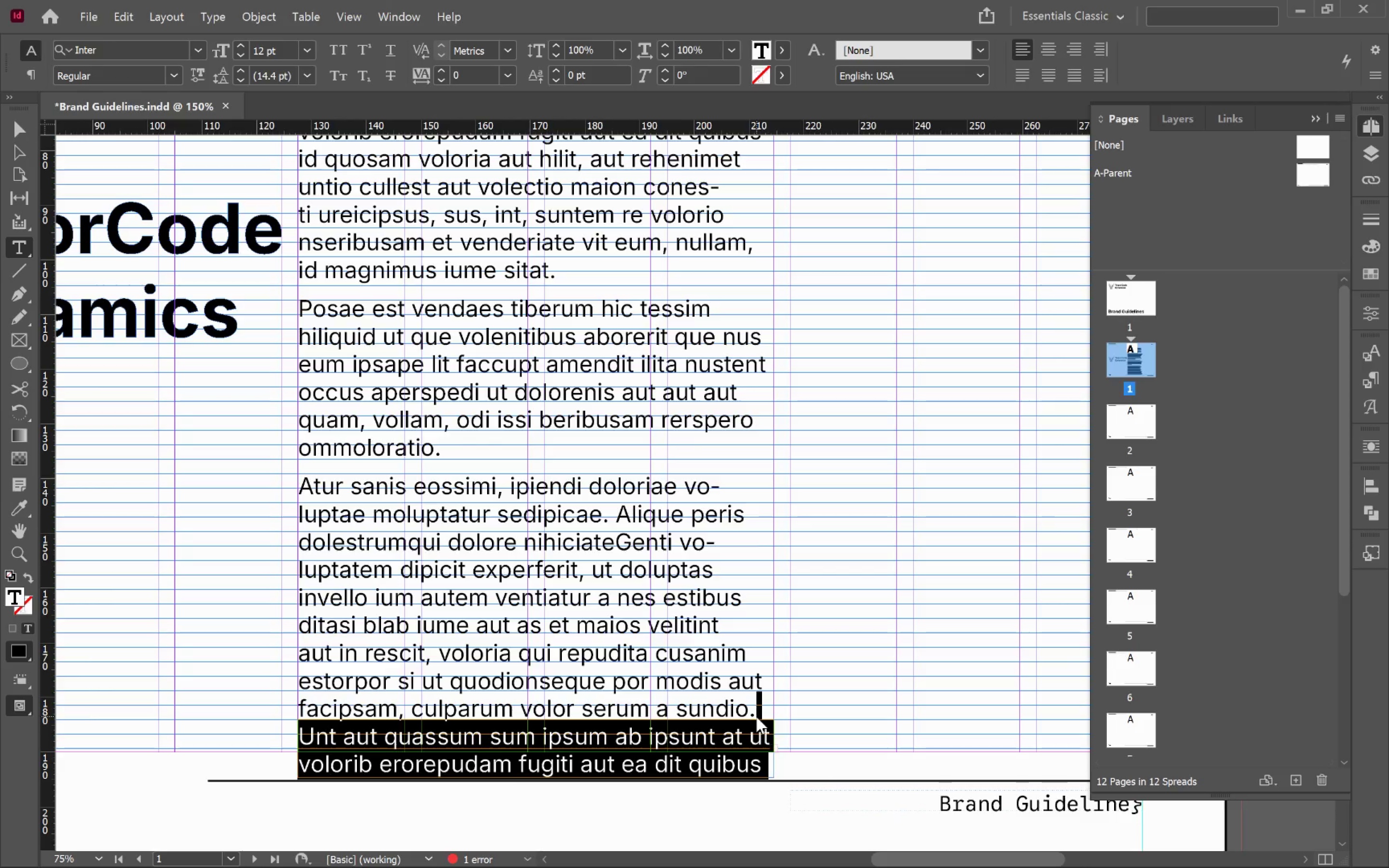 
key(Shift+ArrowDown)
 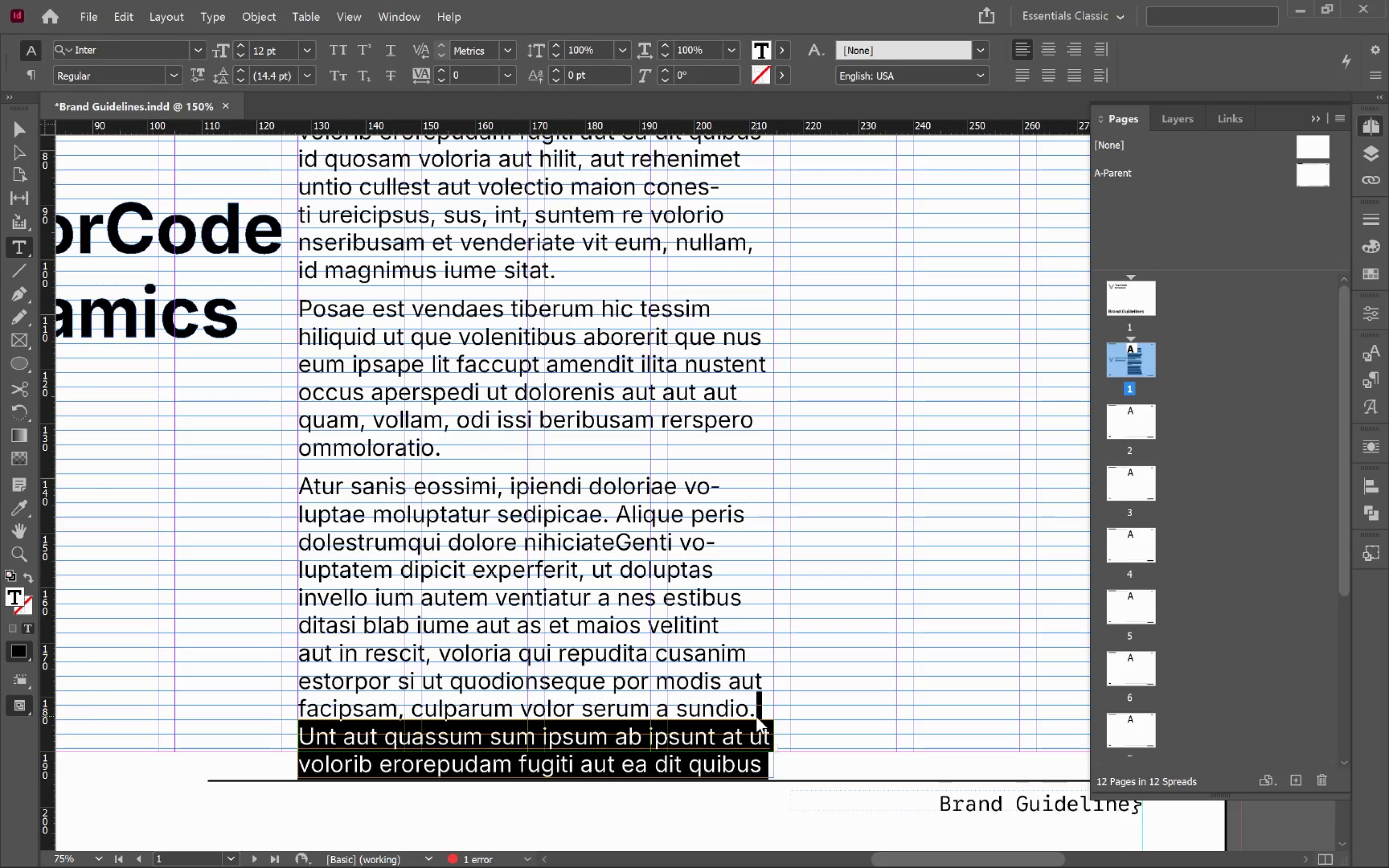 
key(Shift+ArrowDown)
 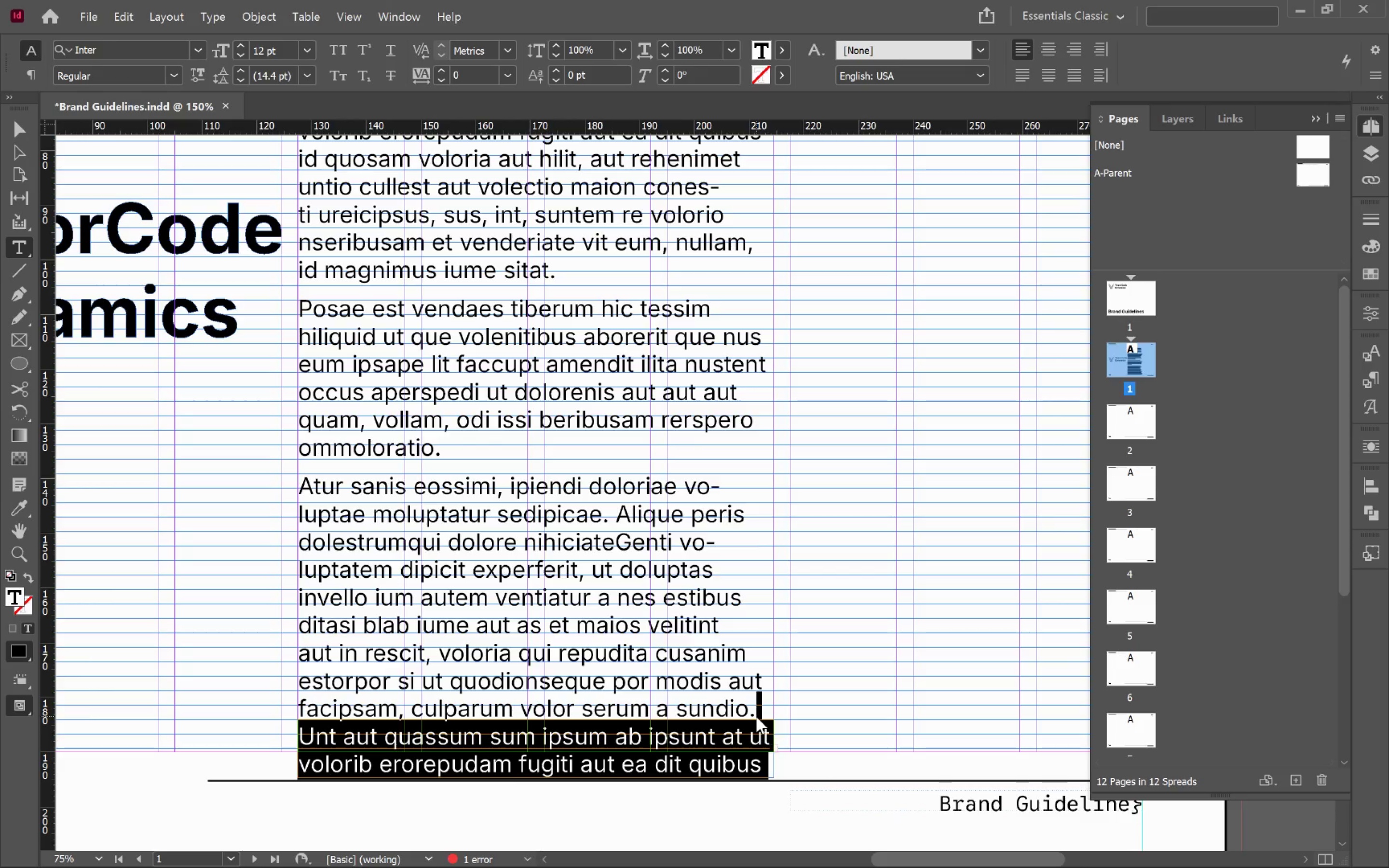 
key(Shift+ArrowDown)
 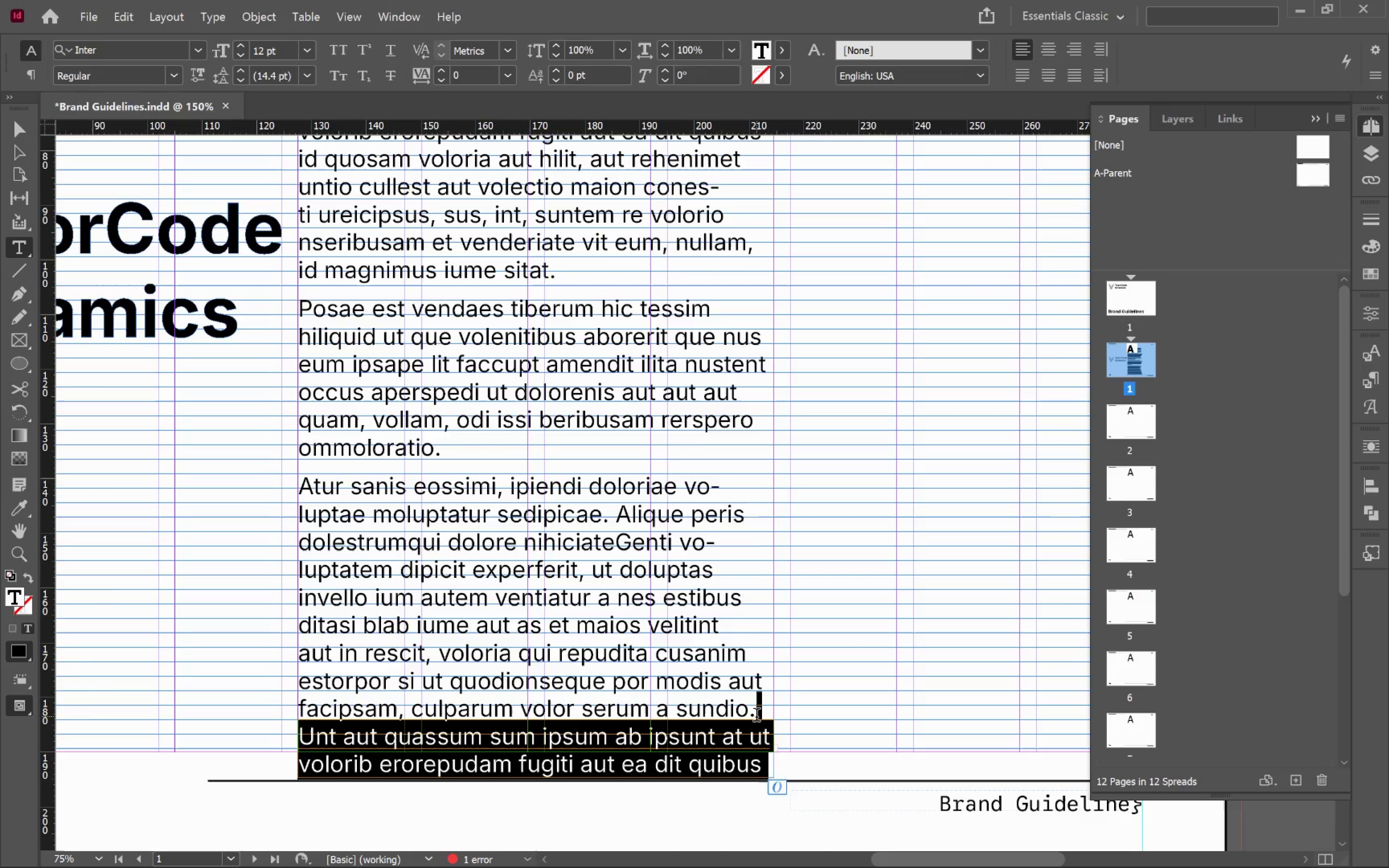 
key(Delete)
 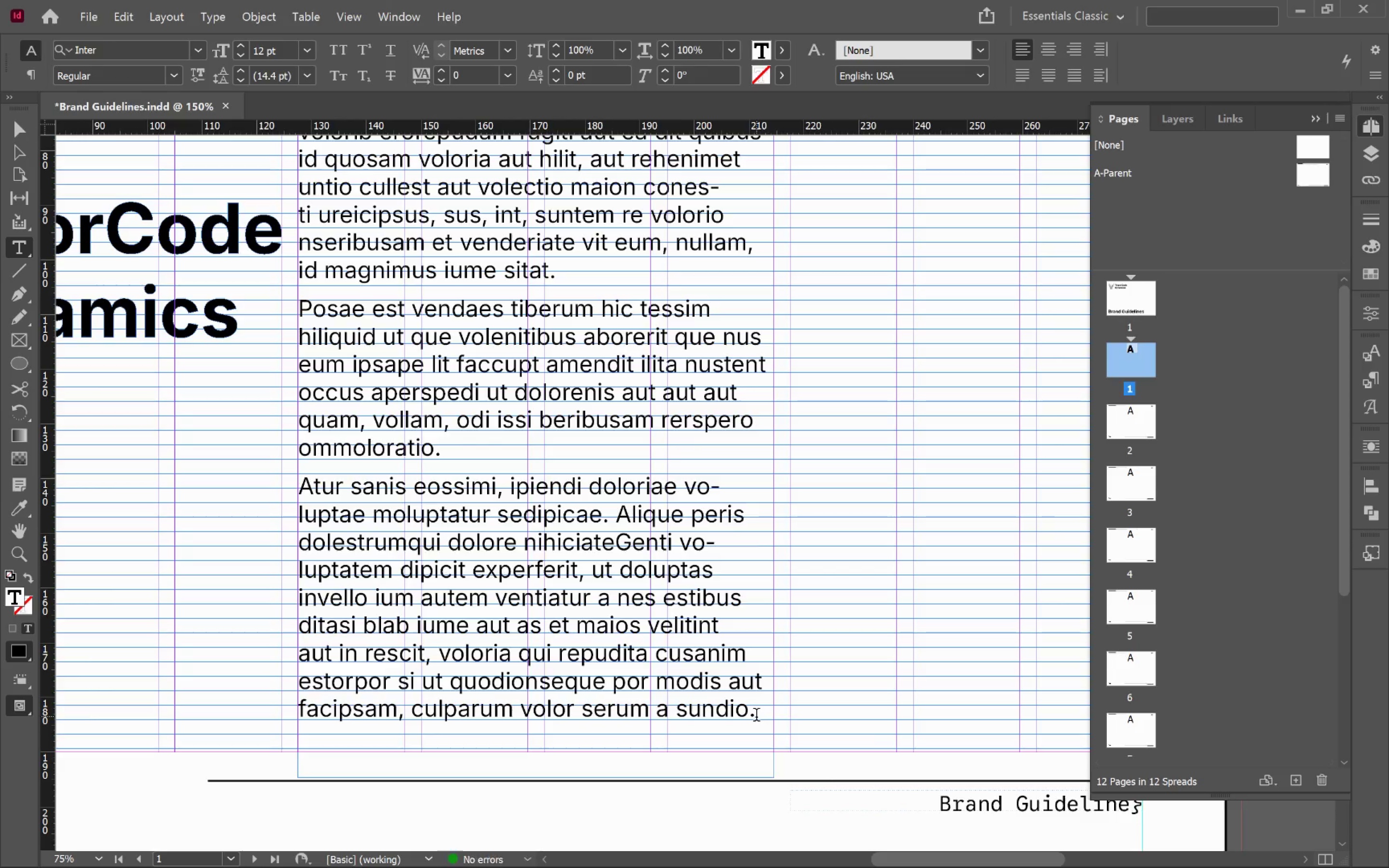 
hold_key(key=ControlLeft, duration=0.39)
left_click([890, 698])
 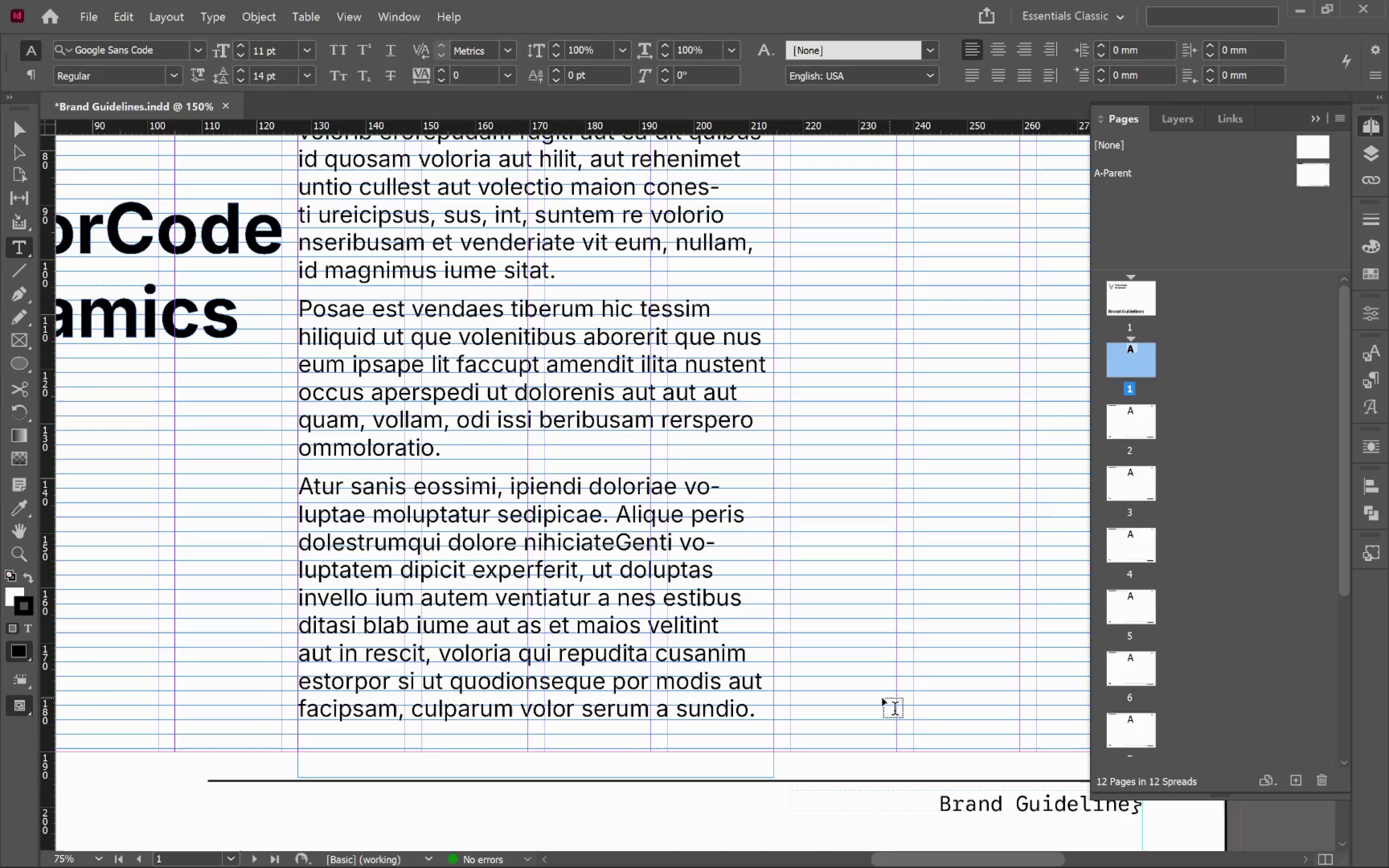 
key(V)
 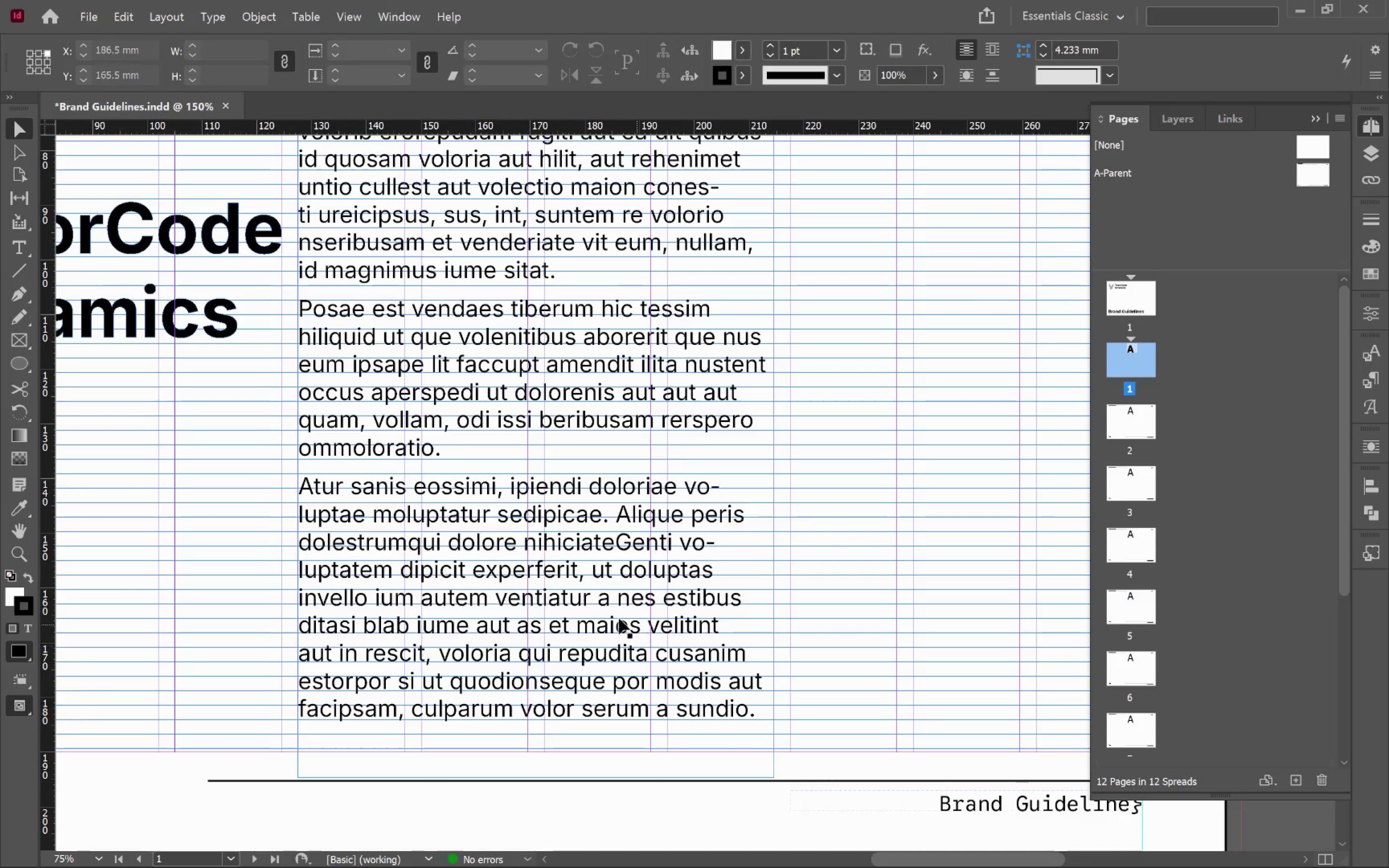 
left_click([618, 618])
 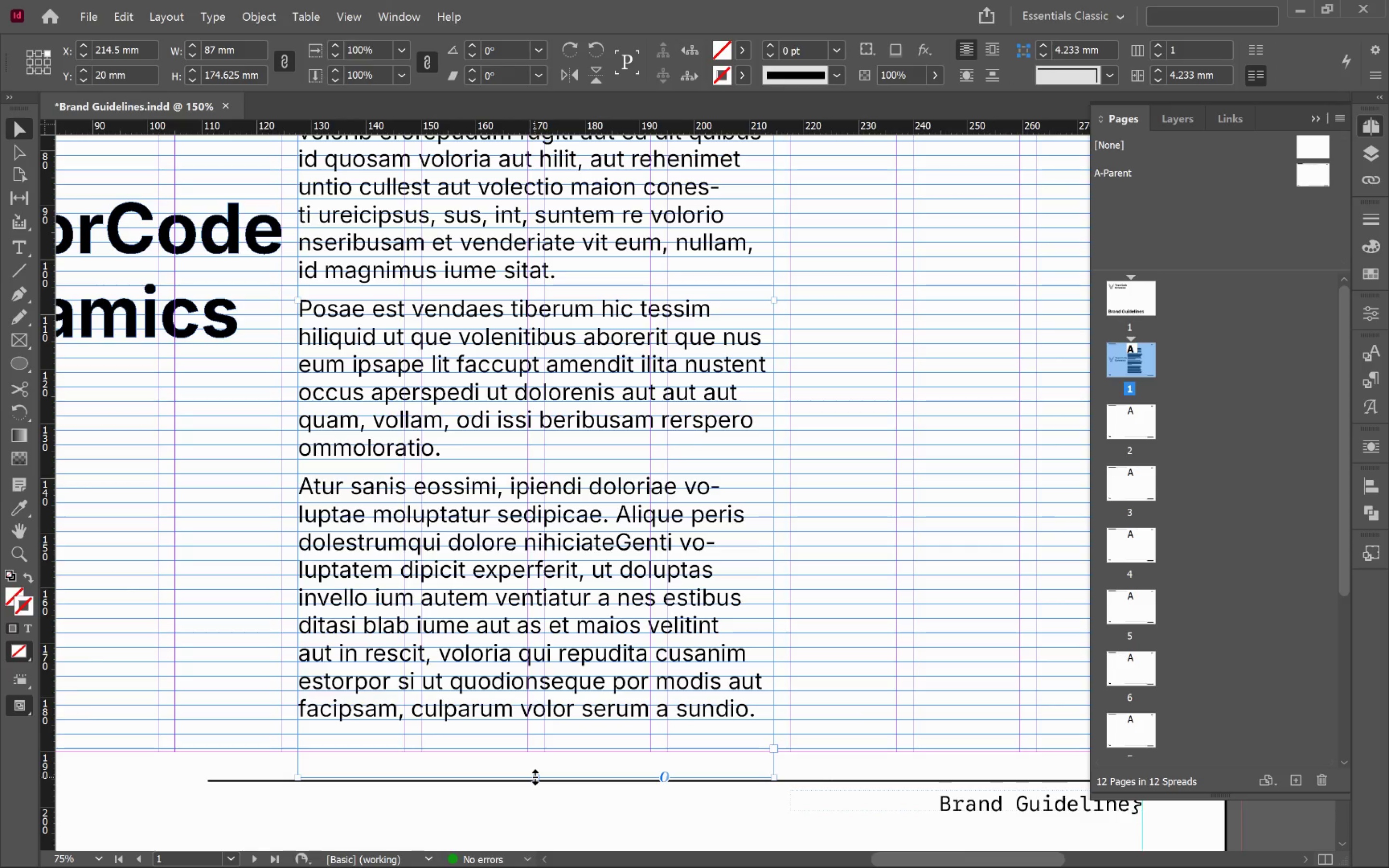 
double_click([535, 777])
 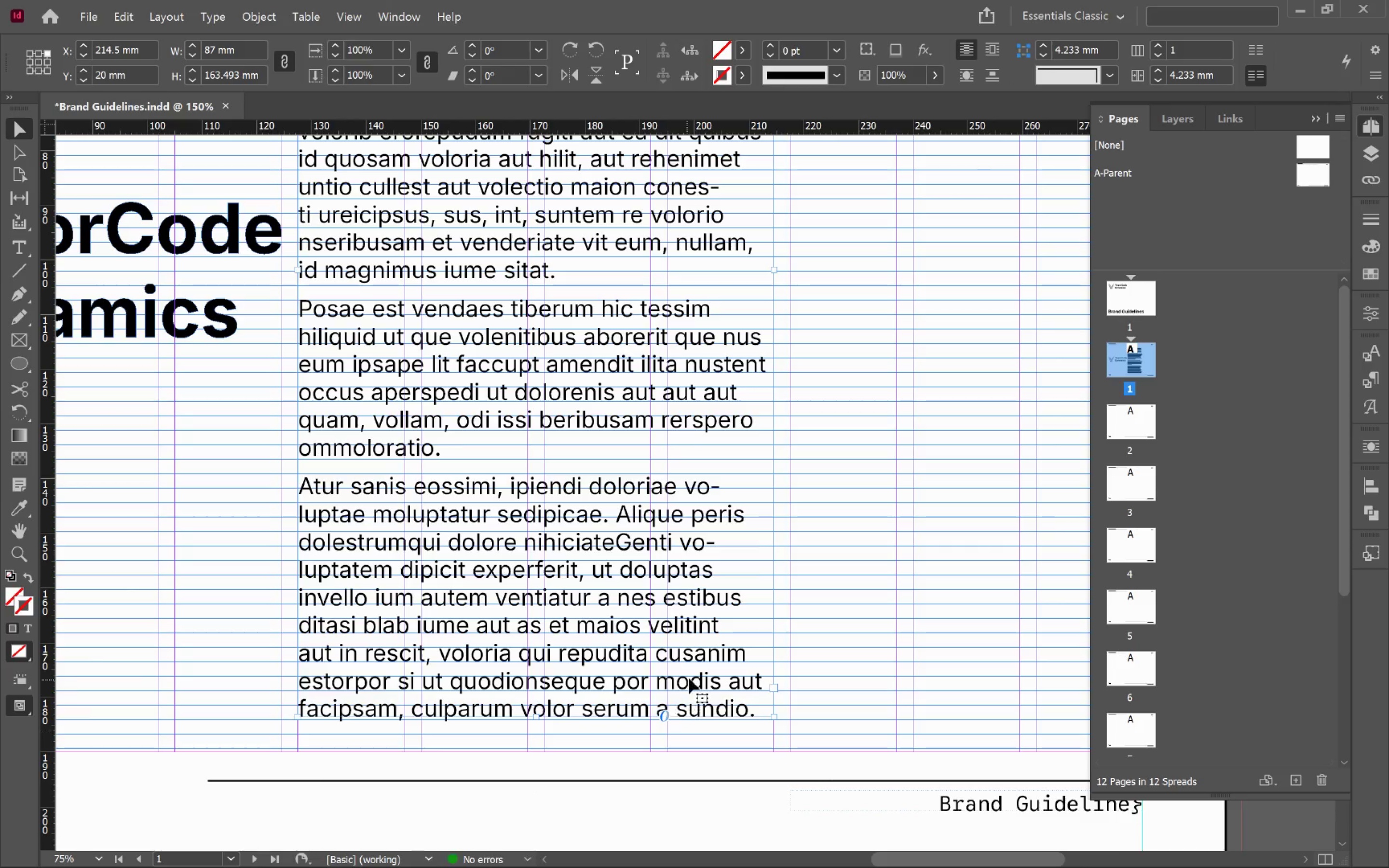 
hold_key(key=AltLeft, duration=0.65)
scroll: coordinate [690, 676], scroll_direction: down, amount: 2.0
 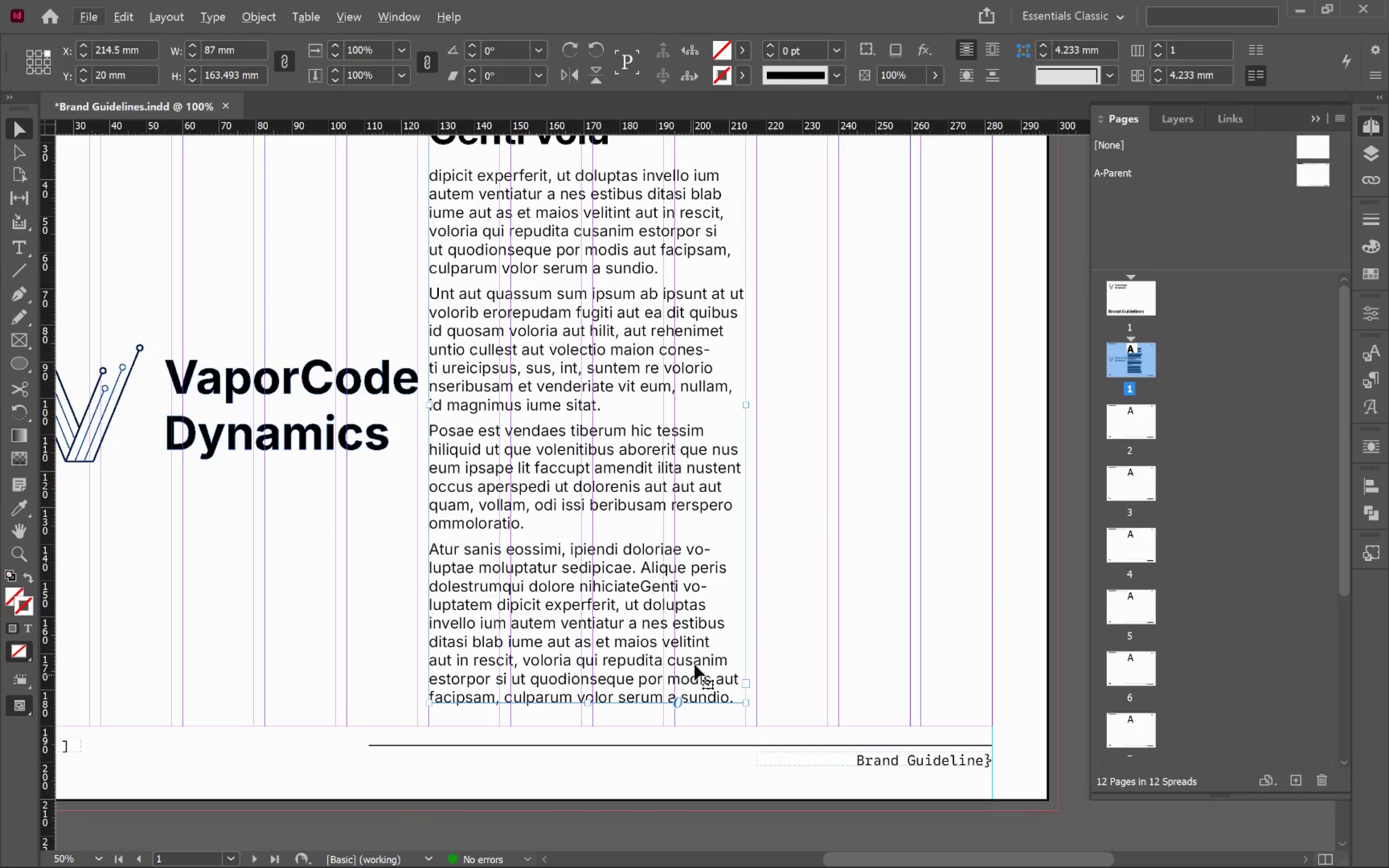 
hold_key(key=Space, duration=1.5)
 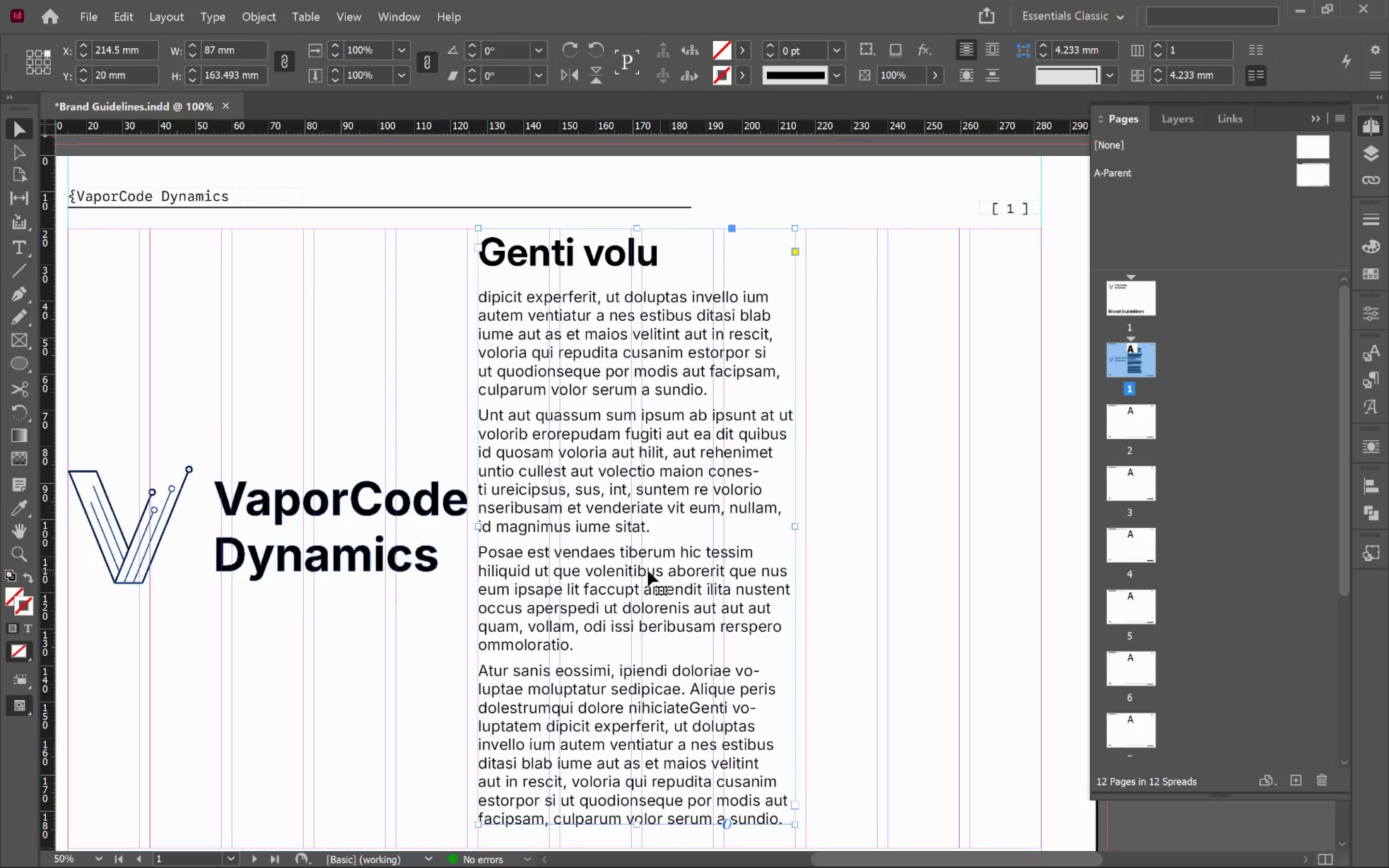 
left_click_drag(start_coordinate=[659, 525], to_coordinate=[708, 647])
 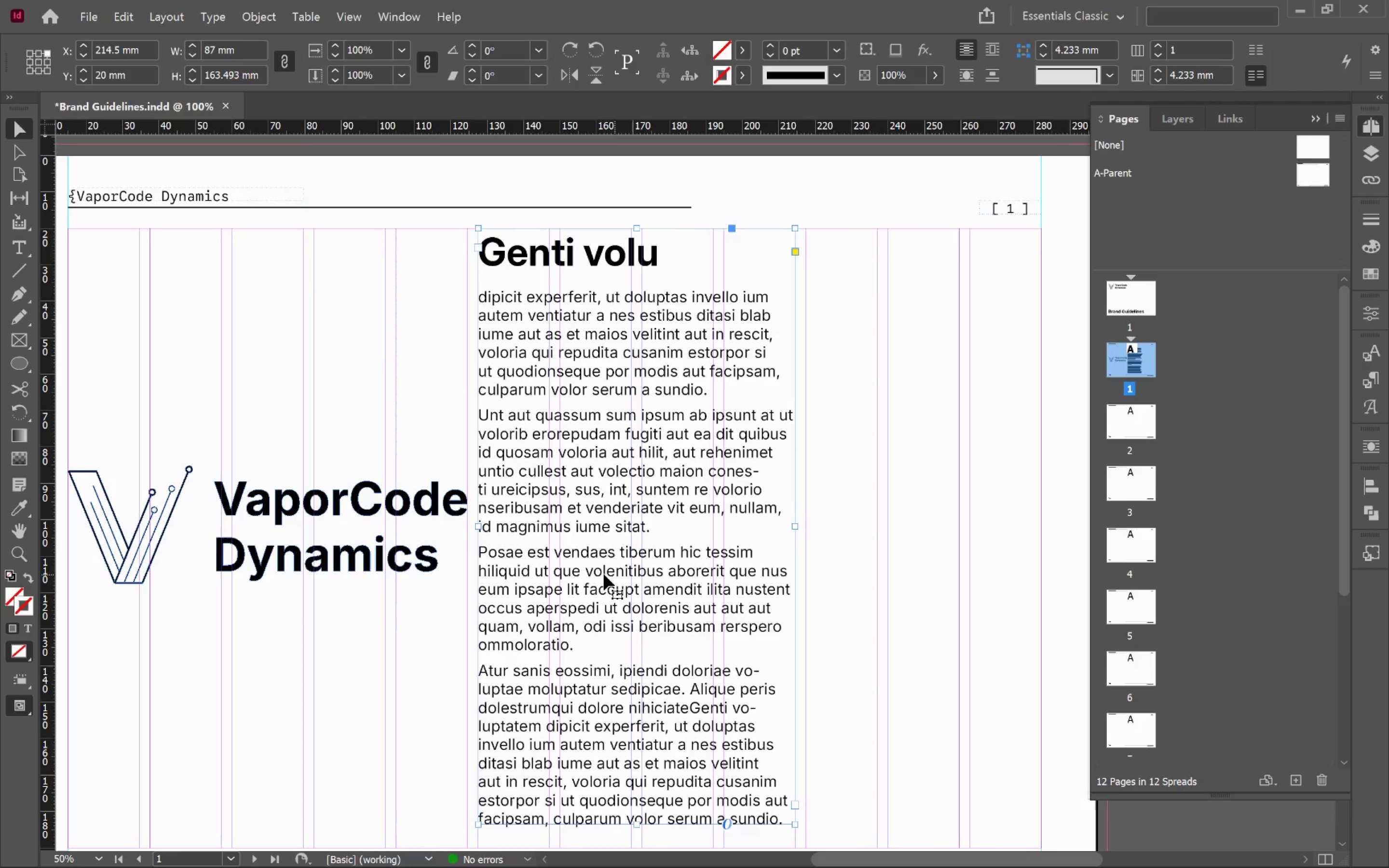 
key(Space)
 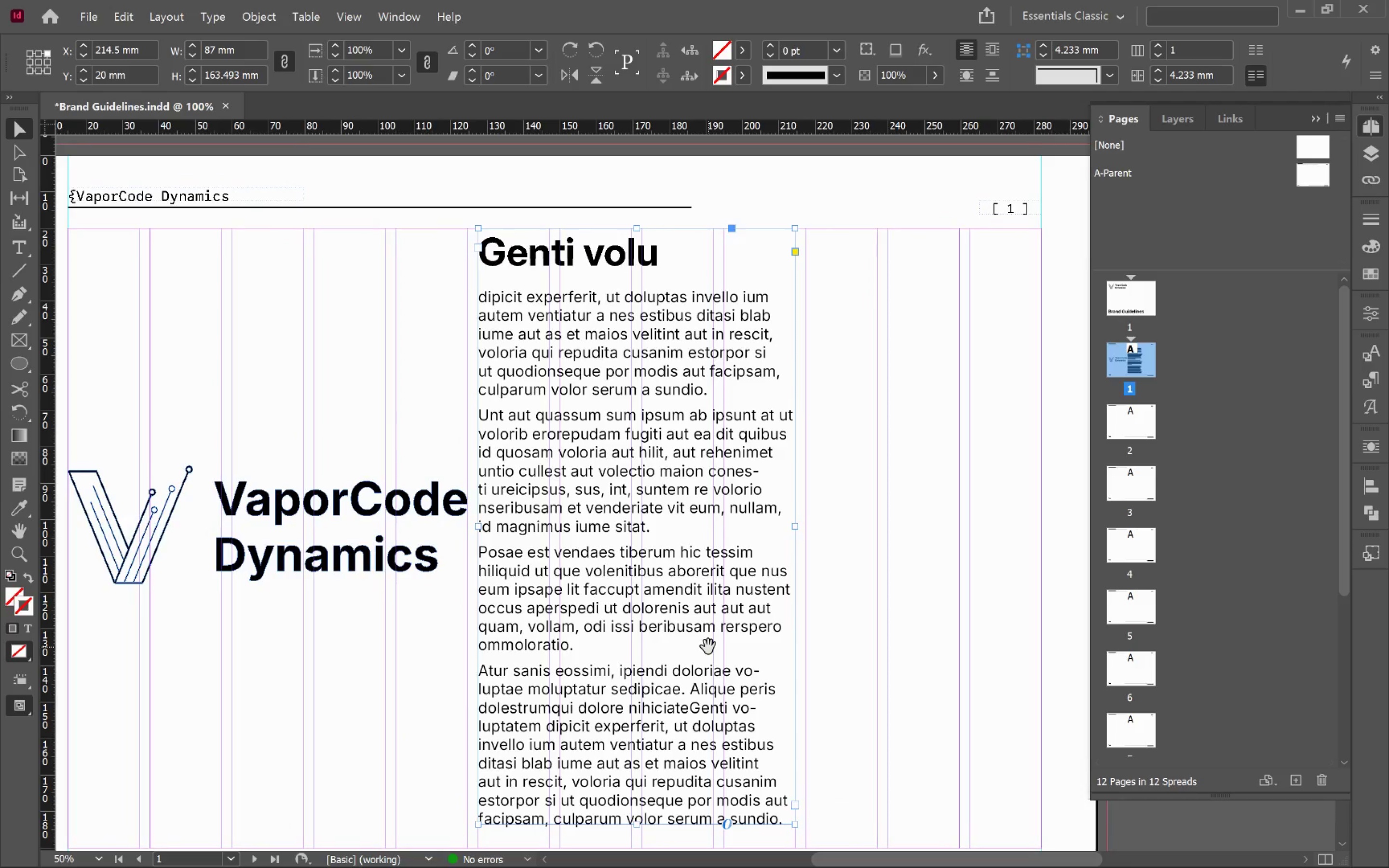 
key(Space)
 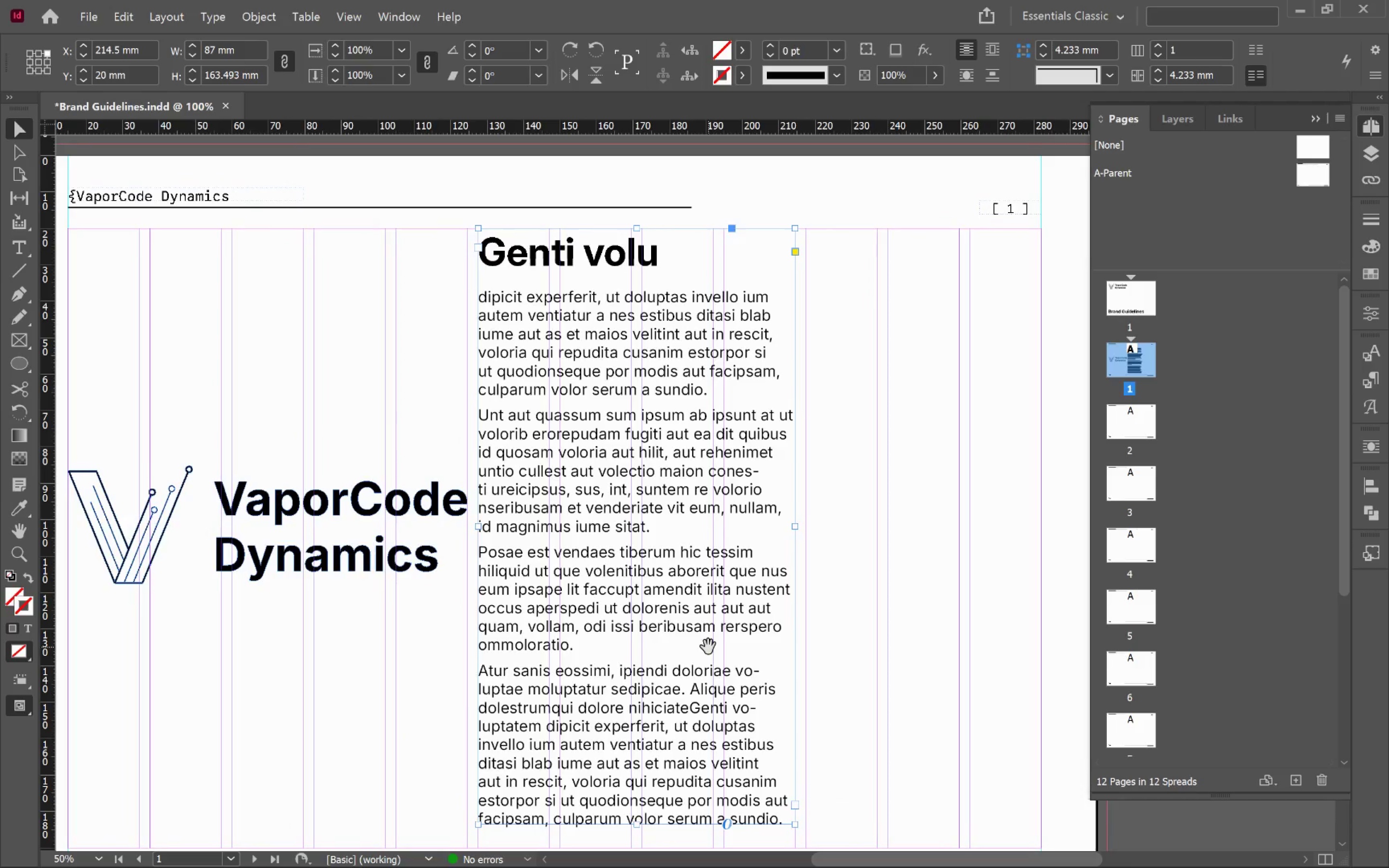 
key(Space)
 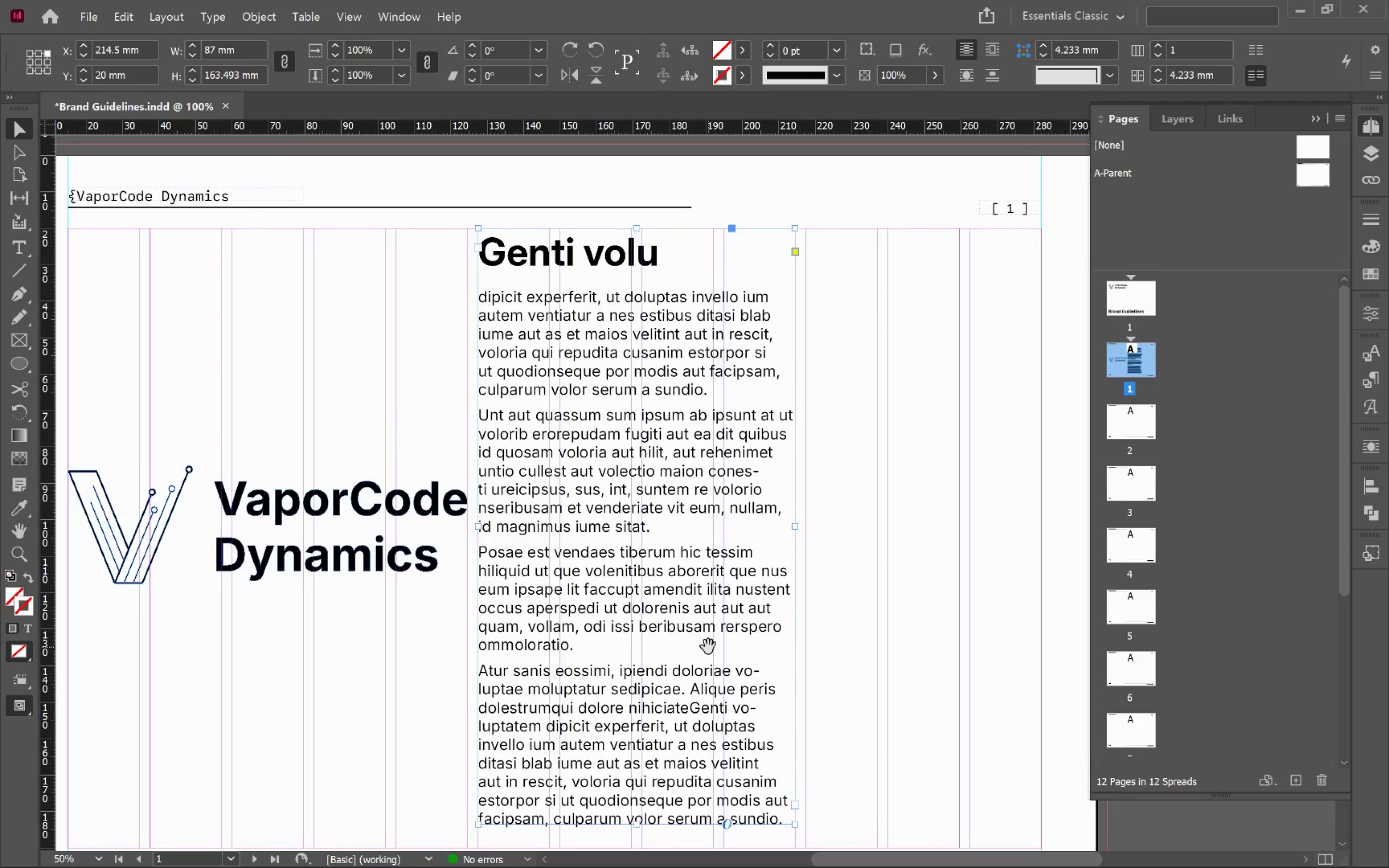 
key(Space)
 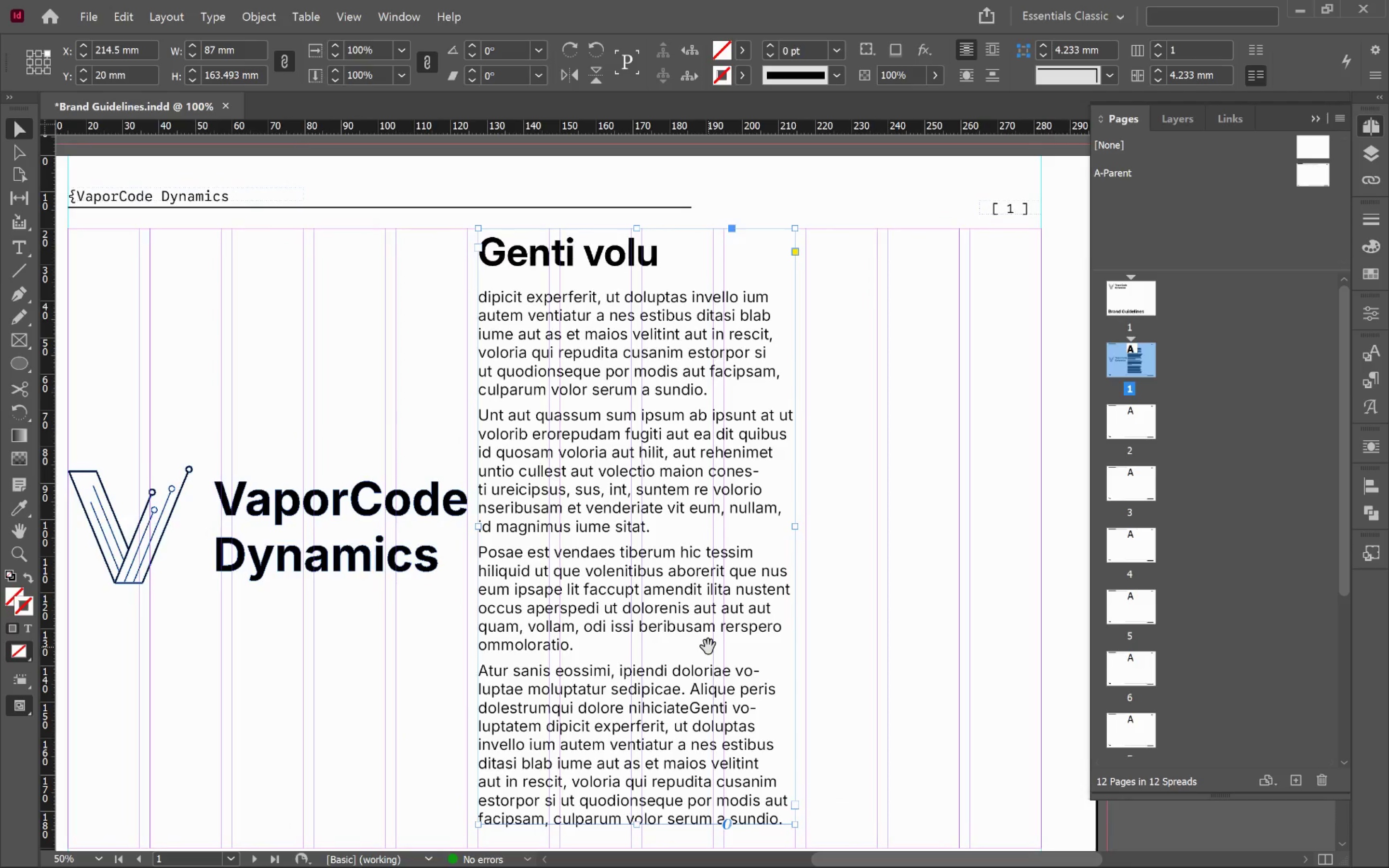 
key(Space)
 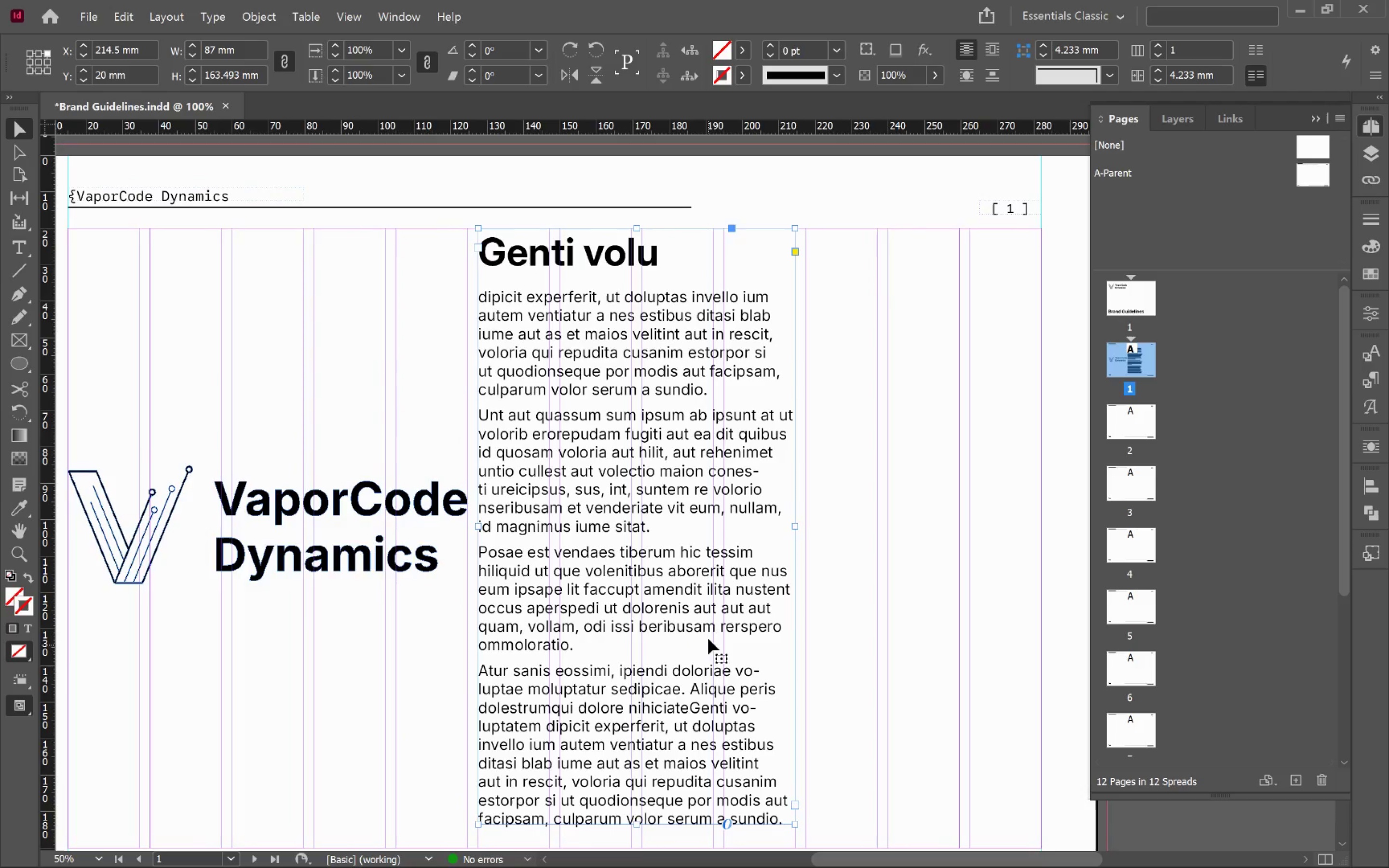 
key(Space)
 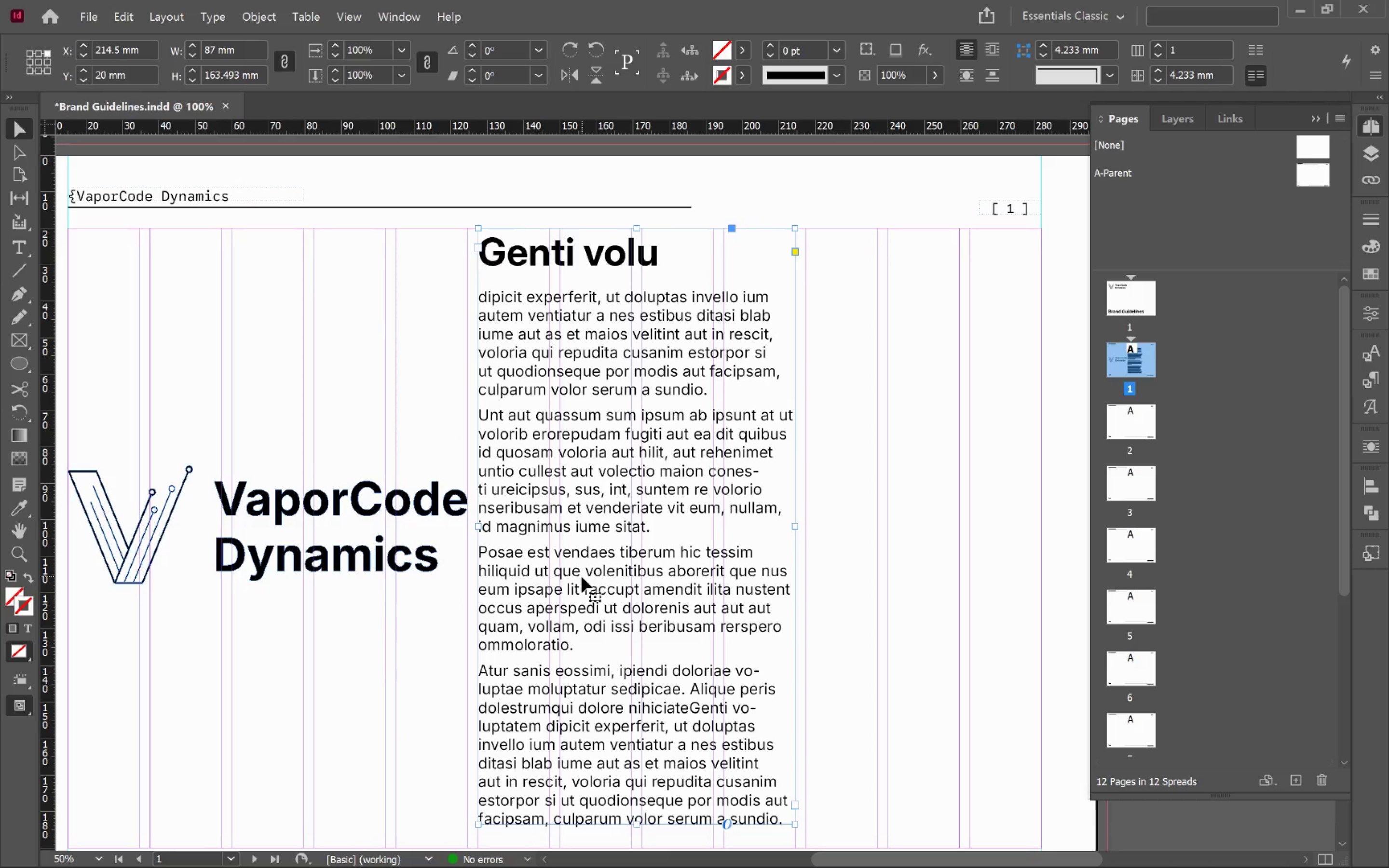 
left_click_drag(start_coordinate=[582, 577], to_coordinate=[829, 606])
 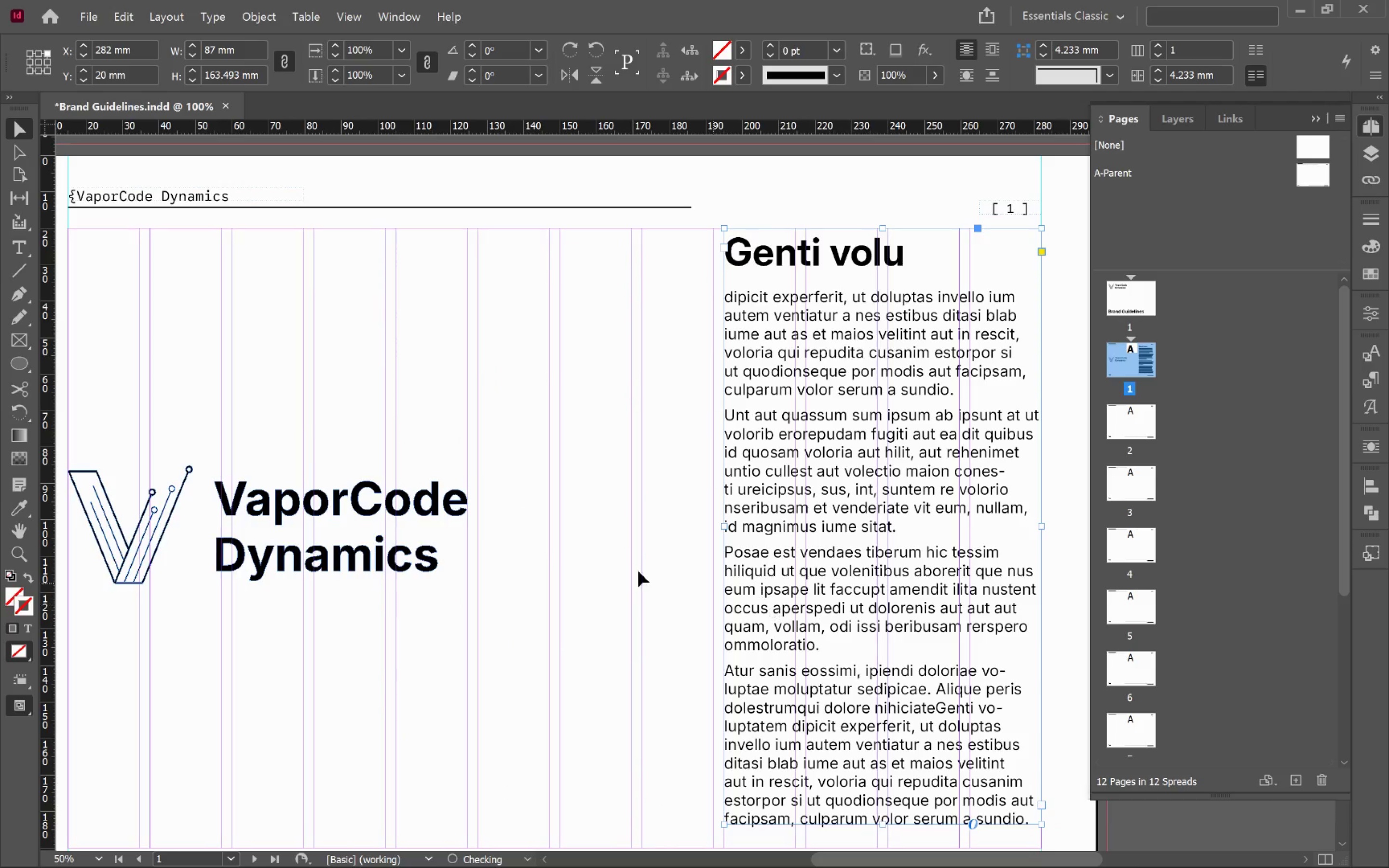 
hold_key(key=ShiftLeft, duration=1.88)
 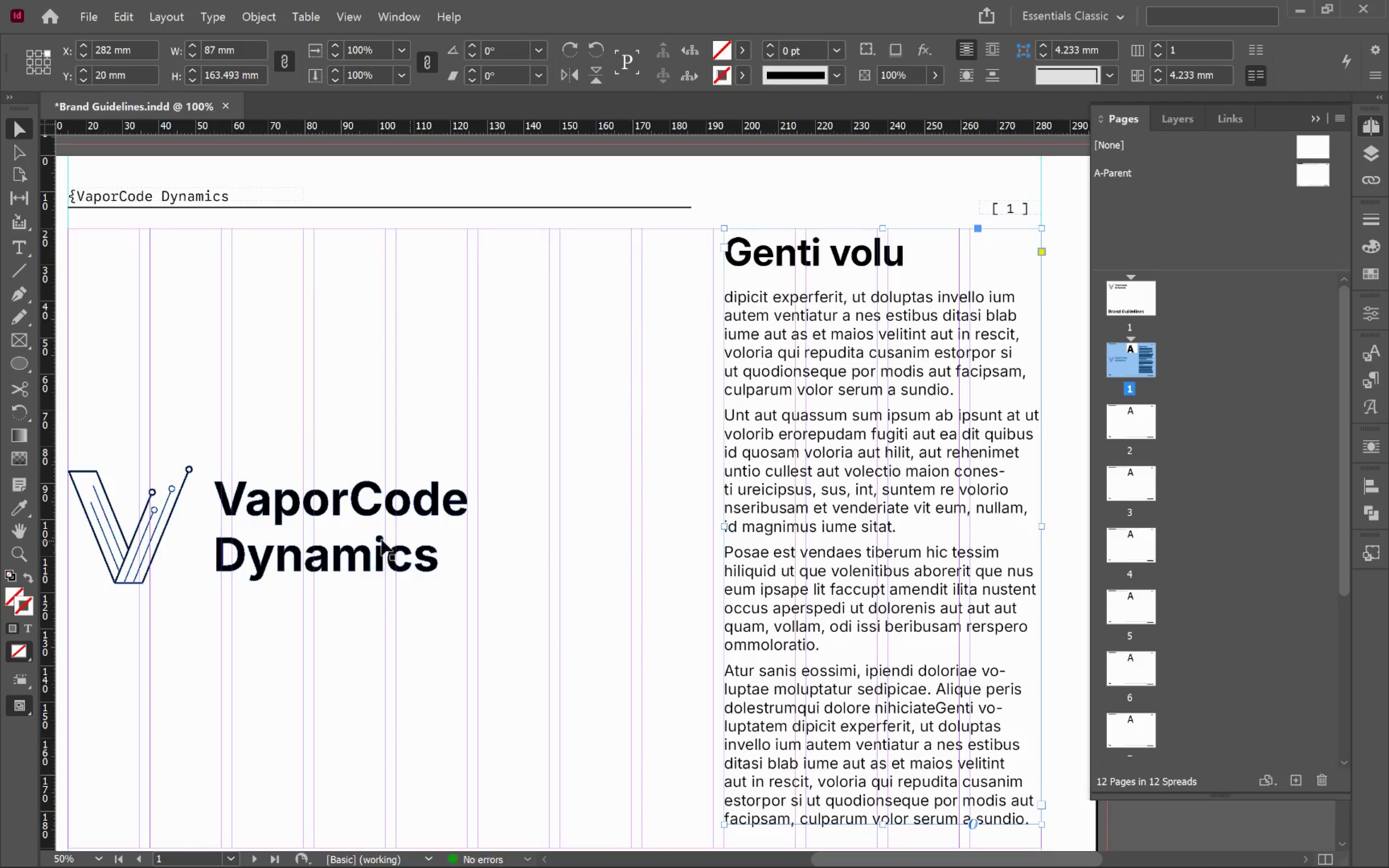 
left_click([359, 536])
 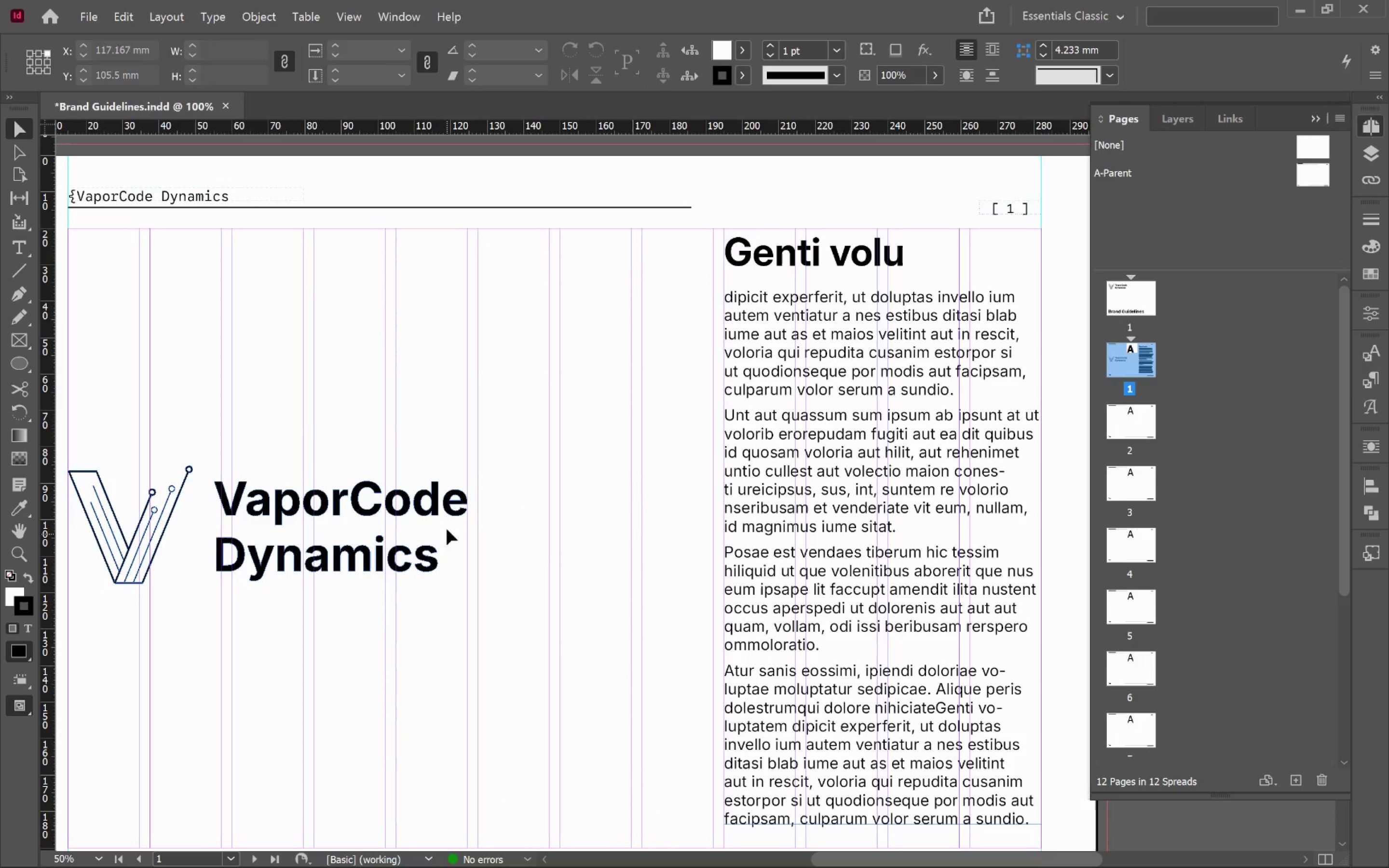 
left_click([447, 514])
 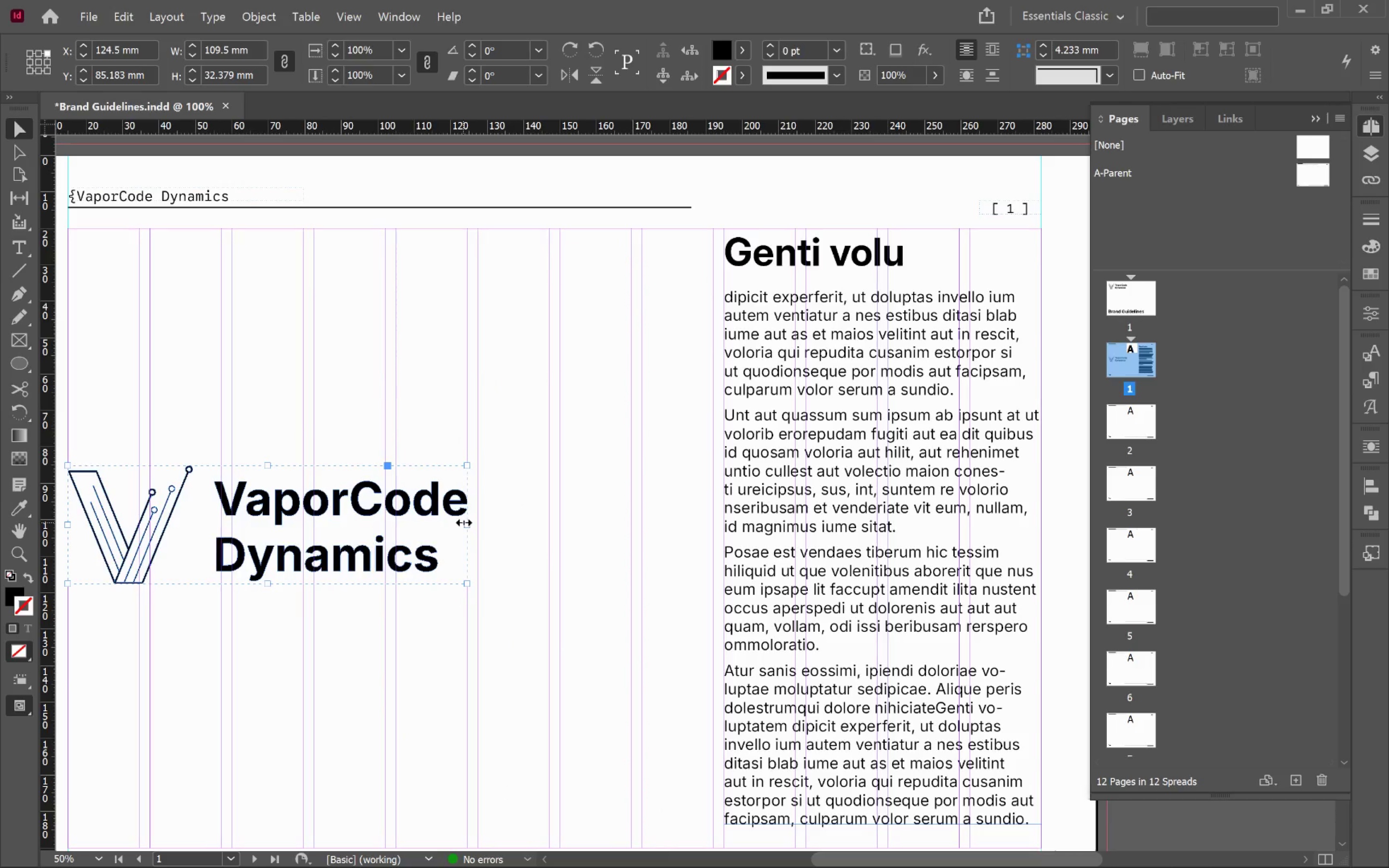 
left_click_drag(start_coordinate=[465, 523], to_coordinate=[628, 550])
 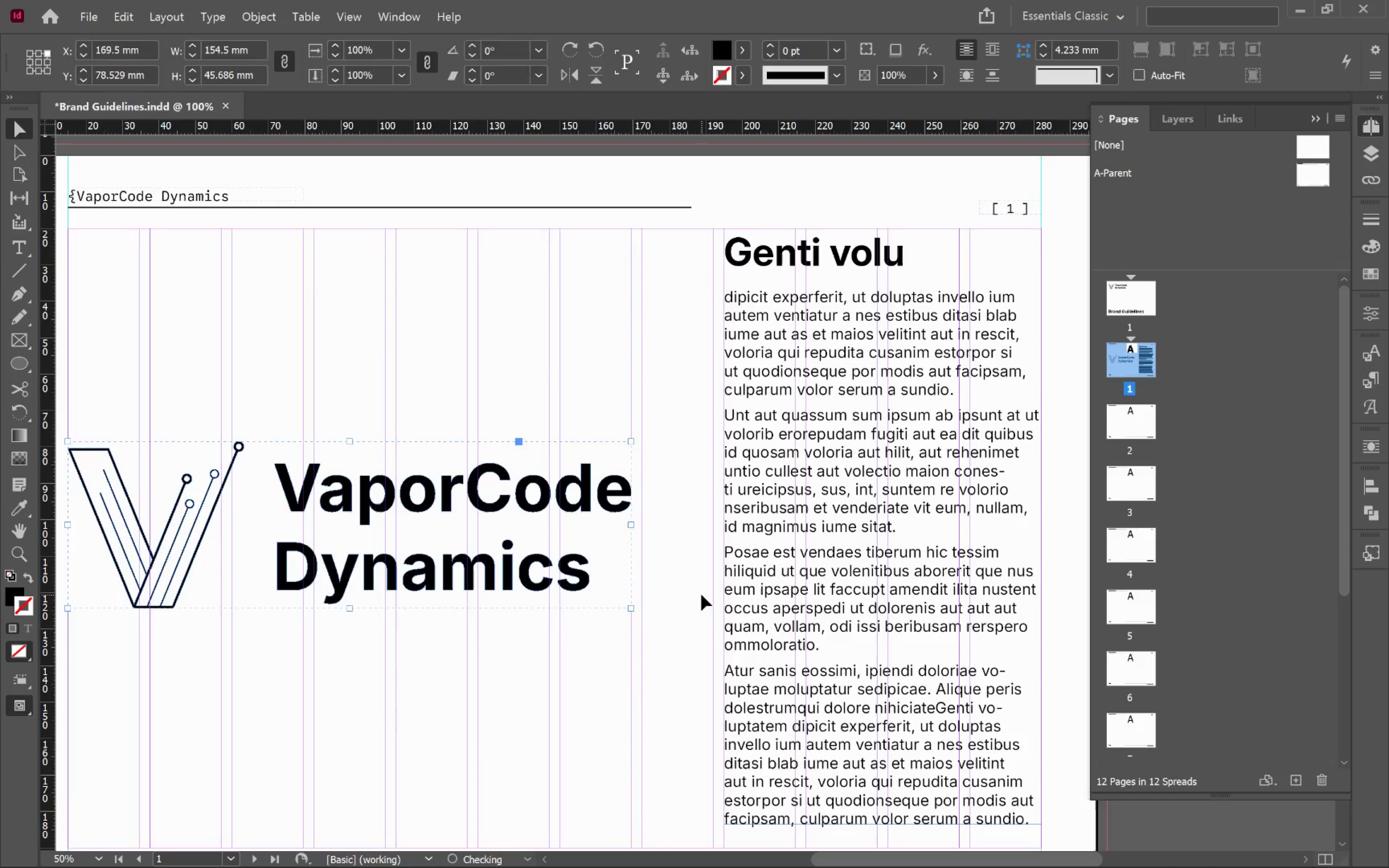 
hold_key(key=ShiftLeft, duration=1.77)
 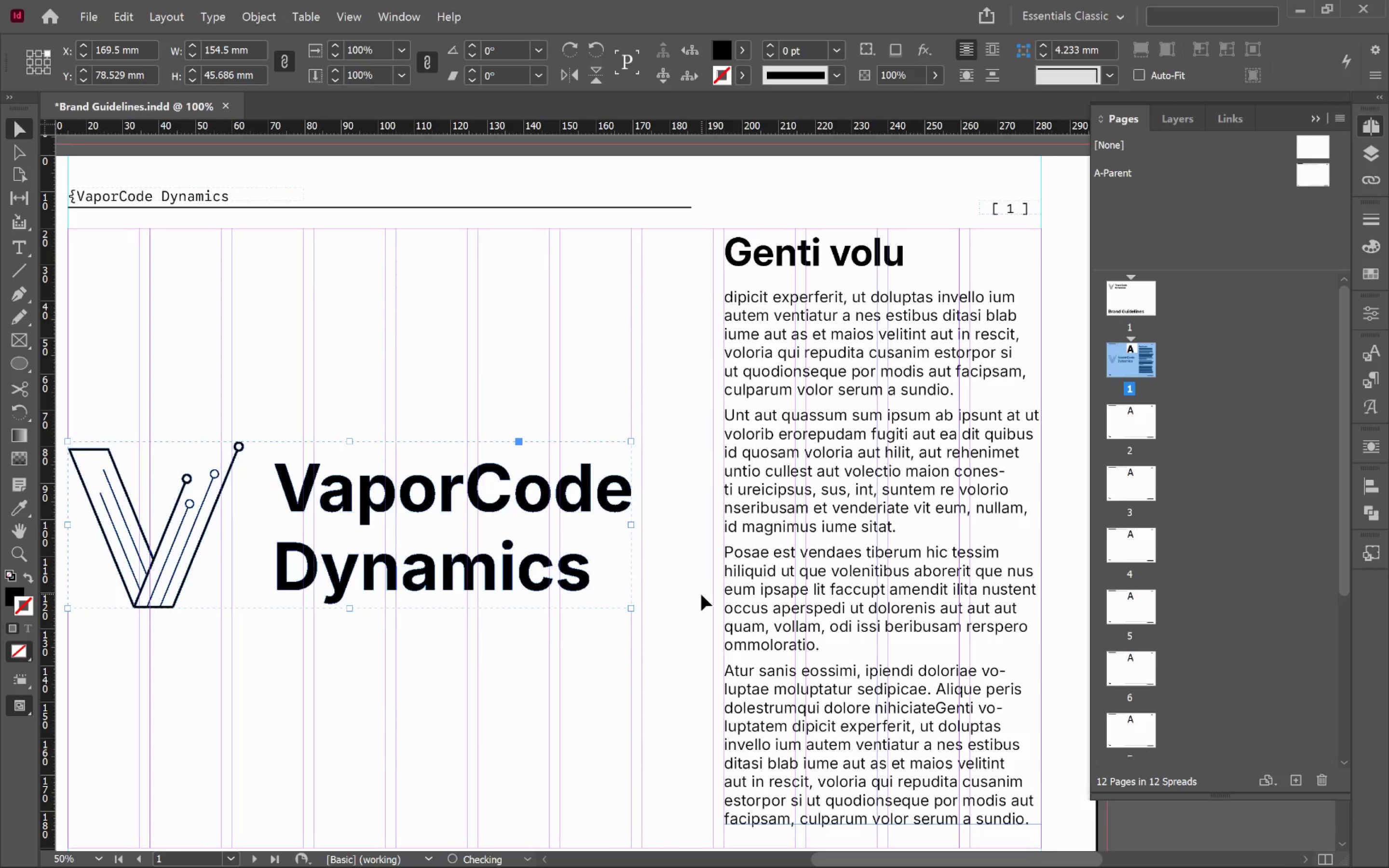 
left_click([701, 595])
 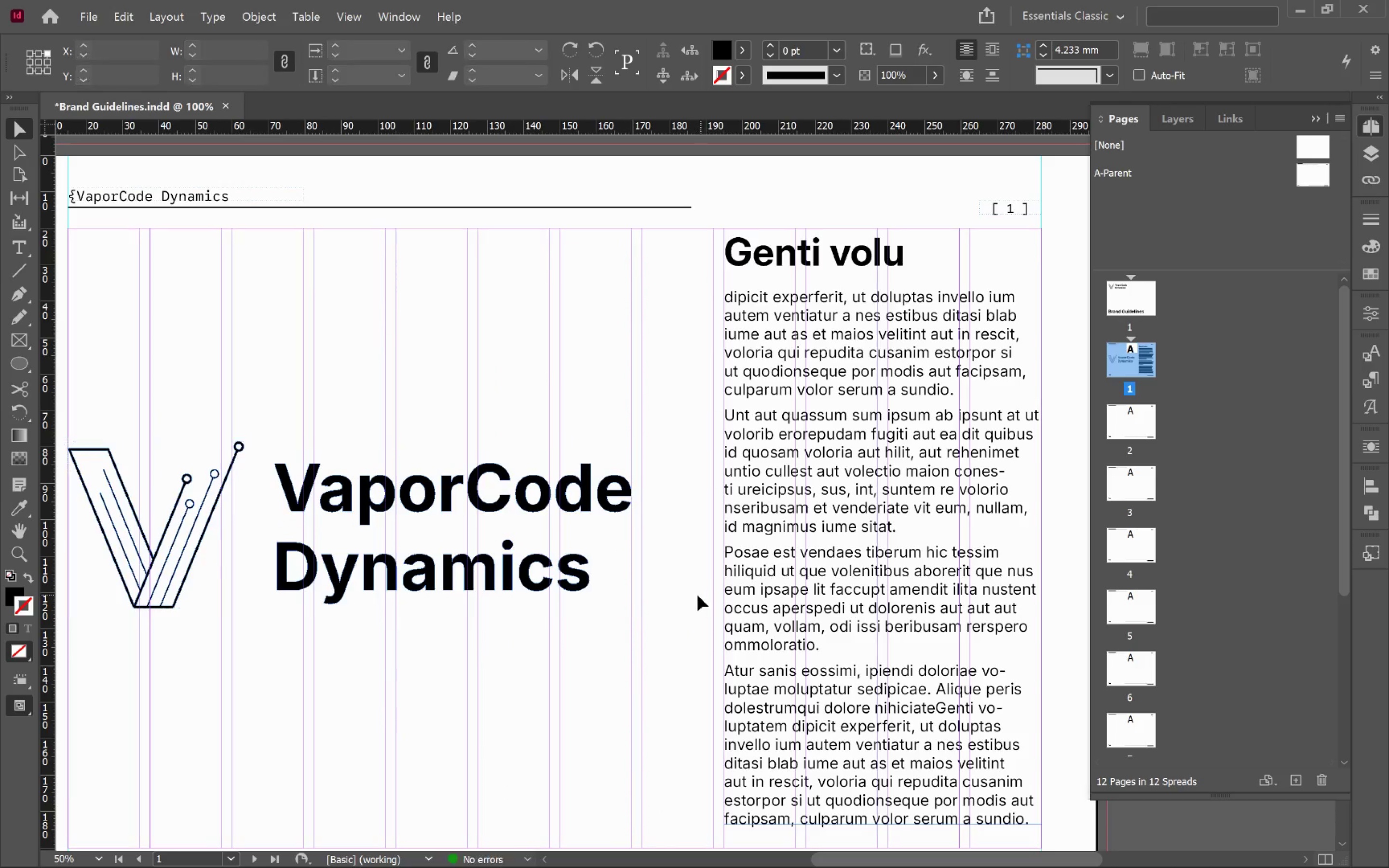 
hold_key(key=AltLeft, duration=0.8)
scroll: coordinate [679, 613], scroll_direction: down, amount: 2.0
 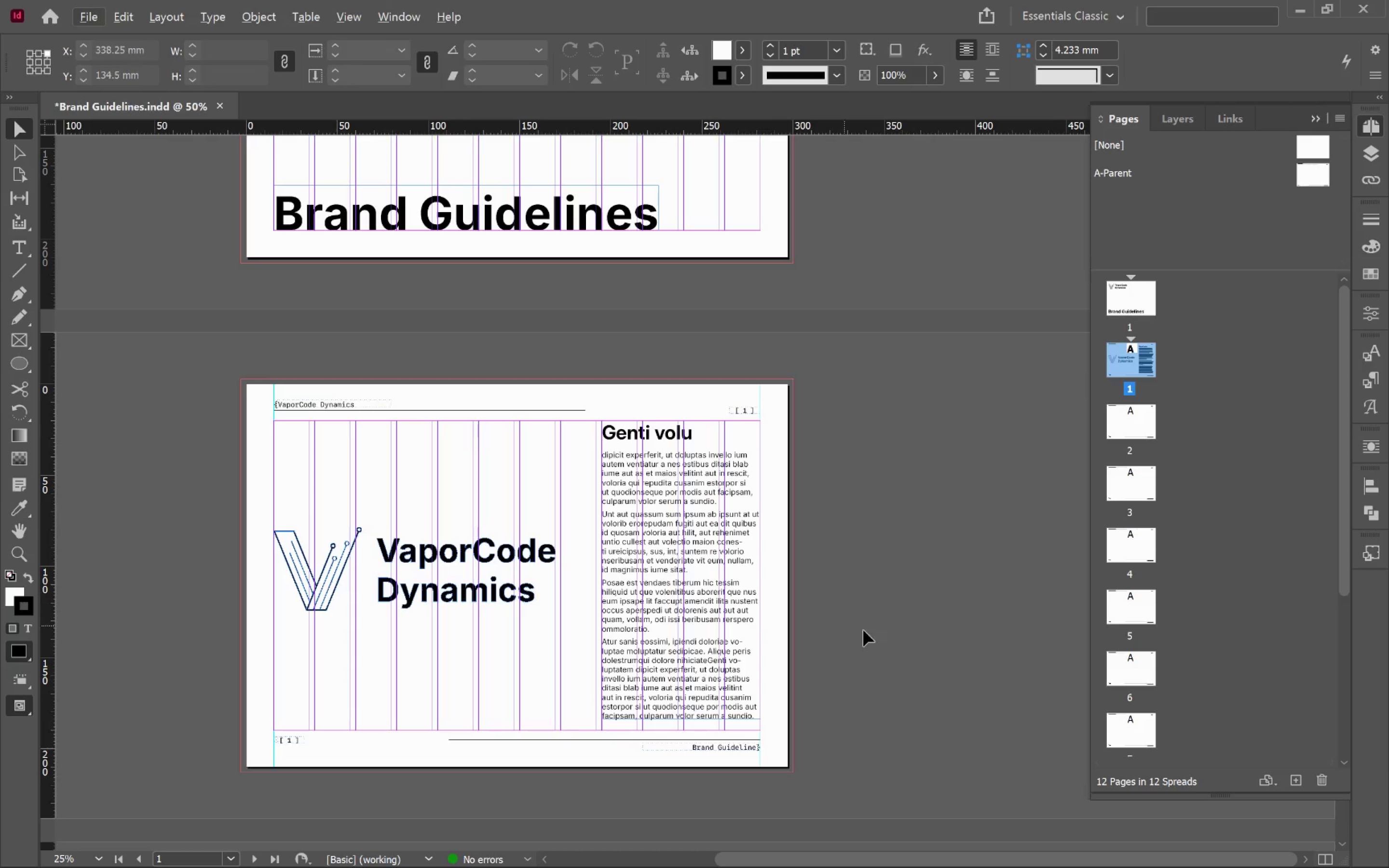 
key(W)
 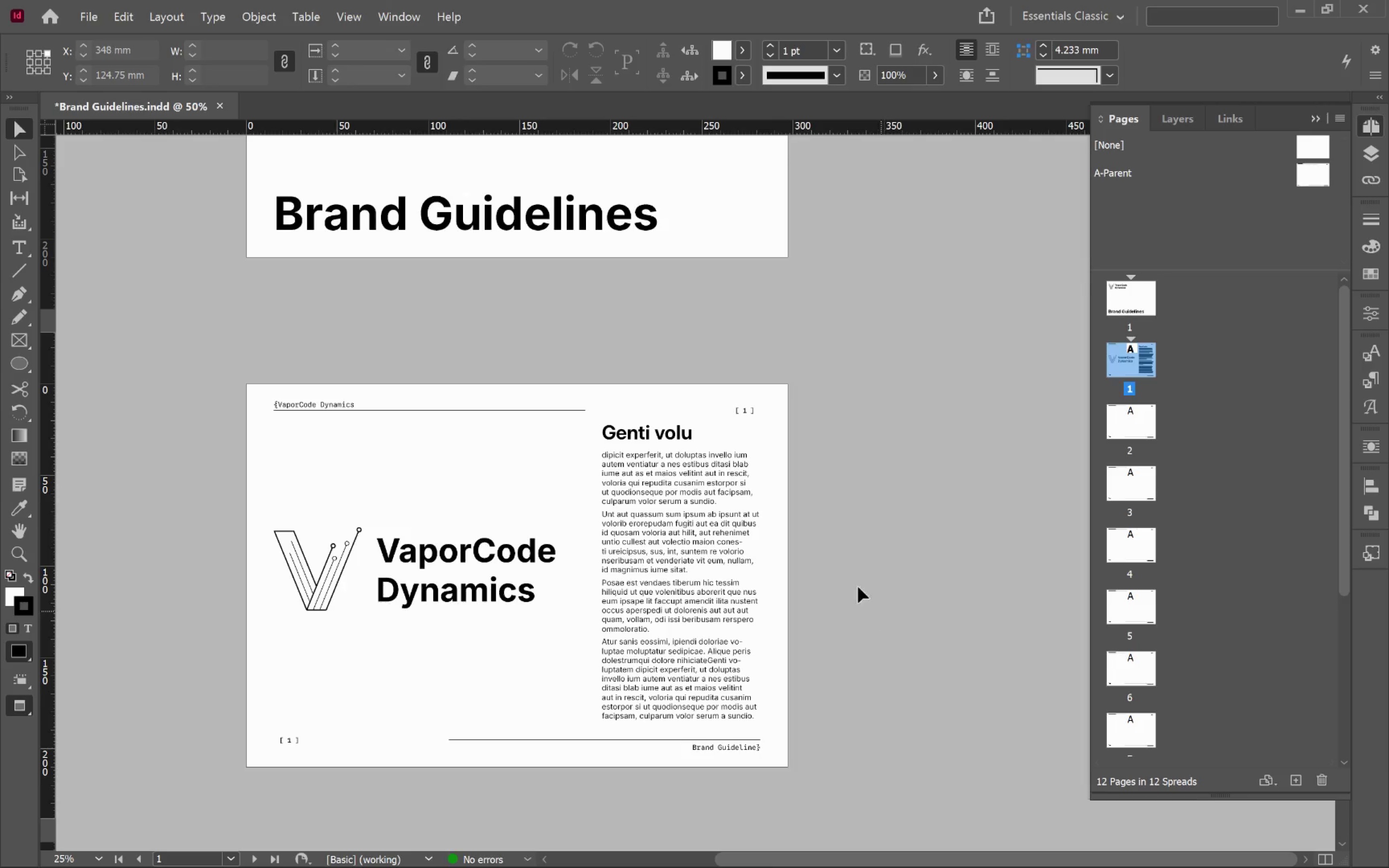 
double_click([689, 436])
 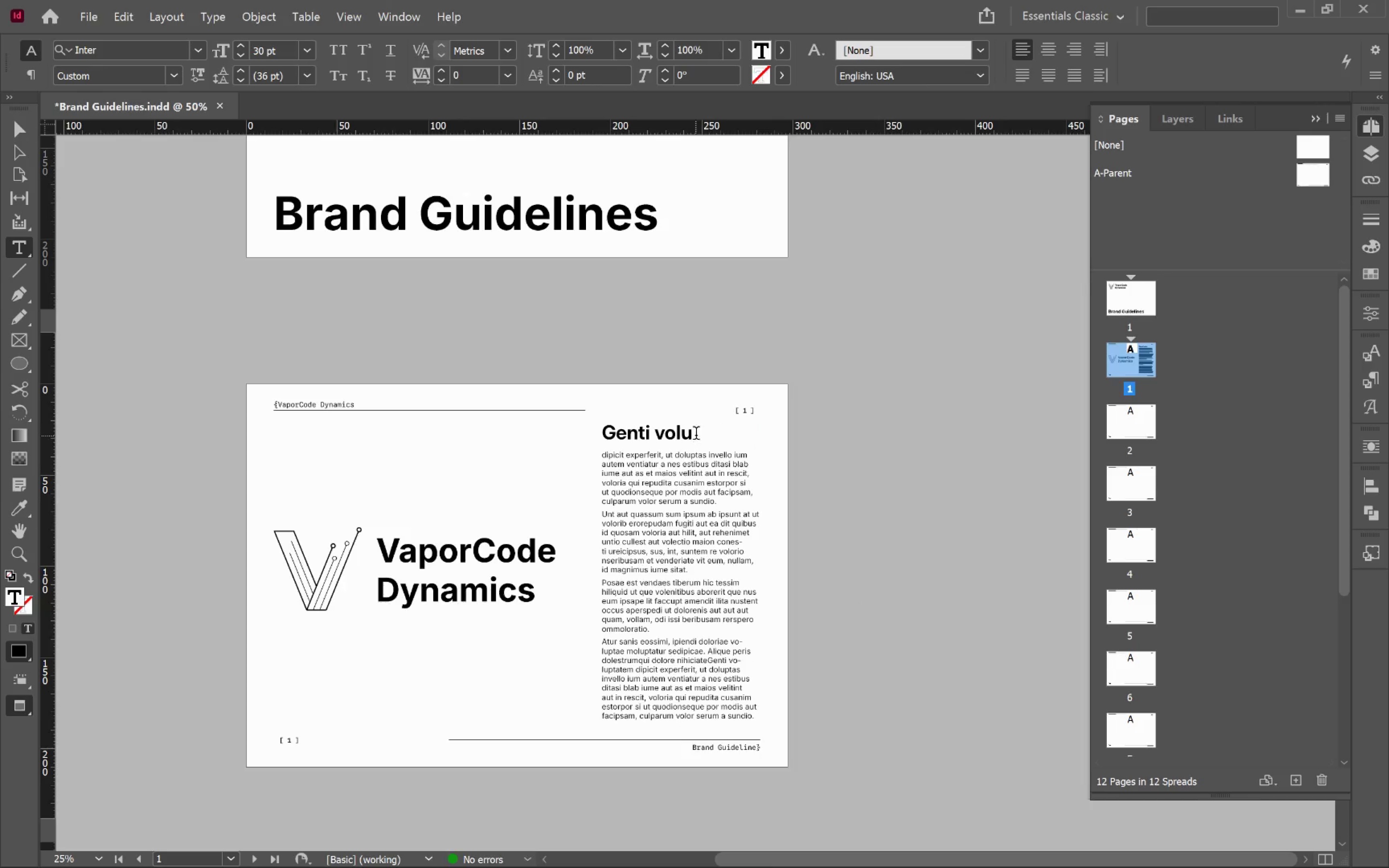 
left_click_drag(start_coordinate=[690, 432], to_coordinate=[599, 434])
 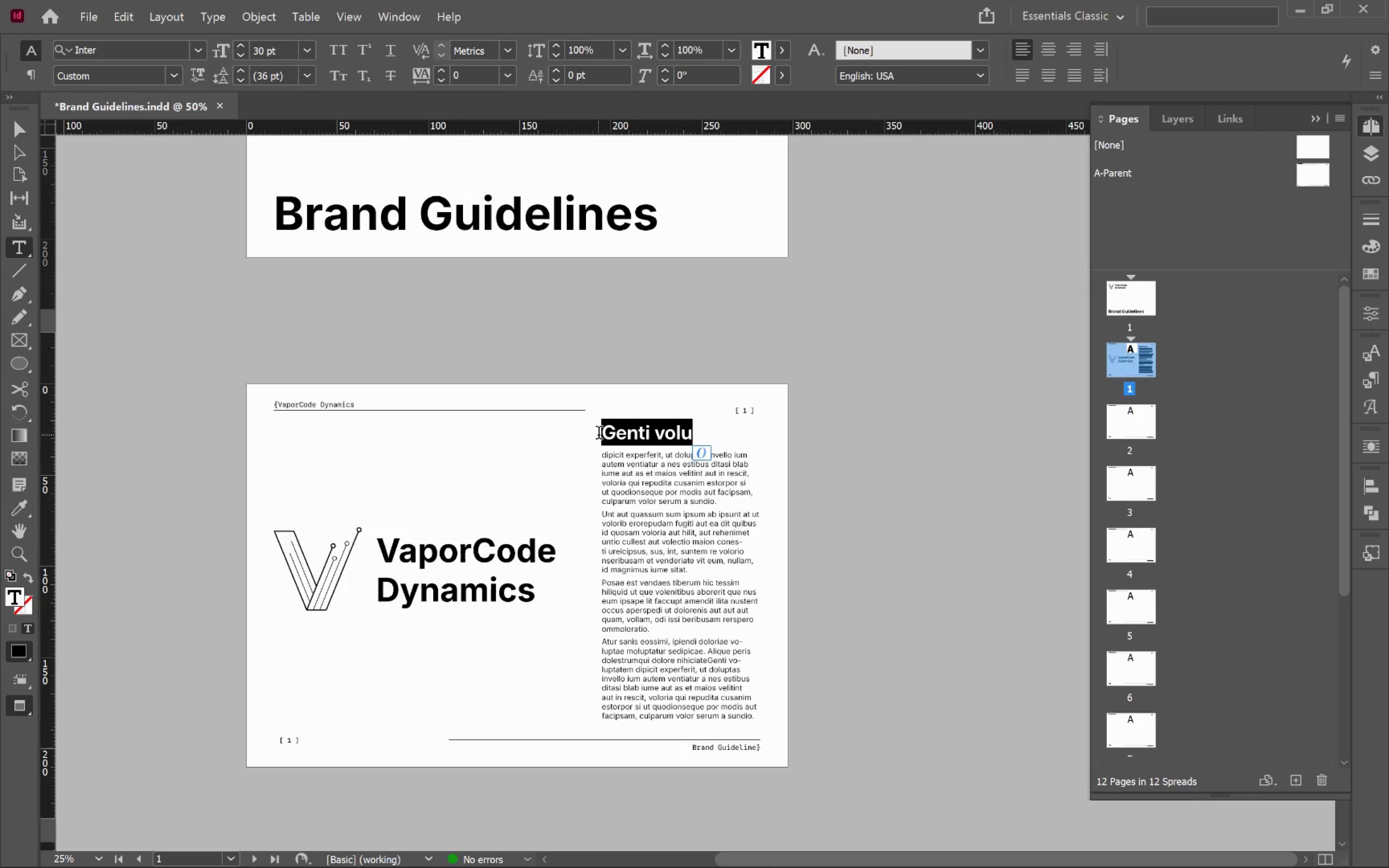 
type(About Us)
 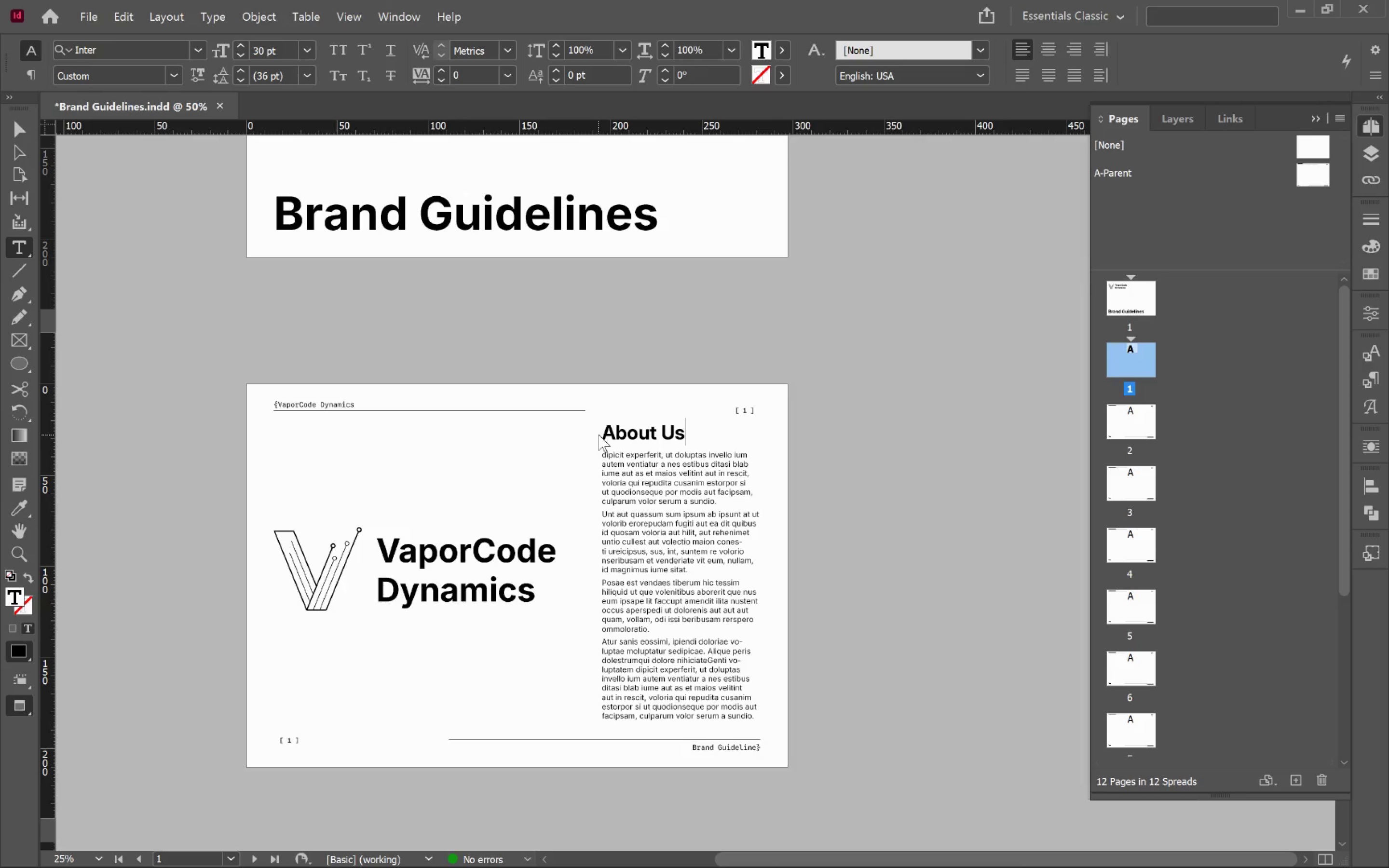 
wait(7.4)
 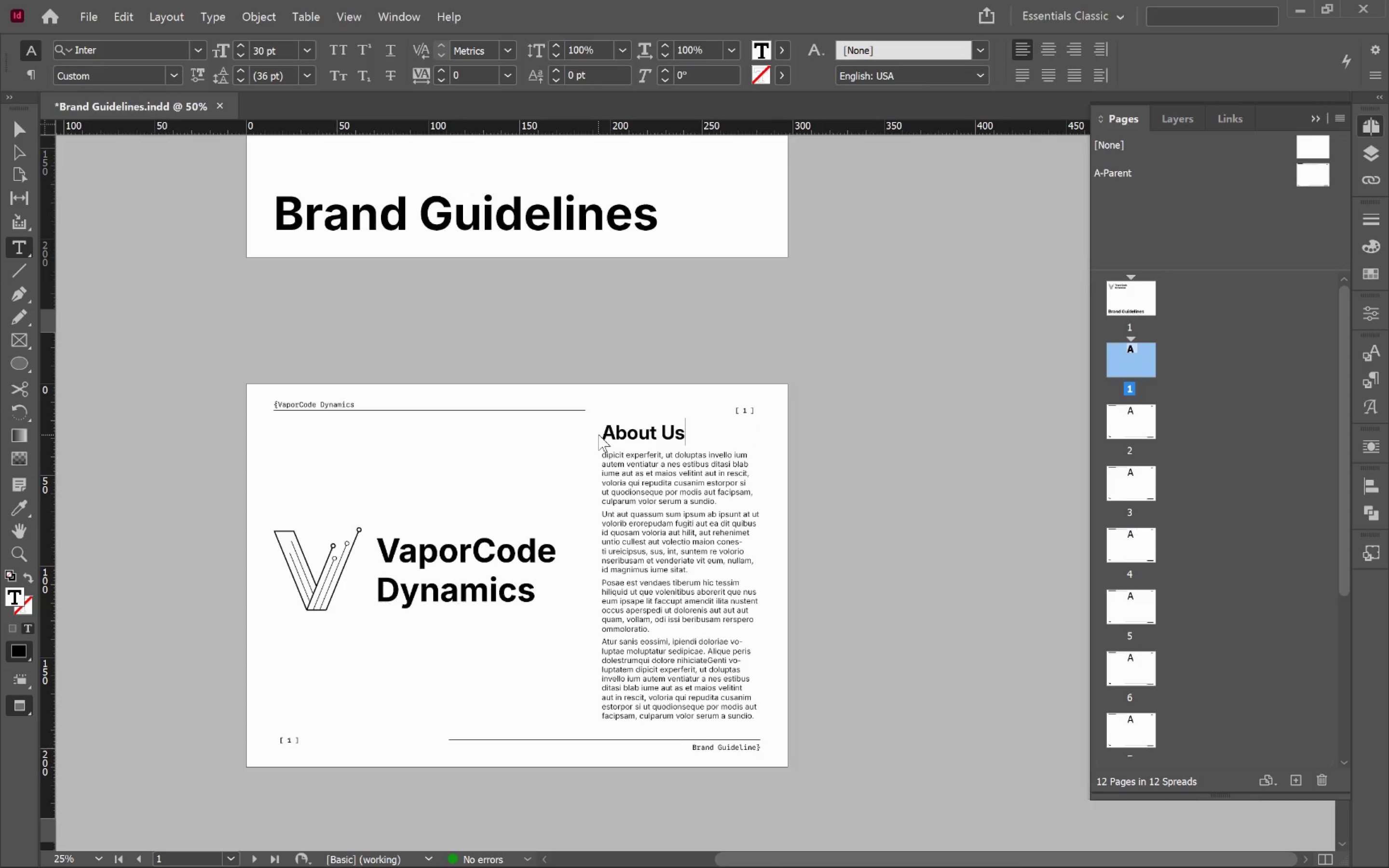 
hold_key(key=ControlLeft, duration=0.62)
left_click([846, 584])
 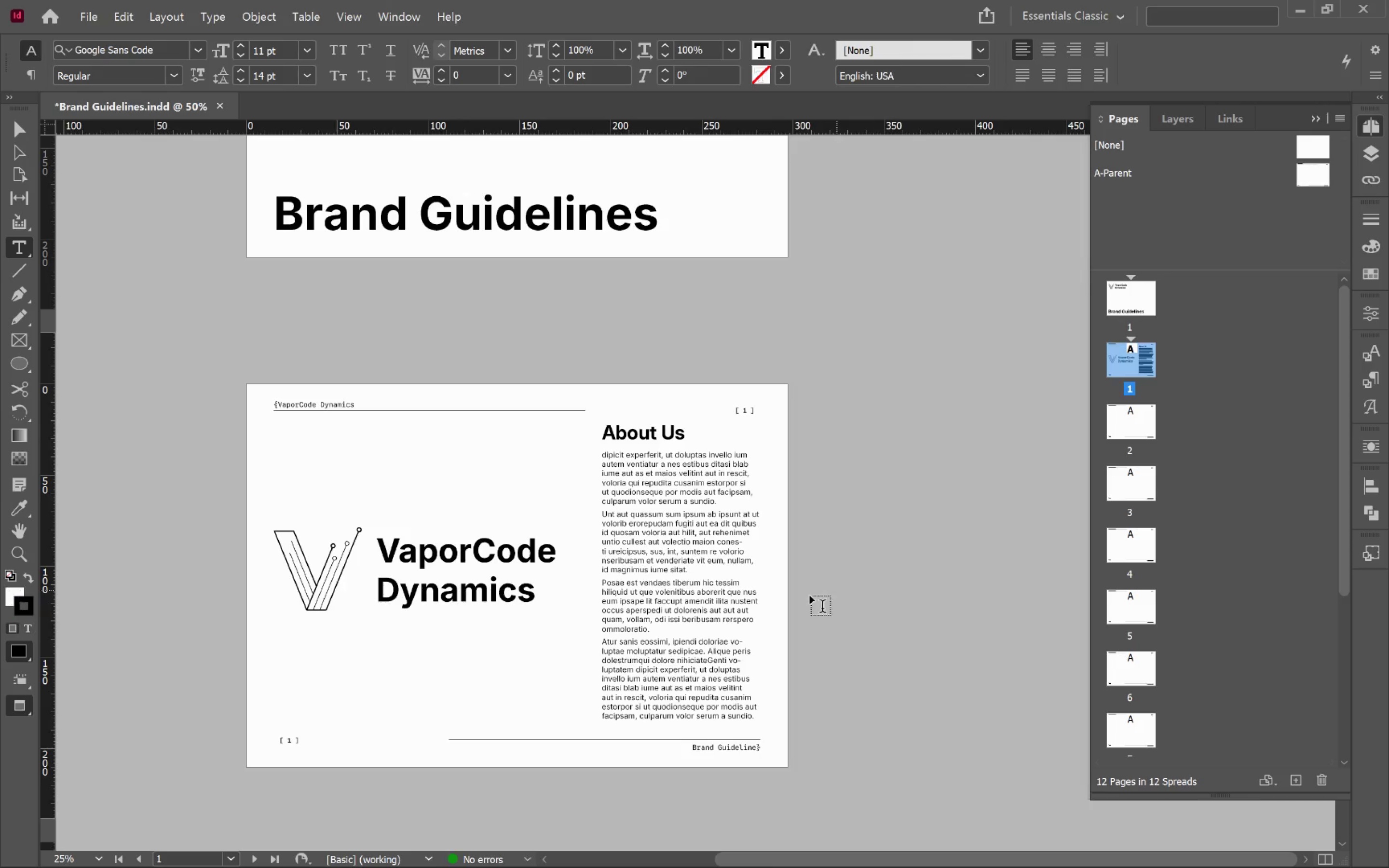 
key(V)
 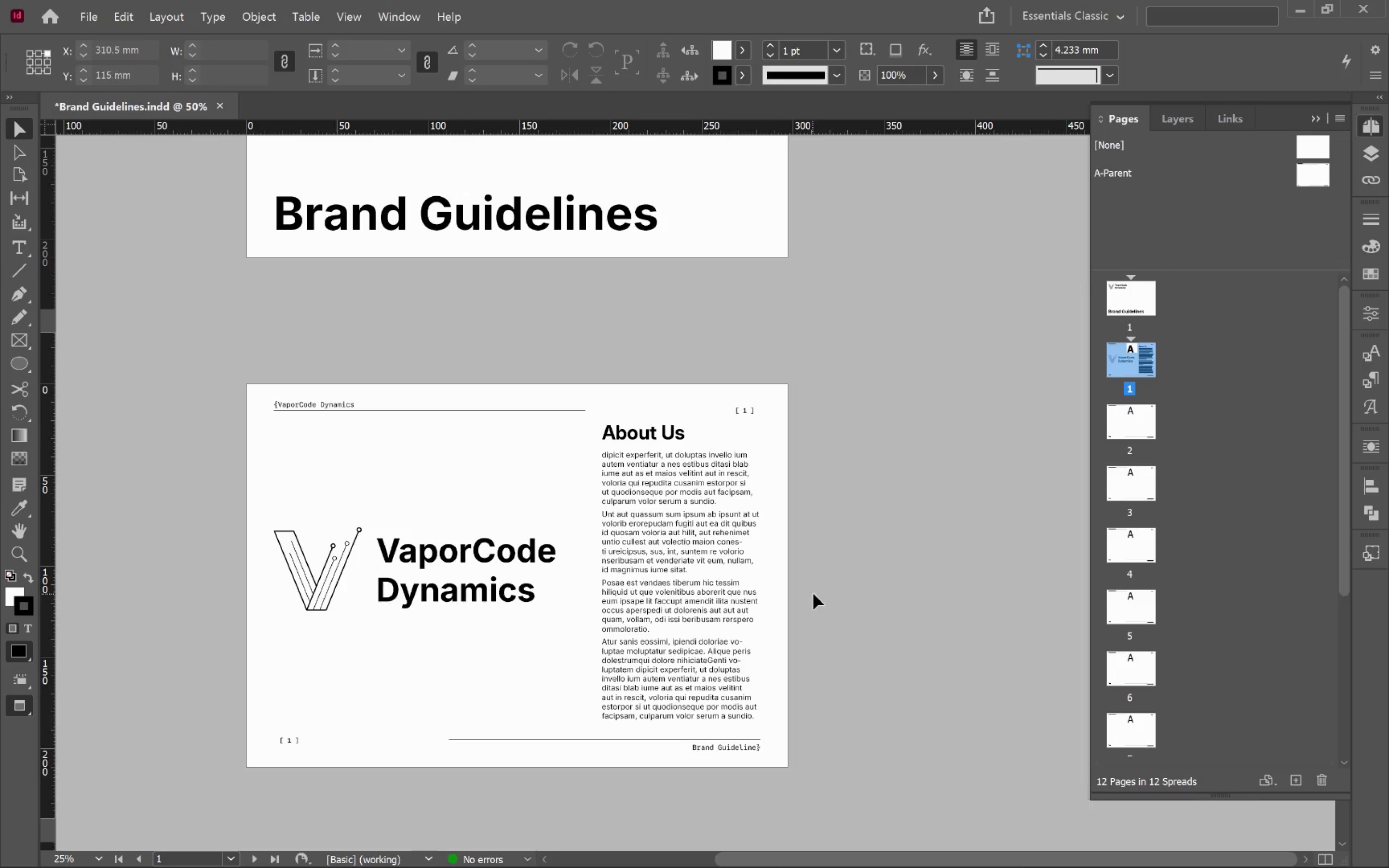 
left_click([813, 593])
 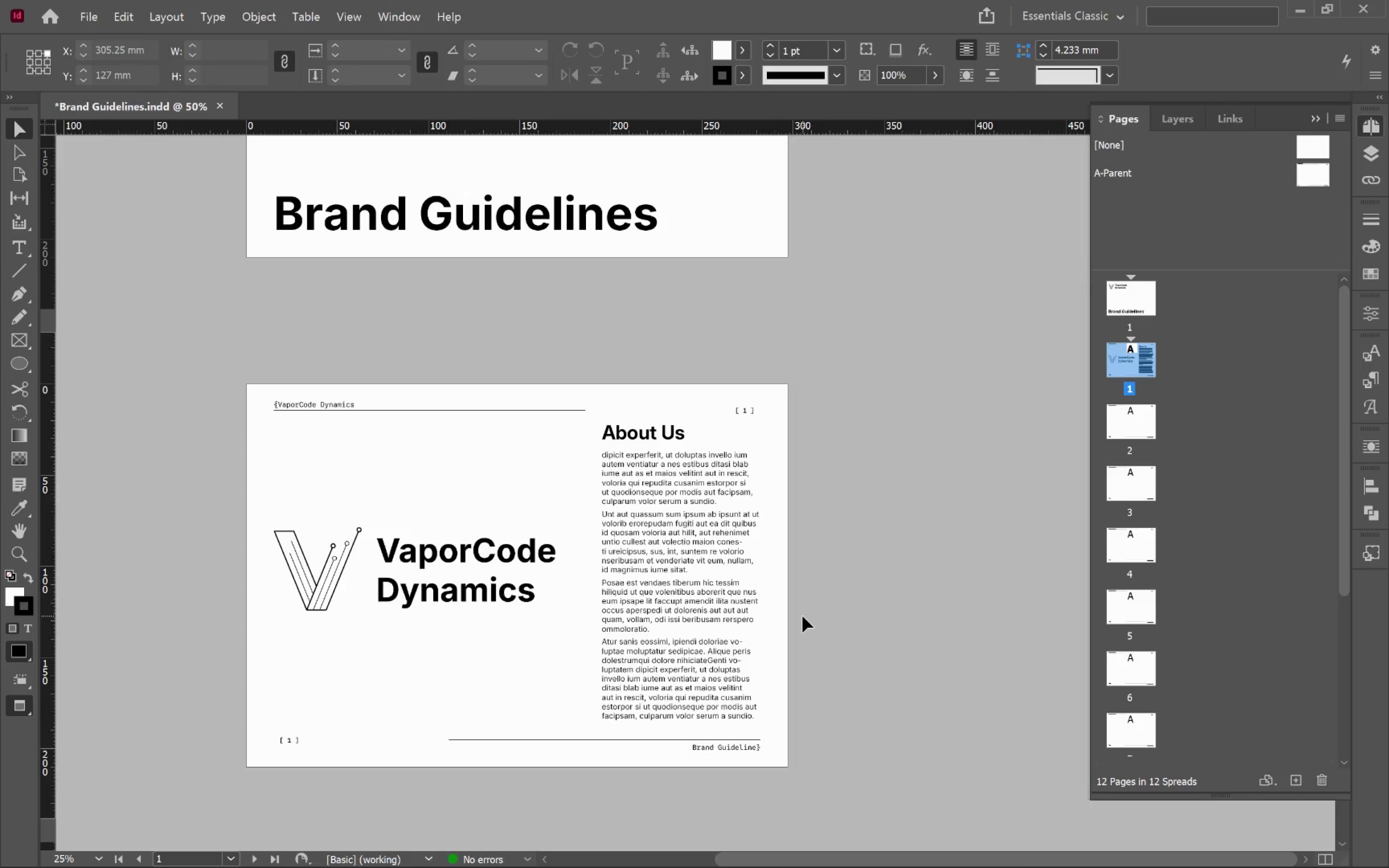 
wait(24.09)
 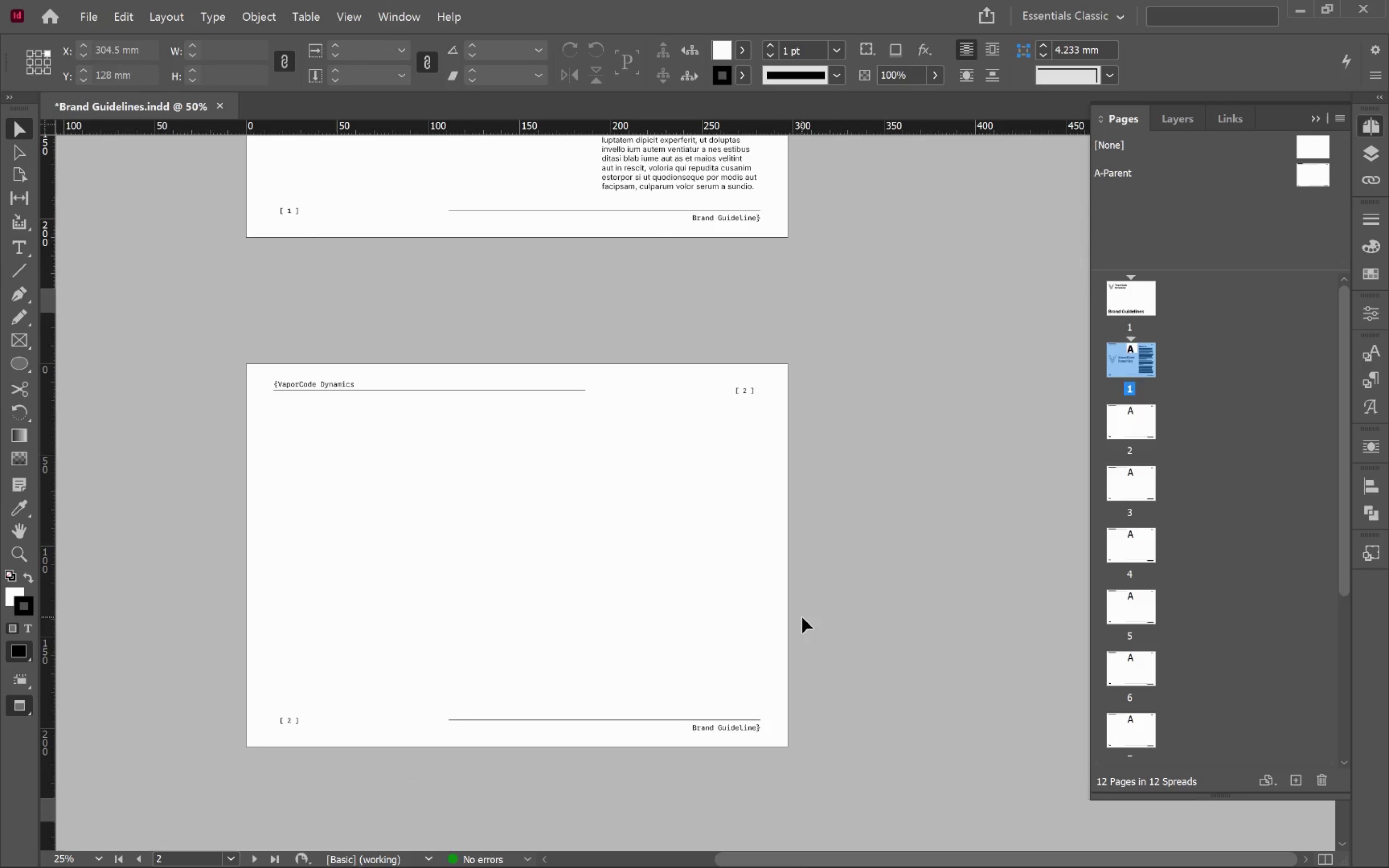 
left_click([802, 617])
 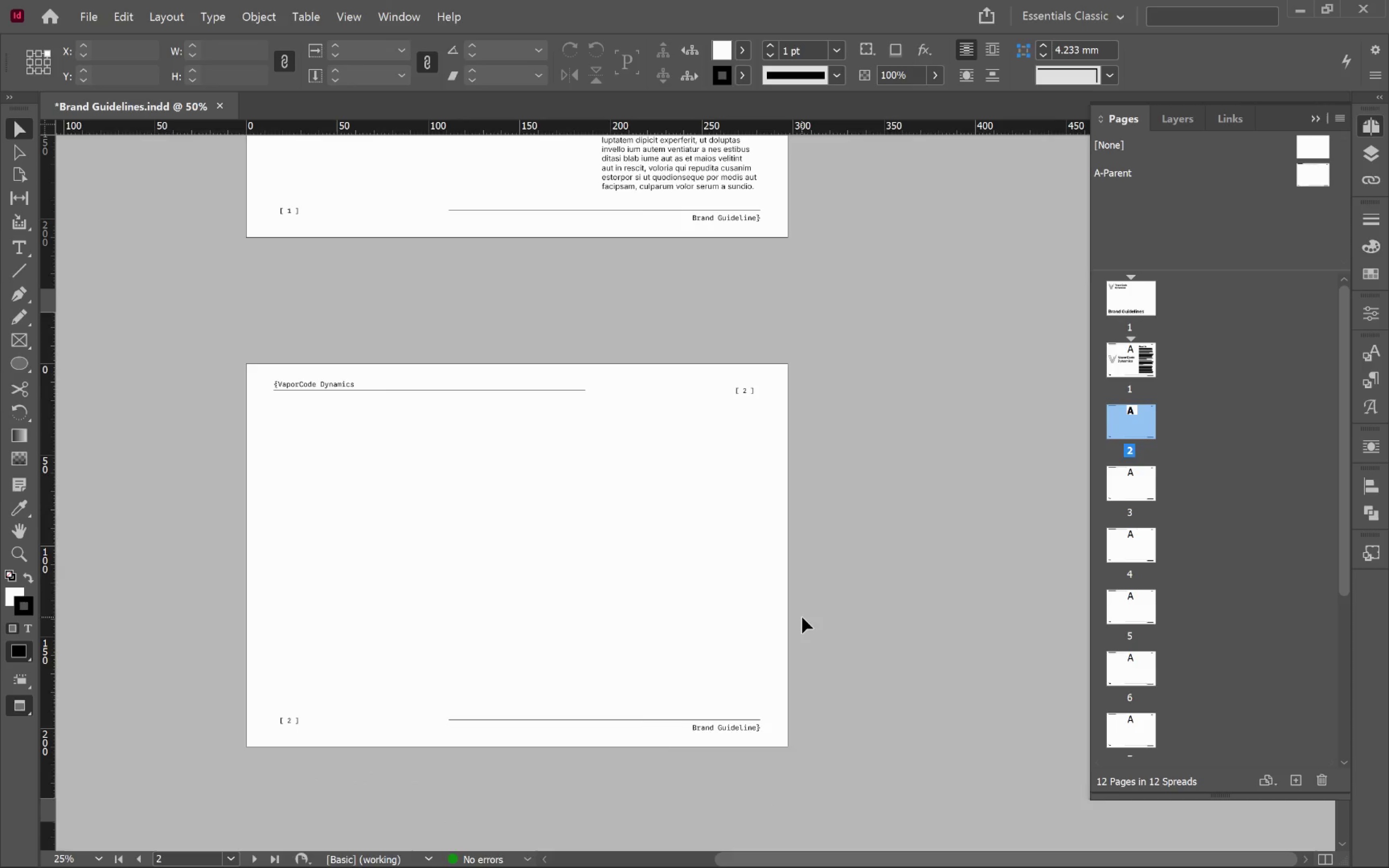 
scroll: coordinate [802, 617], scroll_direction: down, amount: 9.0
 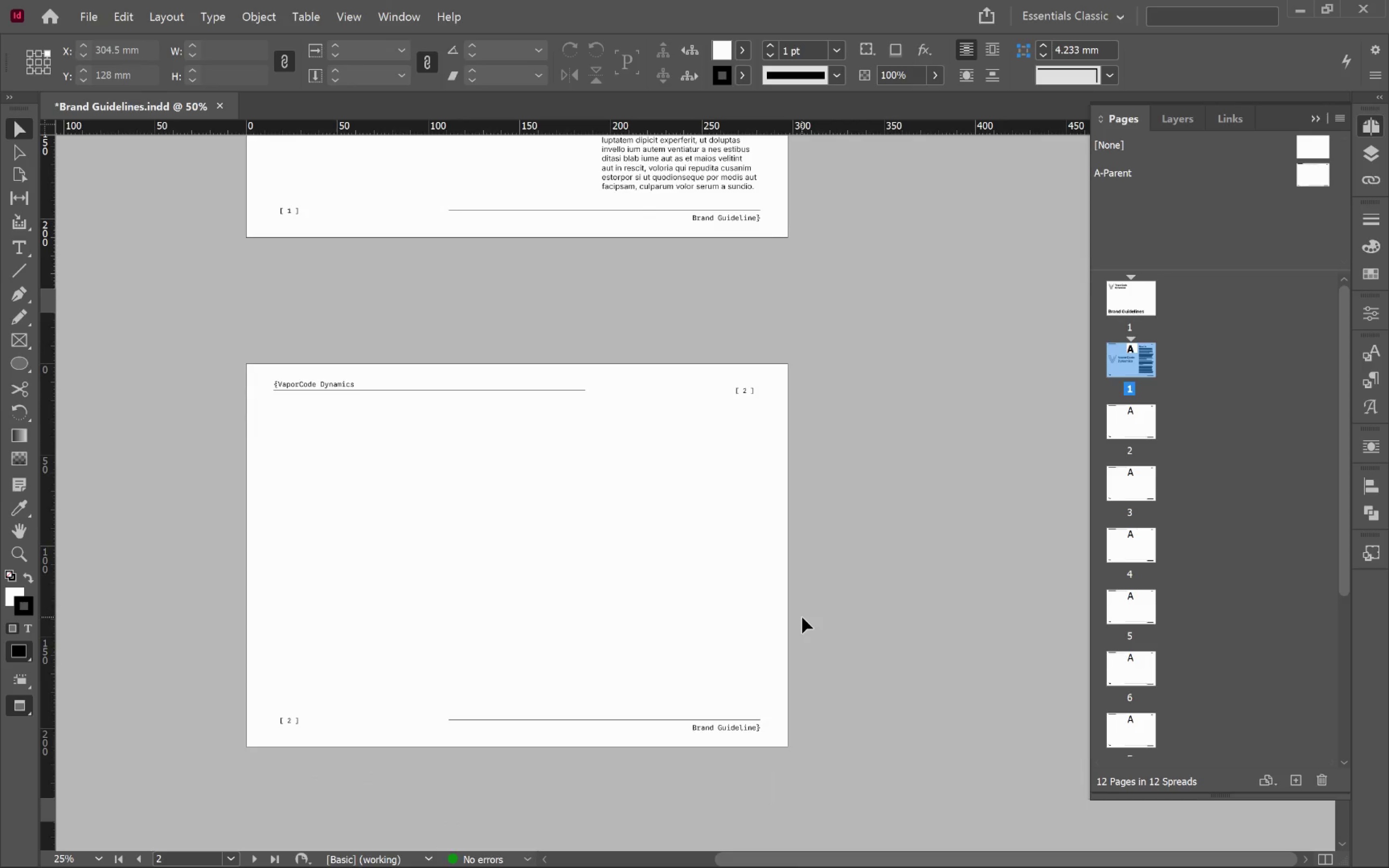 
key(W)
 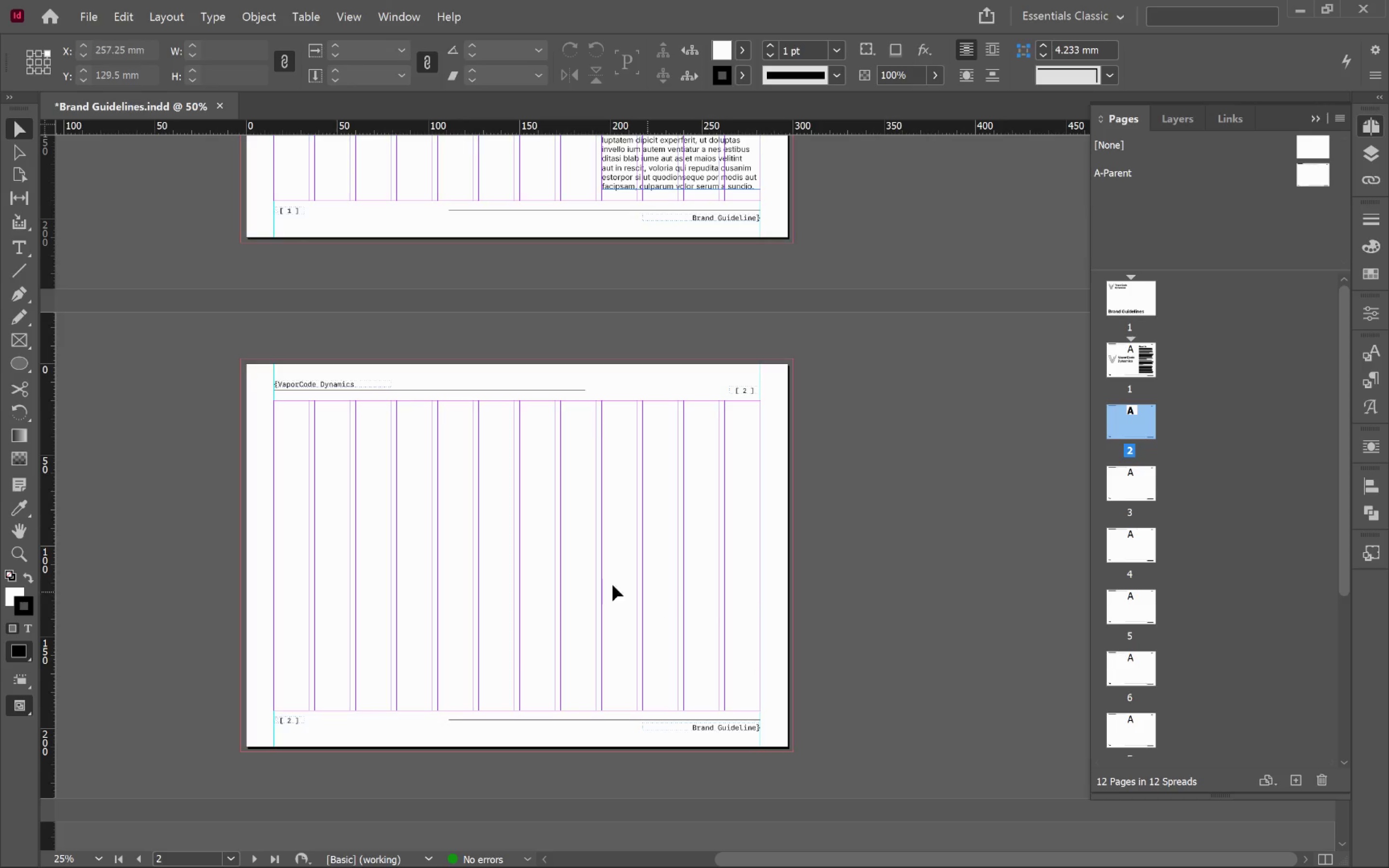 
left_click([589, 583])
 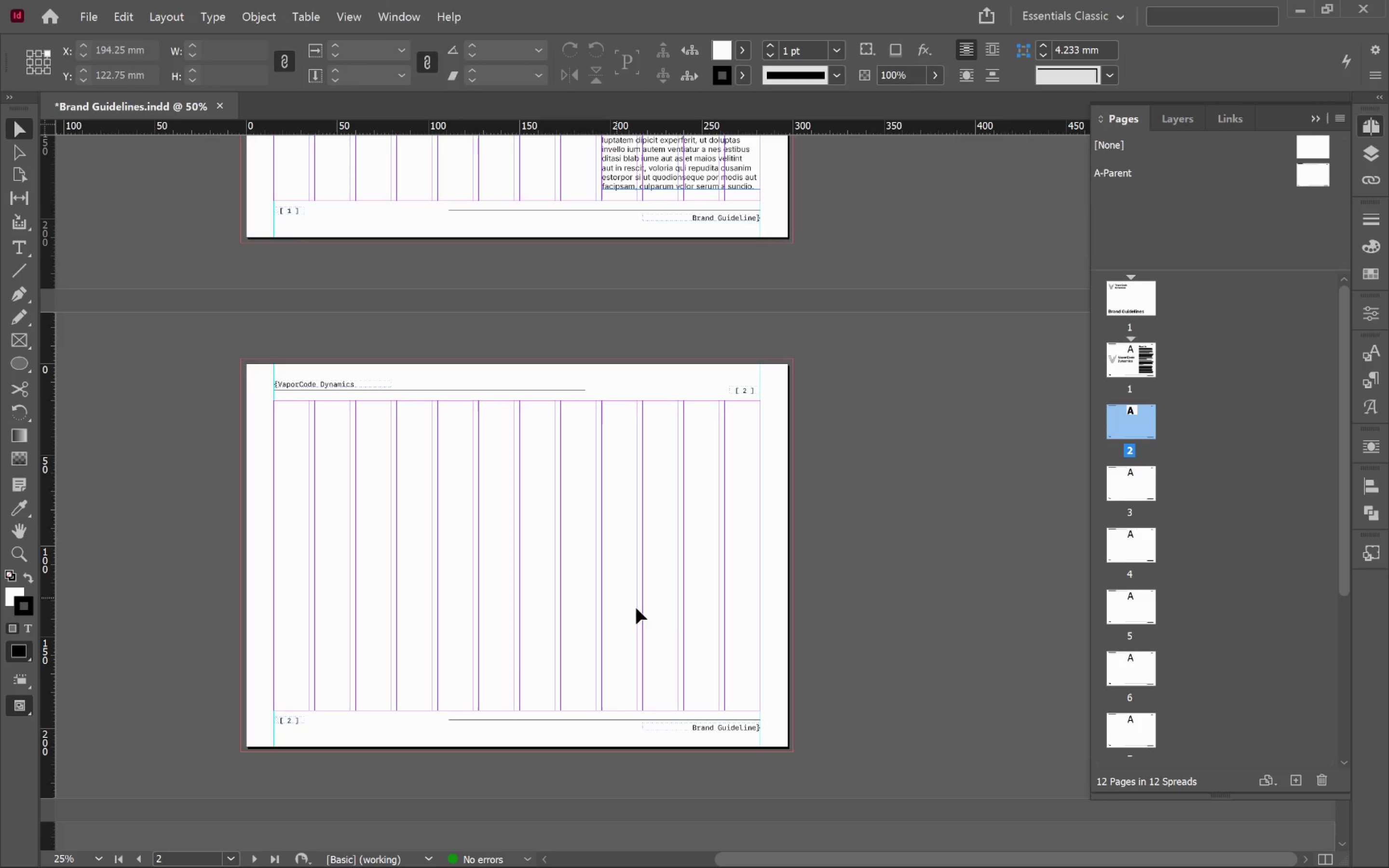 
hold_key(key=Space, duration=0.77)
 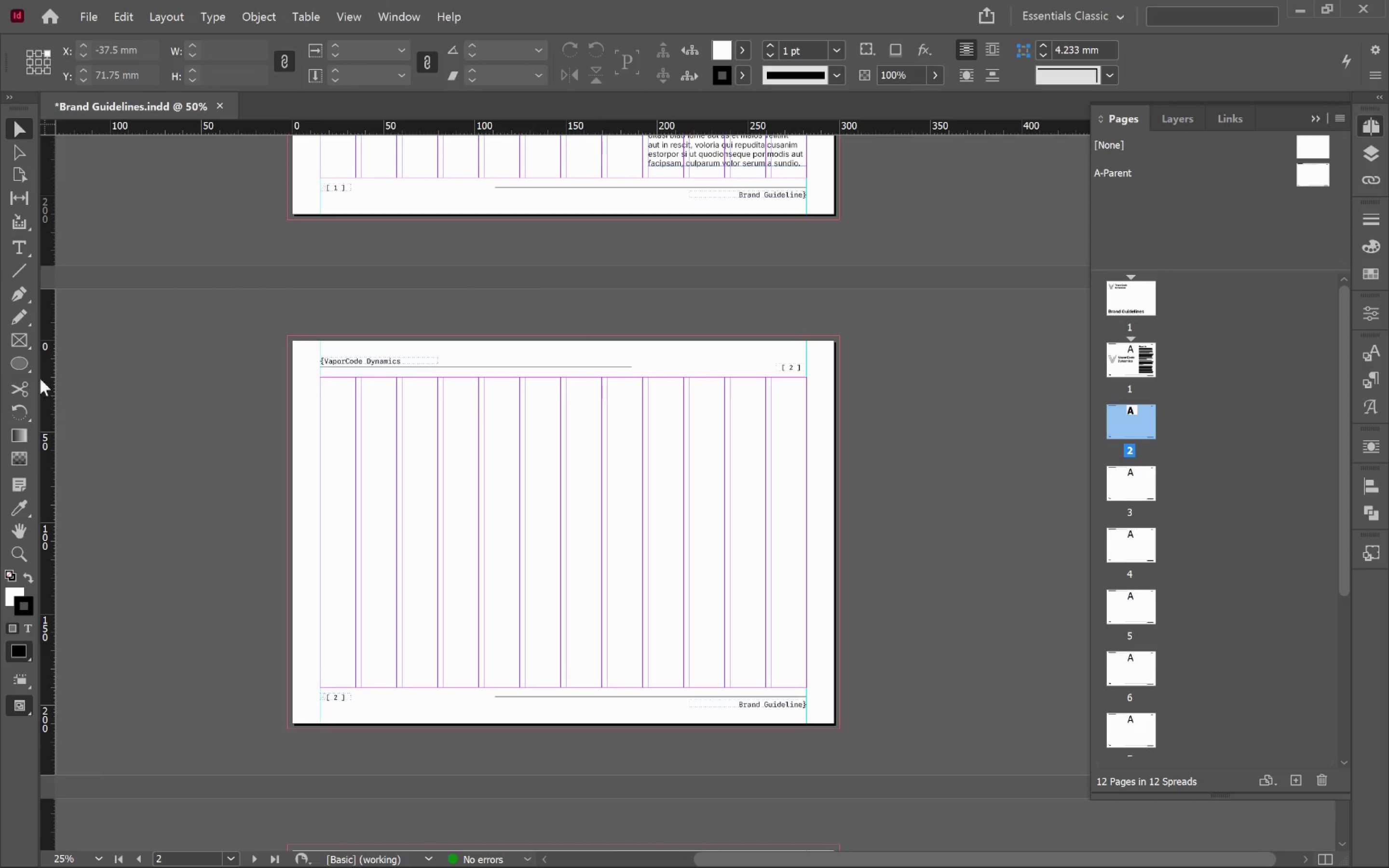 
left_click_drag(start_coordinate=[690, 616], to_coordinate=[735, 593])
 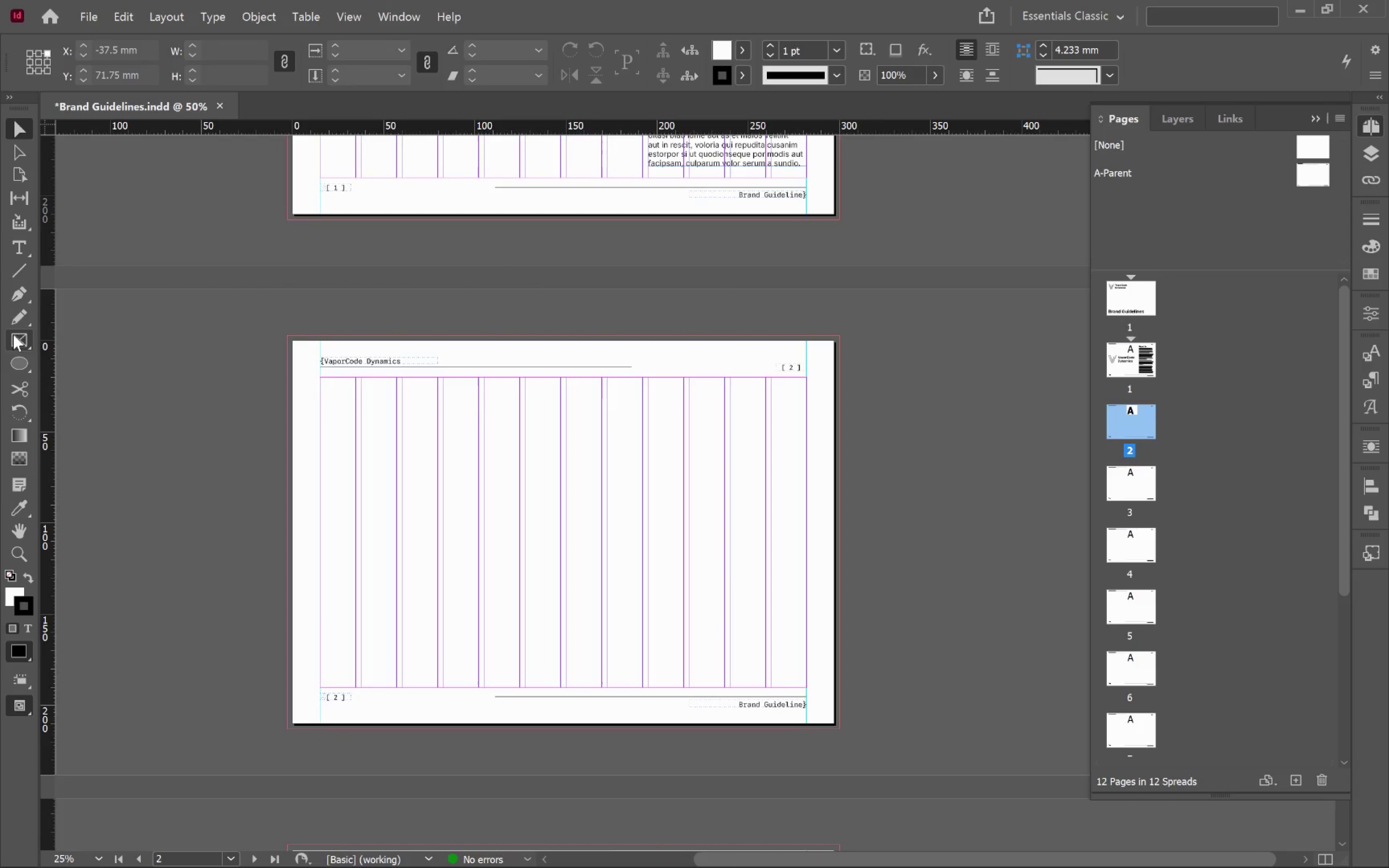 
left_click([24, 353])
 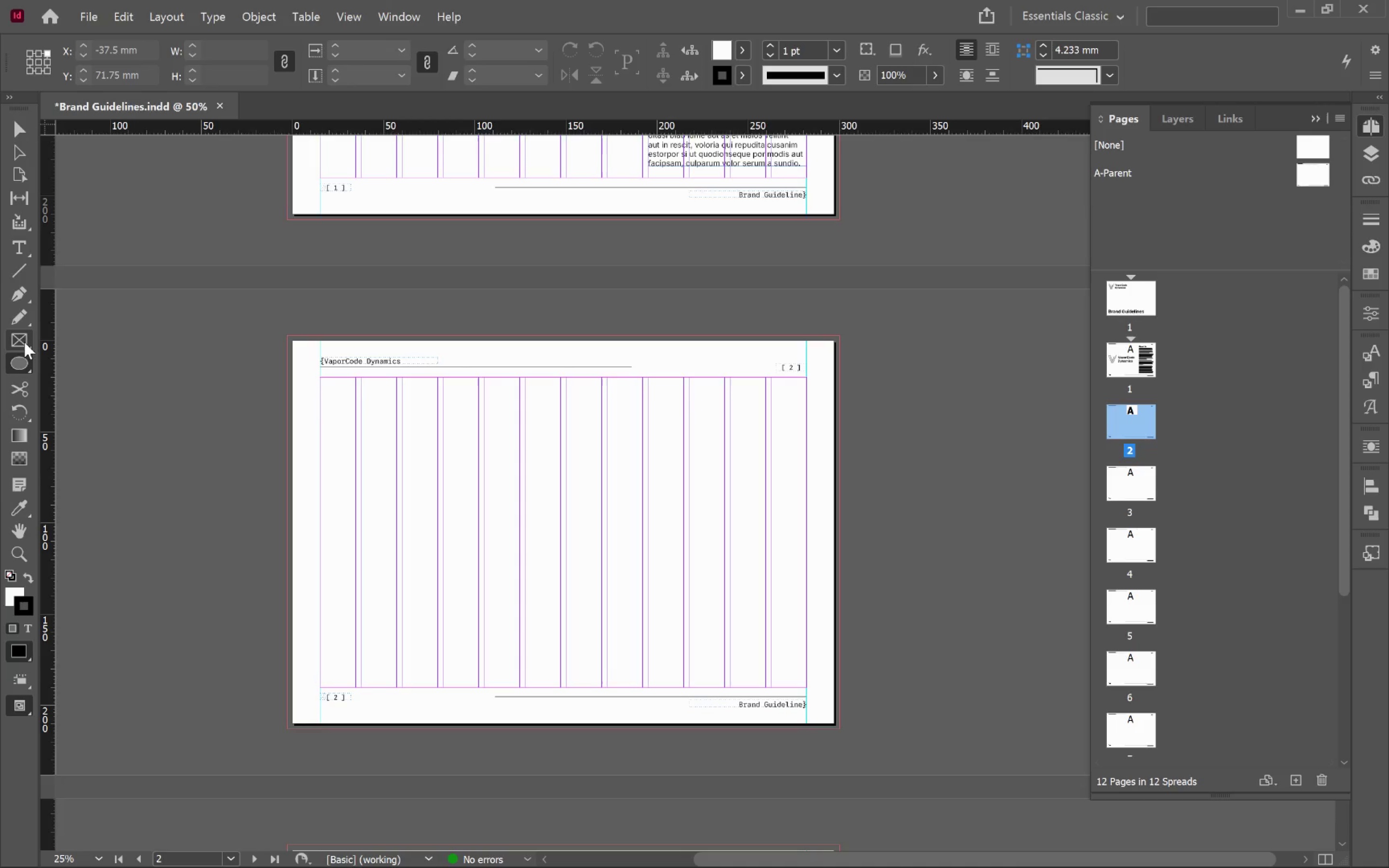 
left_click([21, 336])
 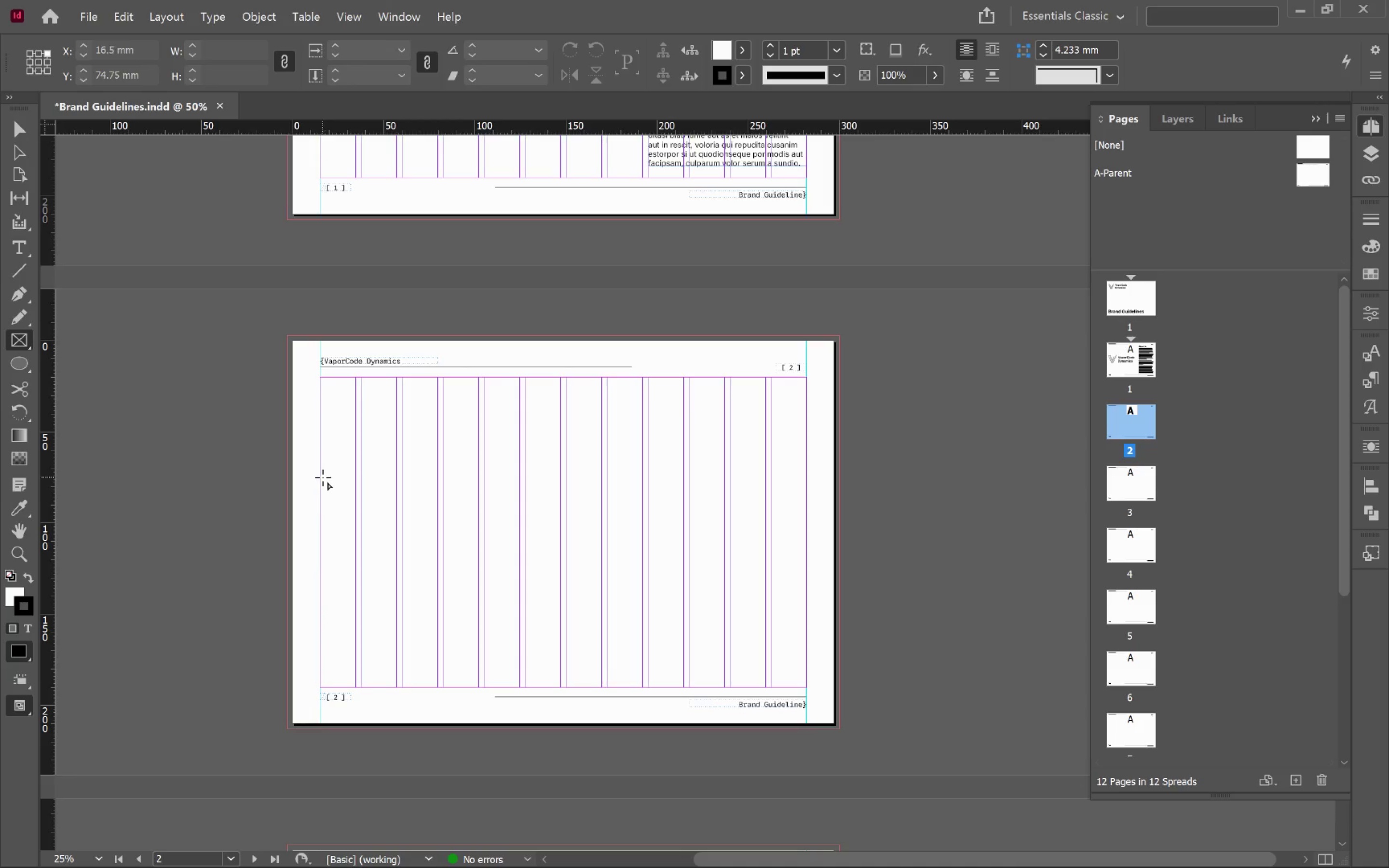 
left_click_drag(start_coordinate=[320, 477], to_coordinate=[475, 565])
 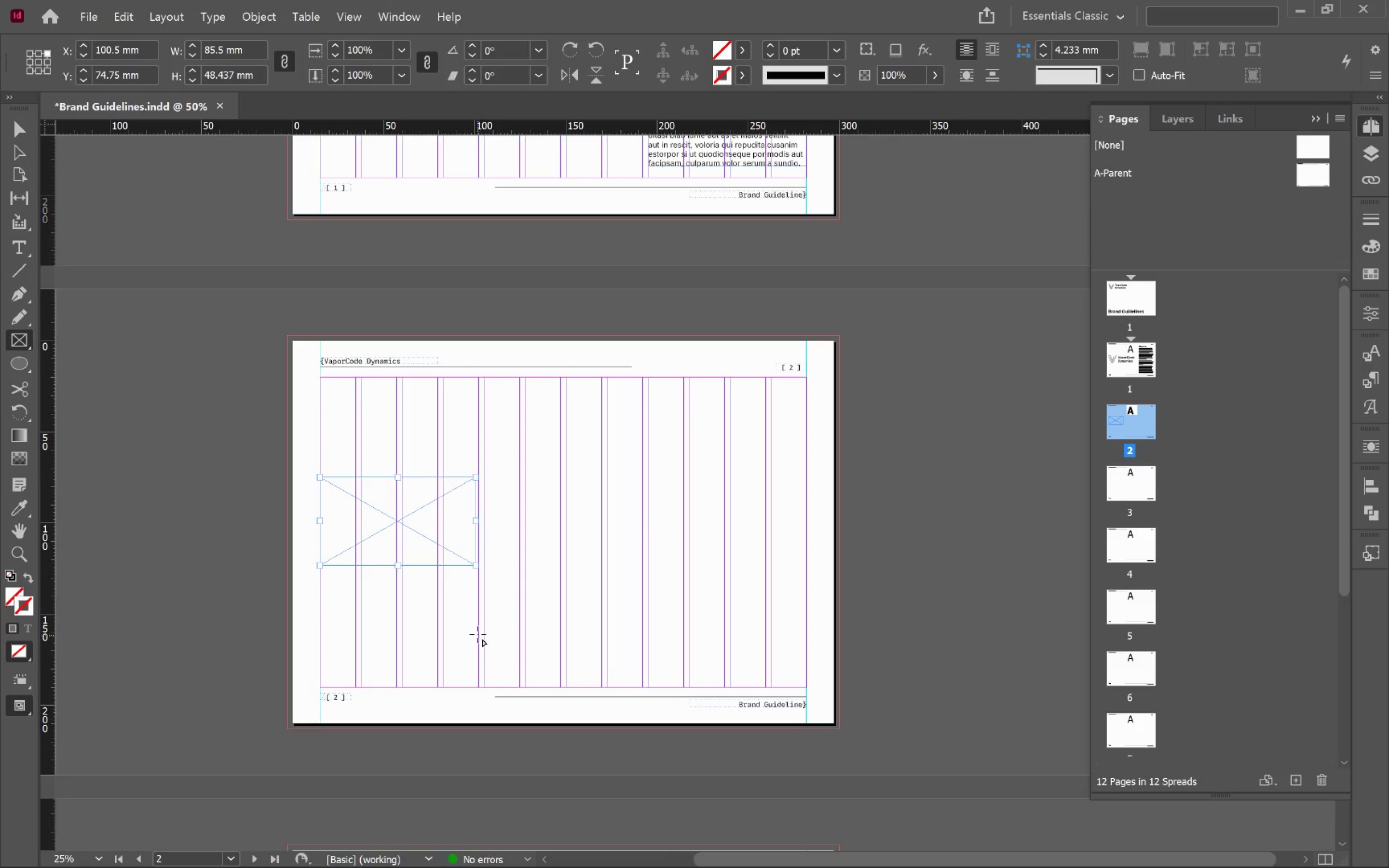 
key(V)
 